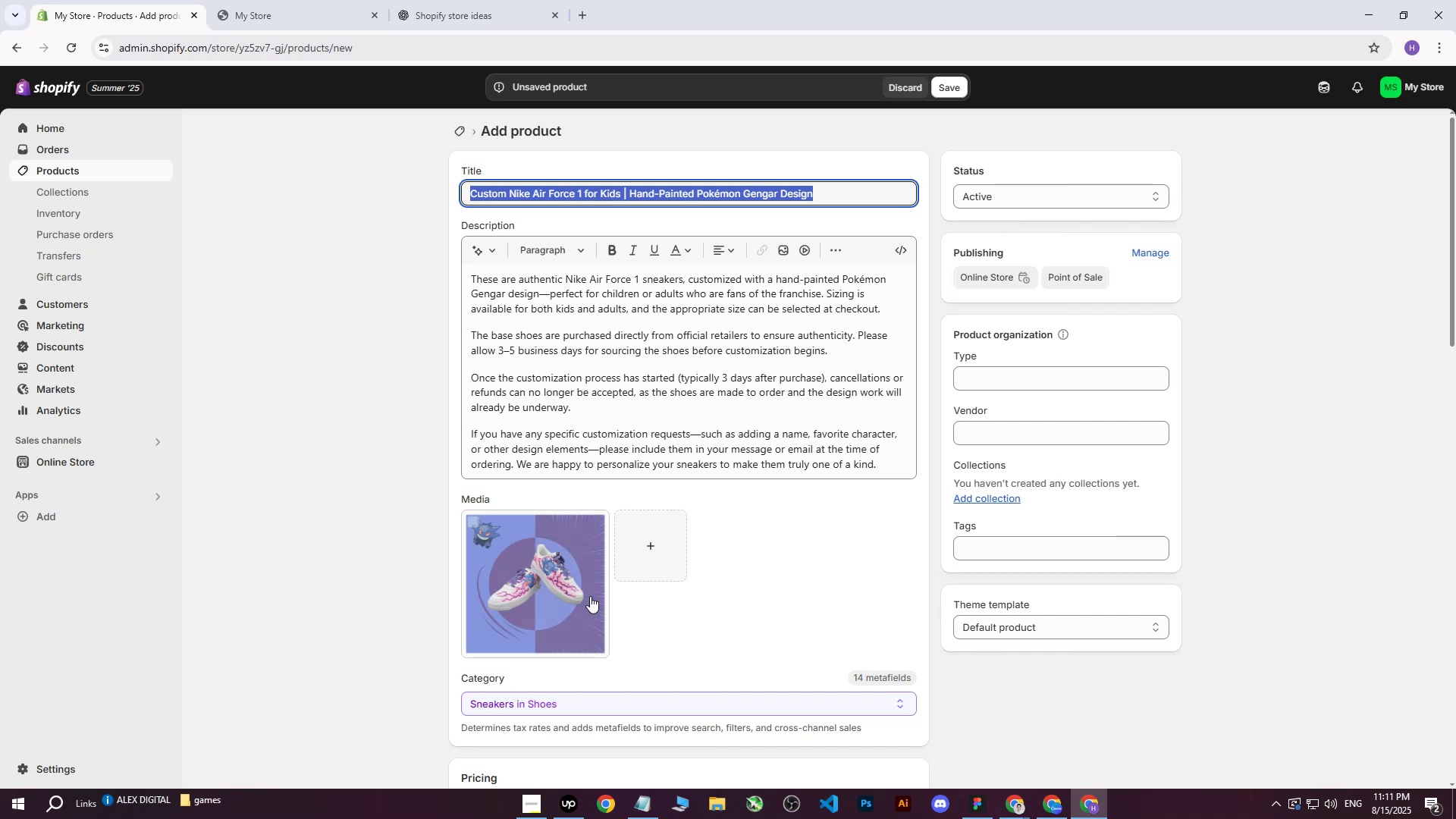 
key(Control+C)
 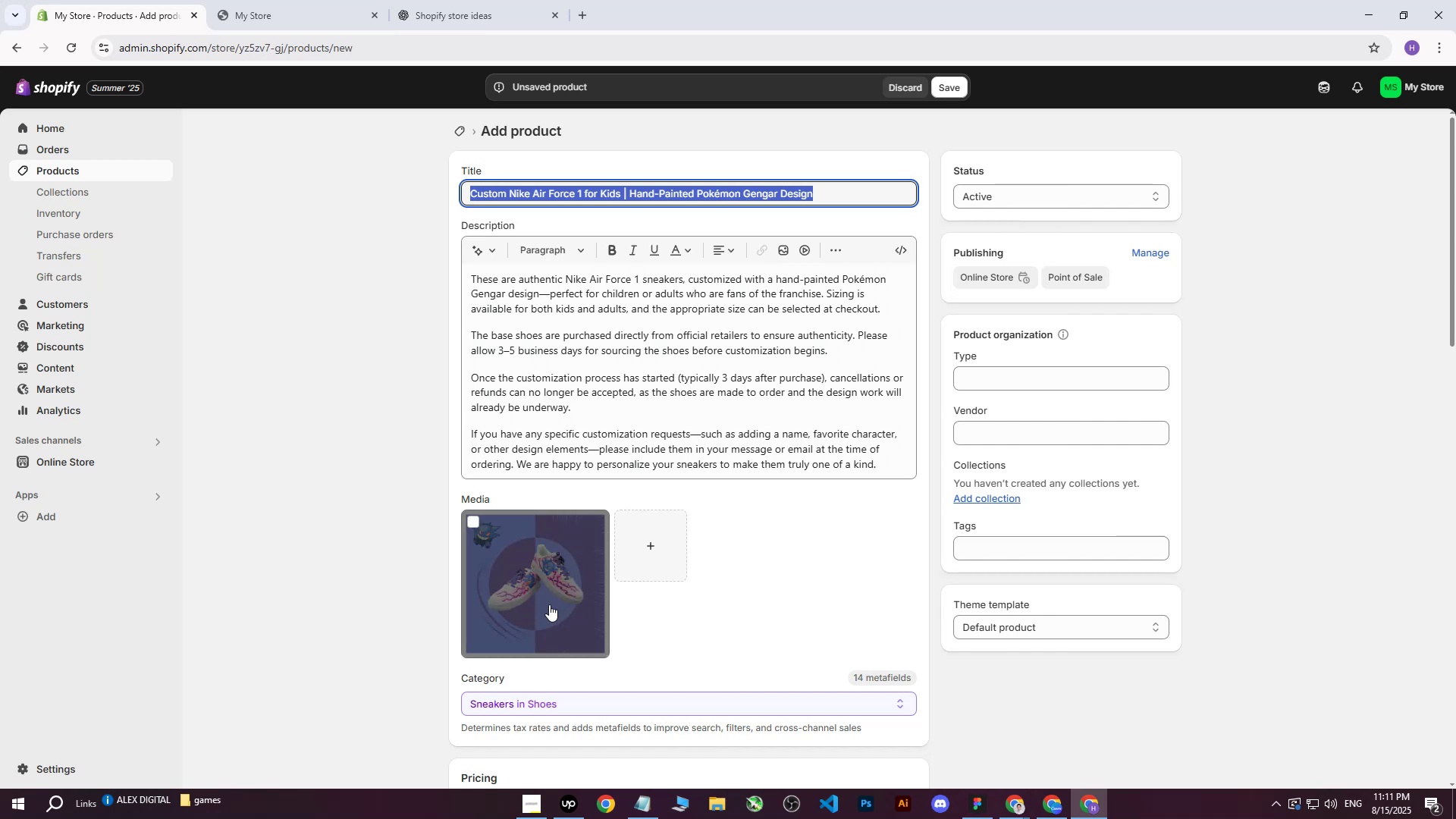 
left_click([549, 604])
 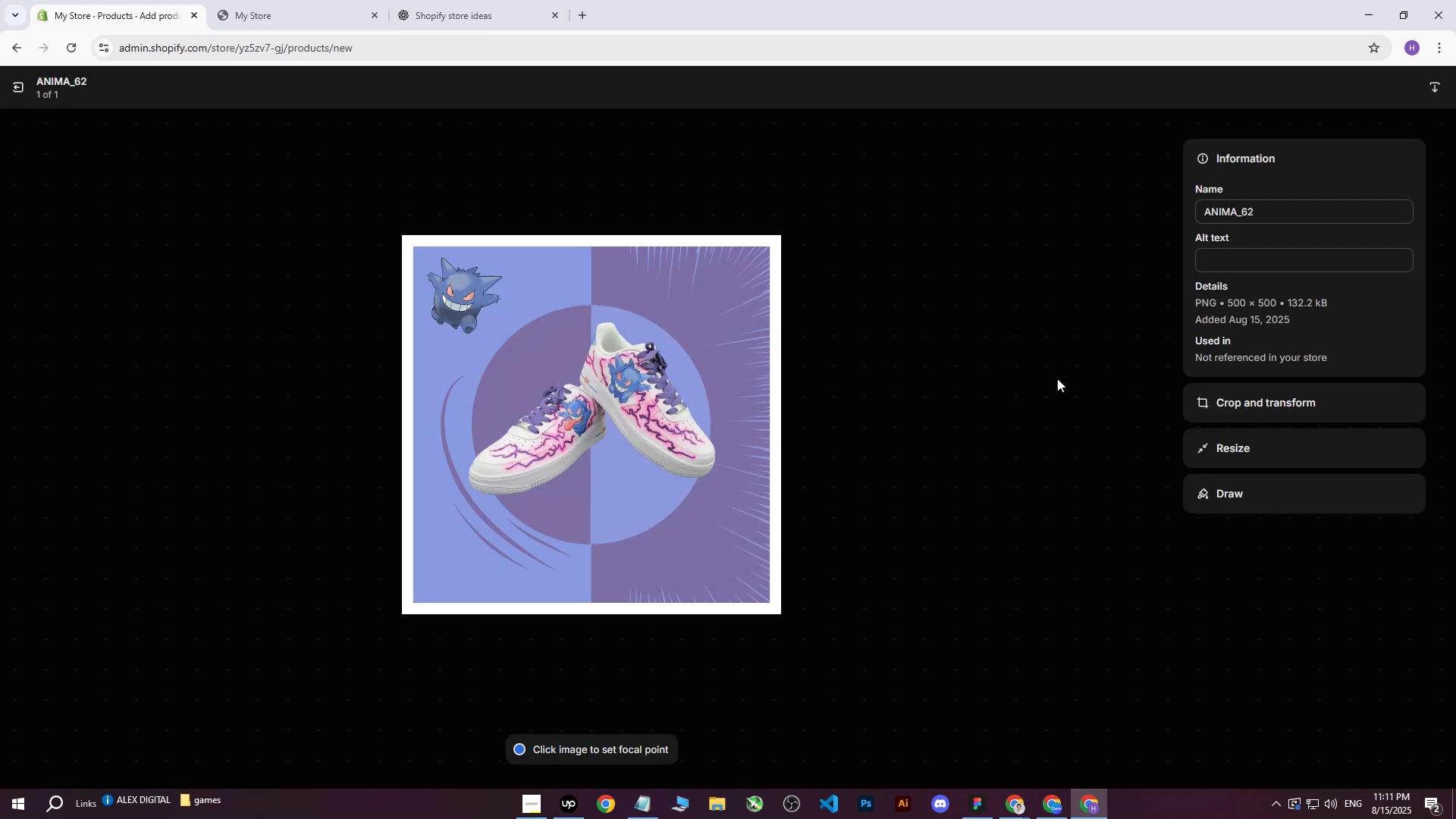 
left_click([1224, 256])
 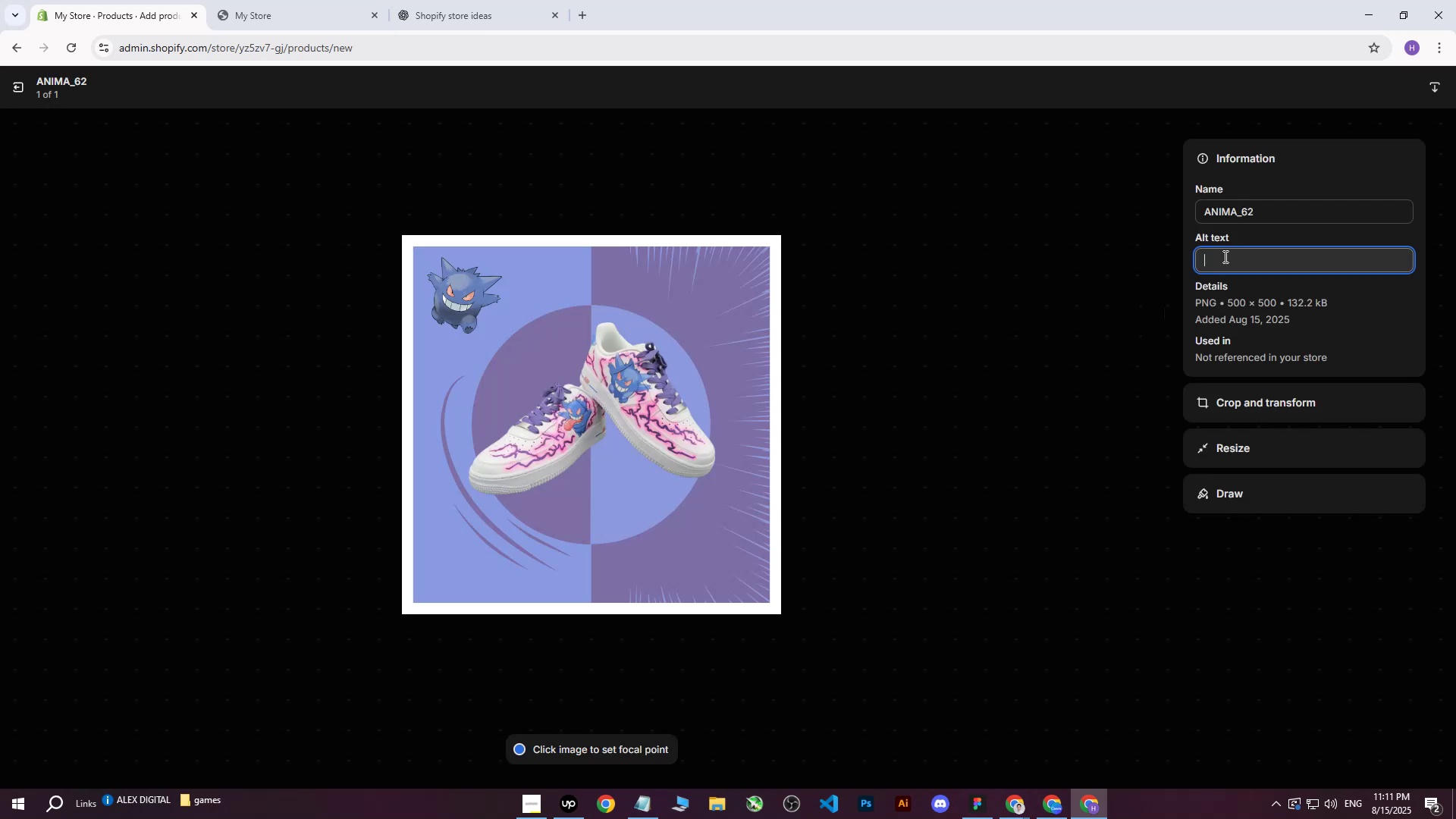 
key(Control+ControlLeft)
 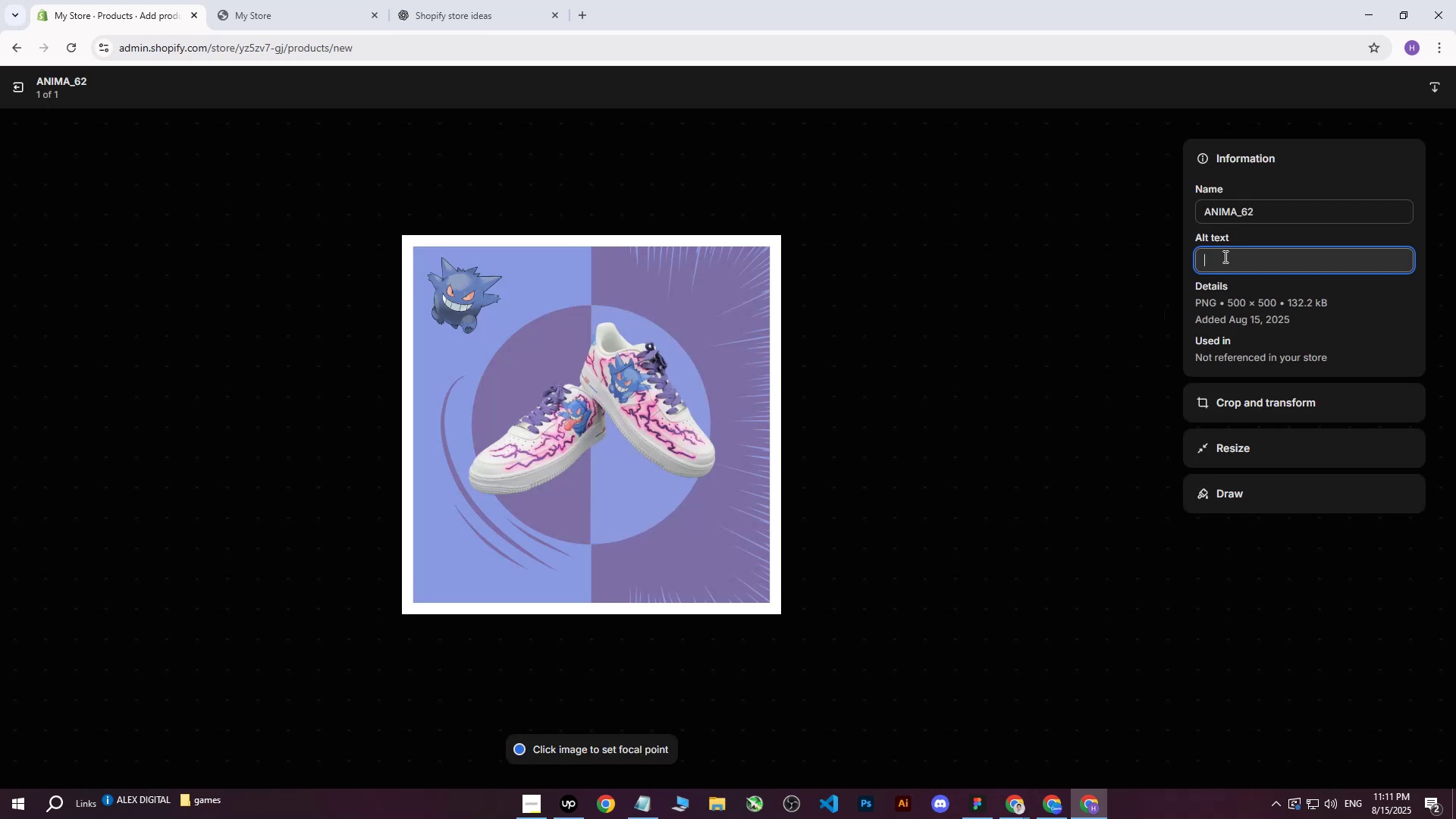 
key(Control+V)
 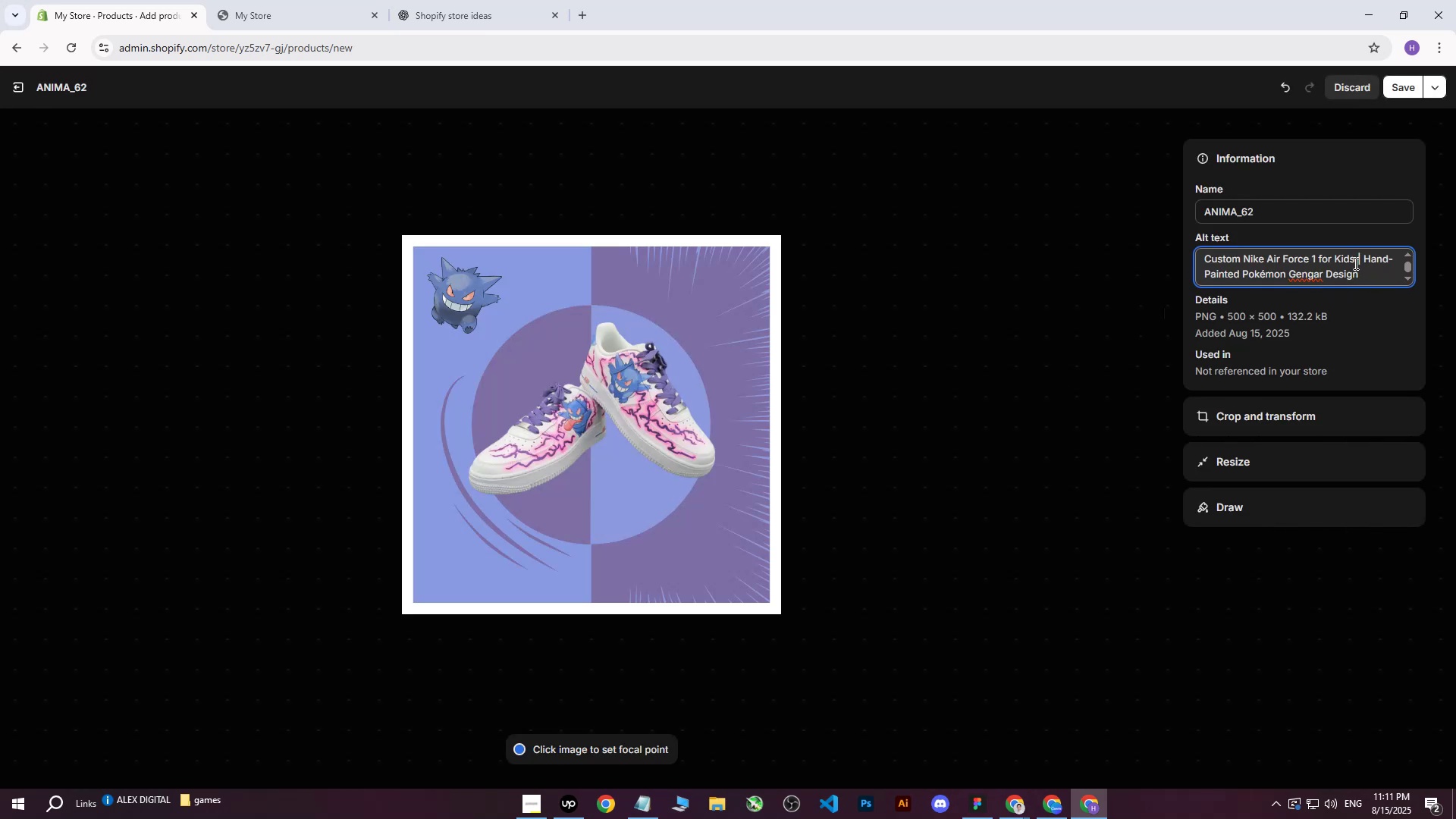 
type( with purple and blue background with gengar image )
key(Backspace)
key(Backspace)
key(Backspace)
key(Backspace)
type(Gengar image and anime elements.)
 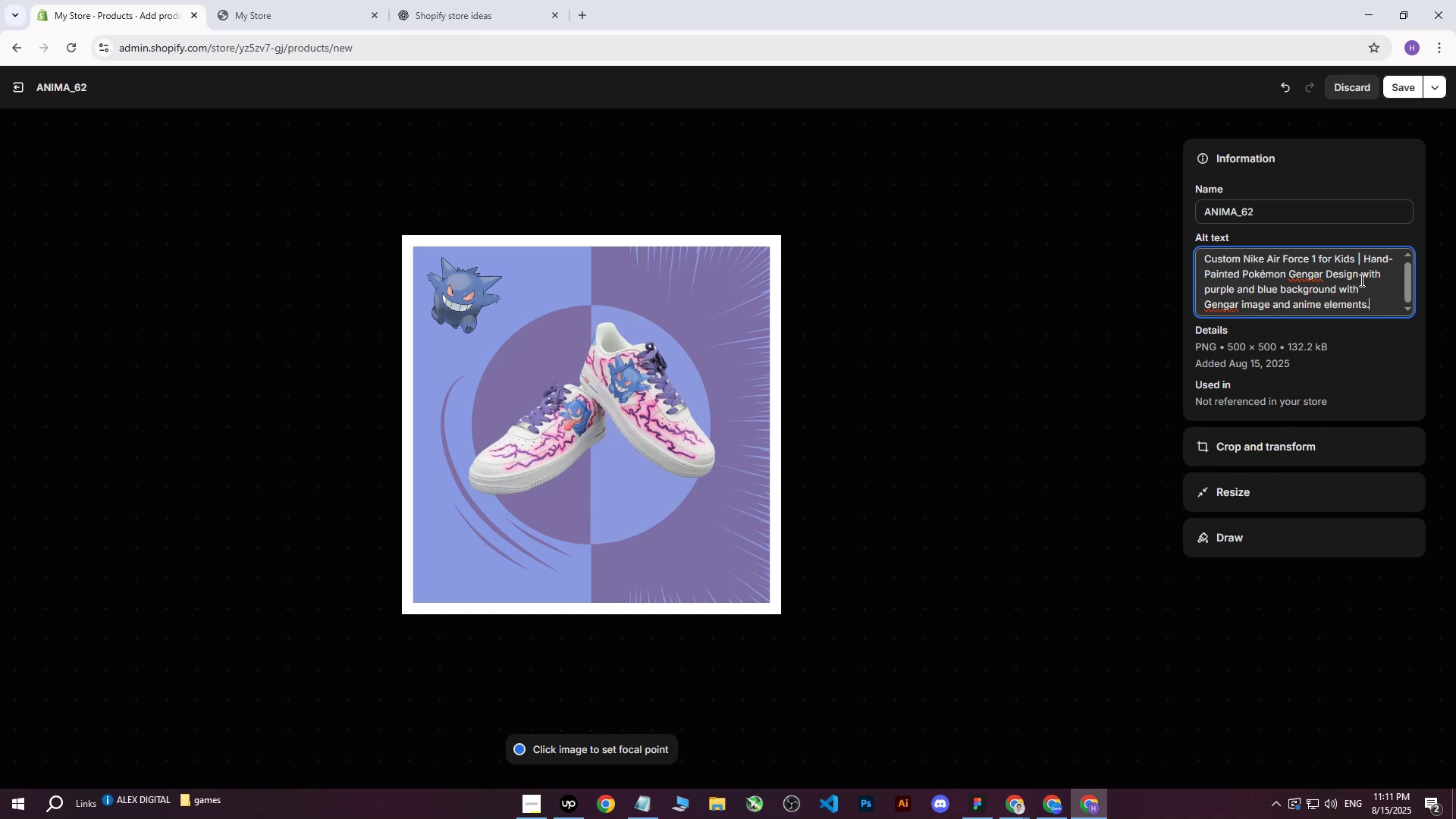 
left_click([1412, 89])
 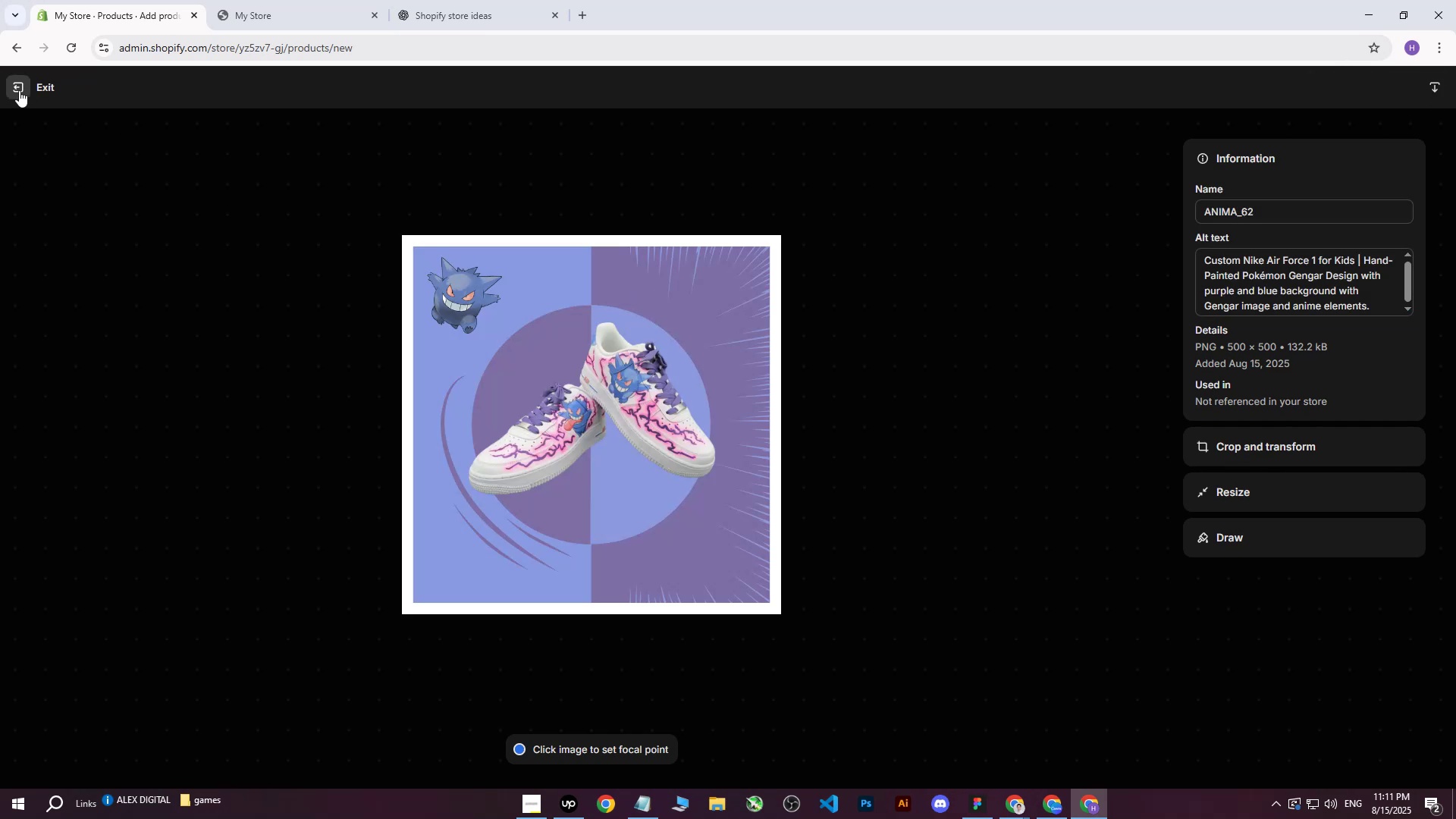 
left_click([19, 90])
 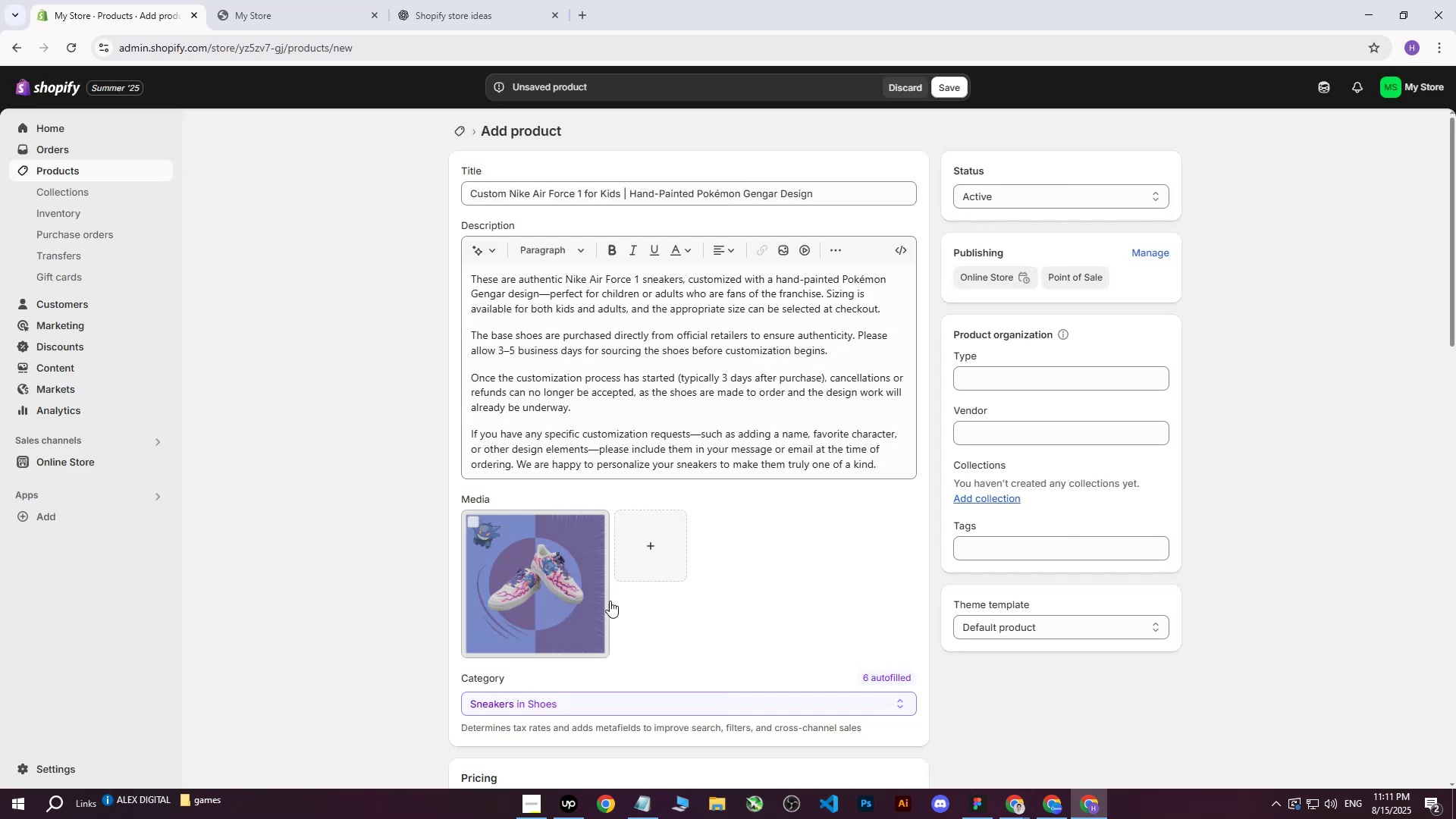 
scroll: coordinate [774, 546], scroll_direction: down, amount: 6.0
 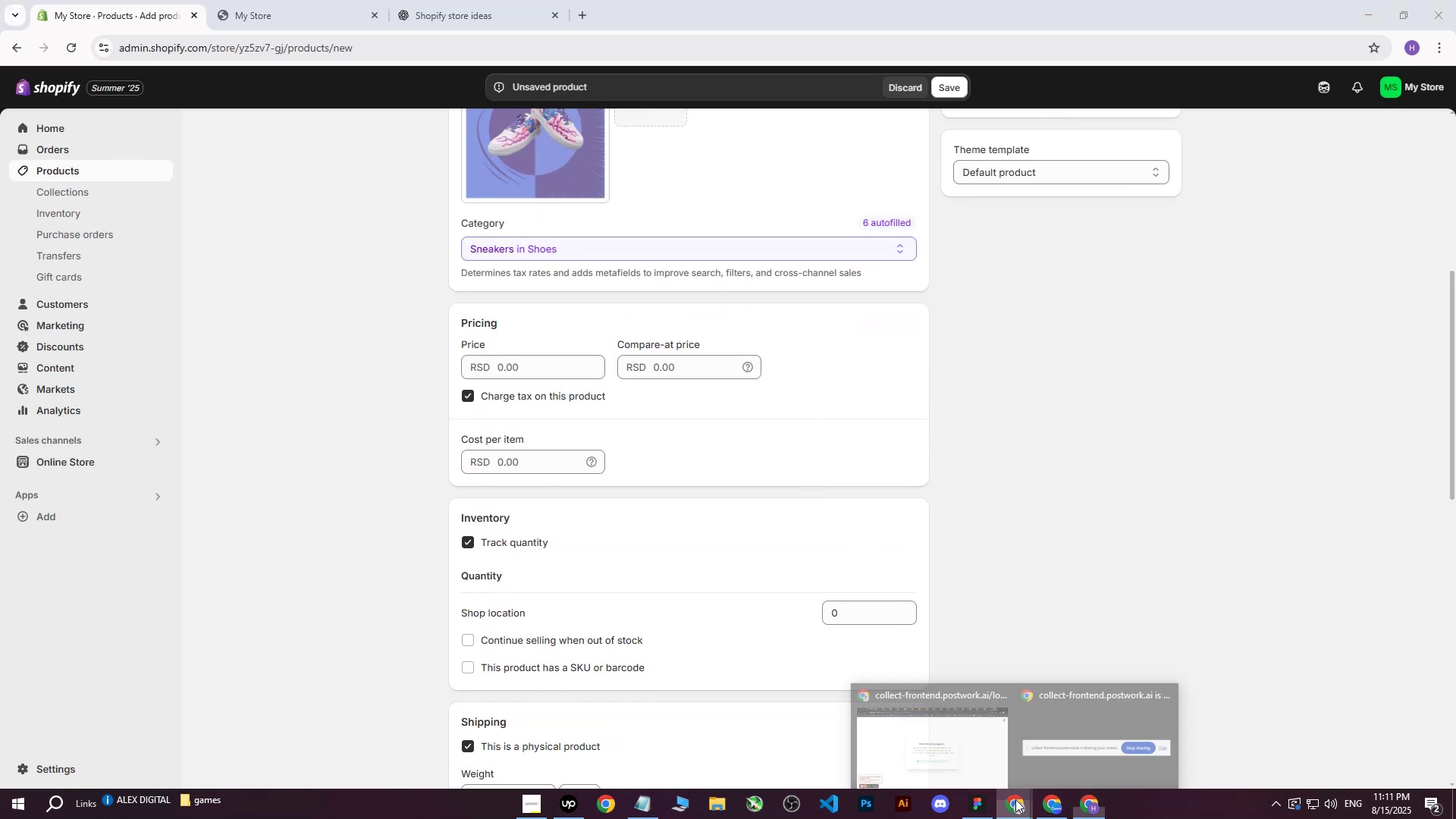 
double_click([956, 761])
 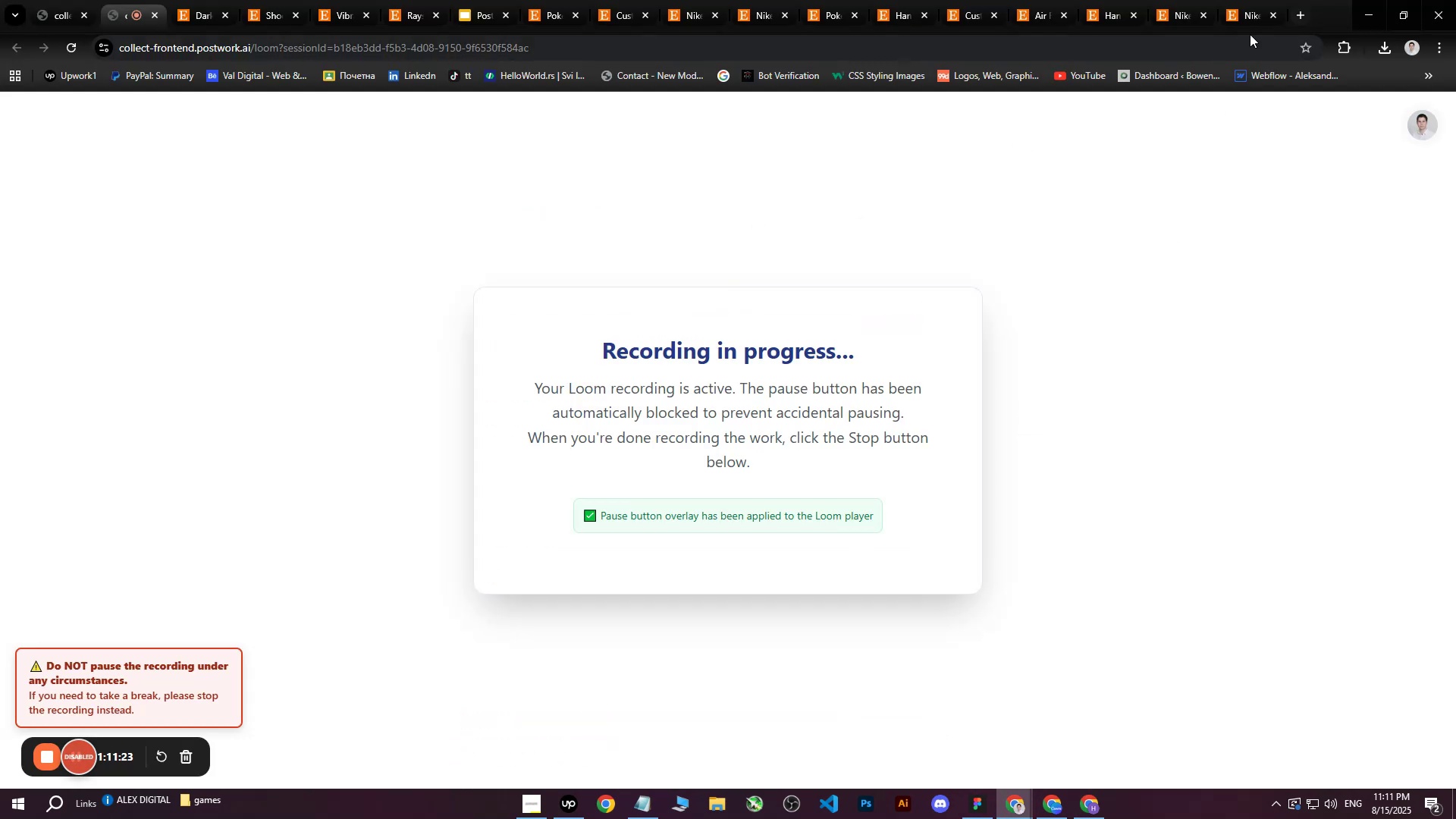 
left_click([1253, 0])
 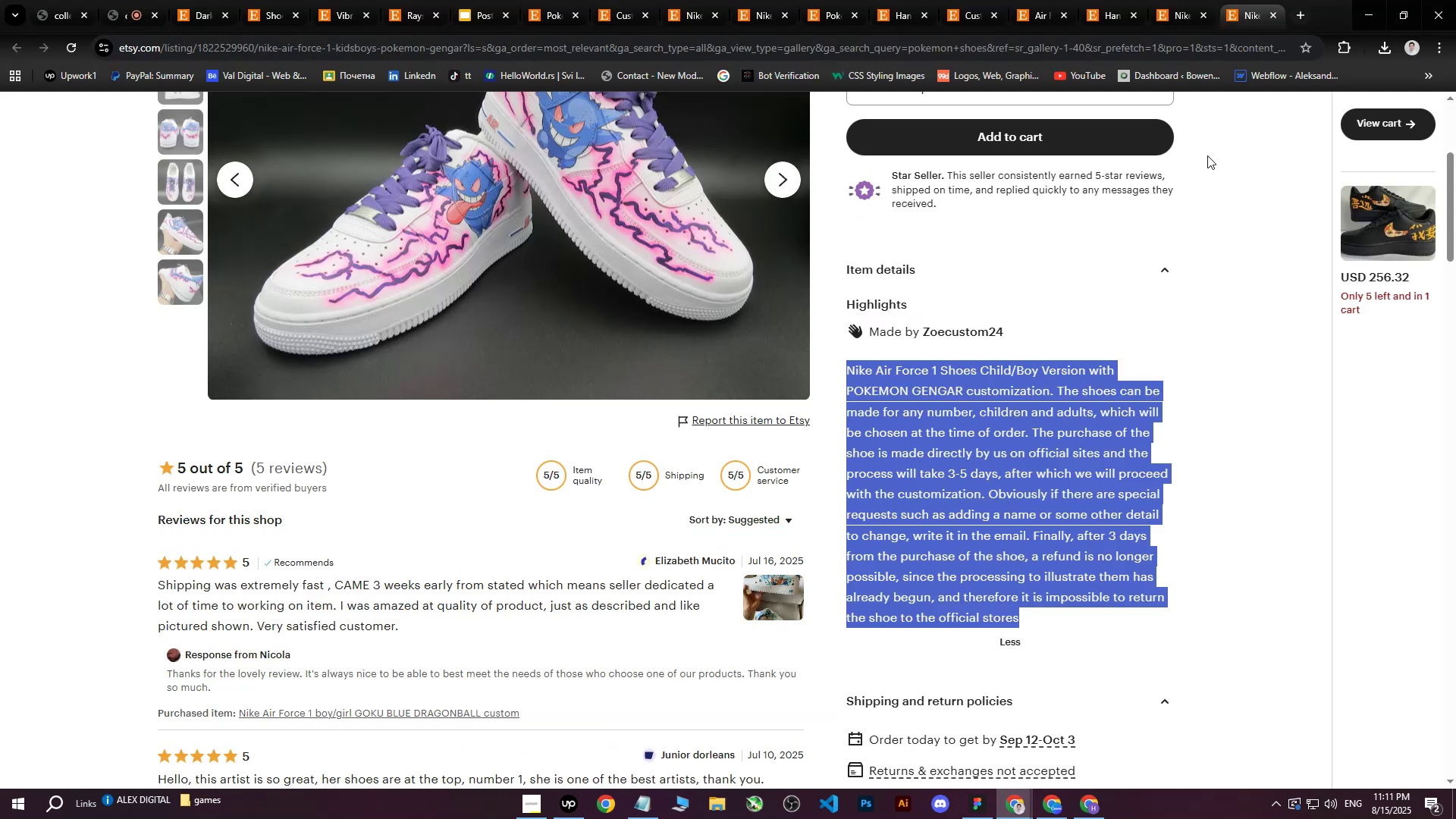 
scroll: coordinate [1176, 354], scroll_direction: up, amount: 12.0
 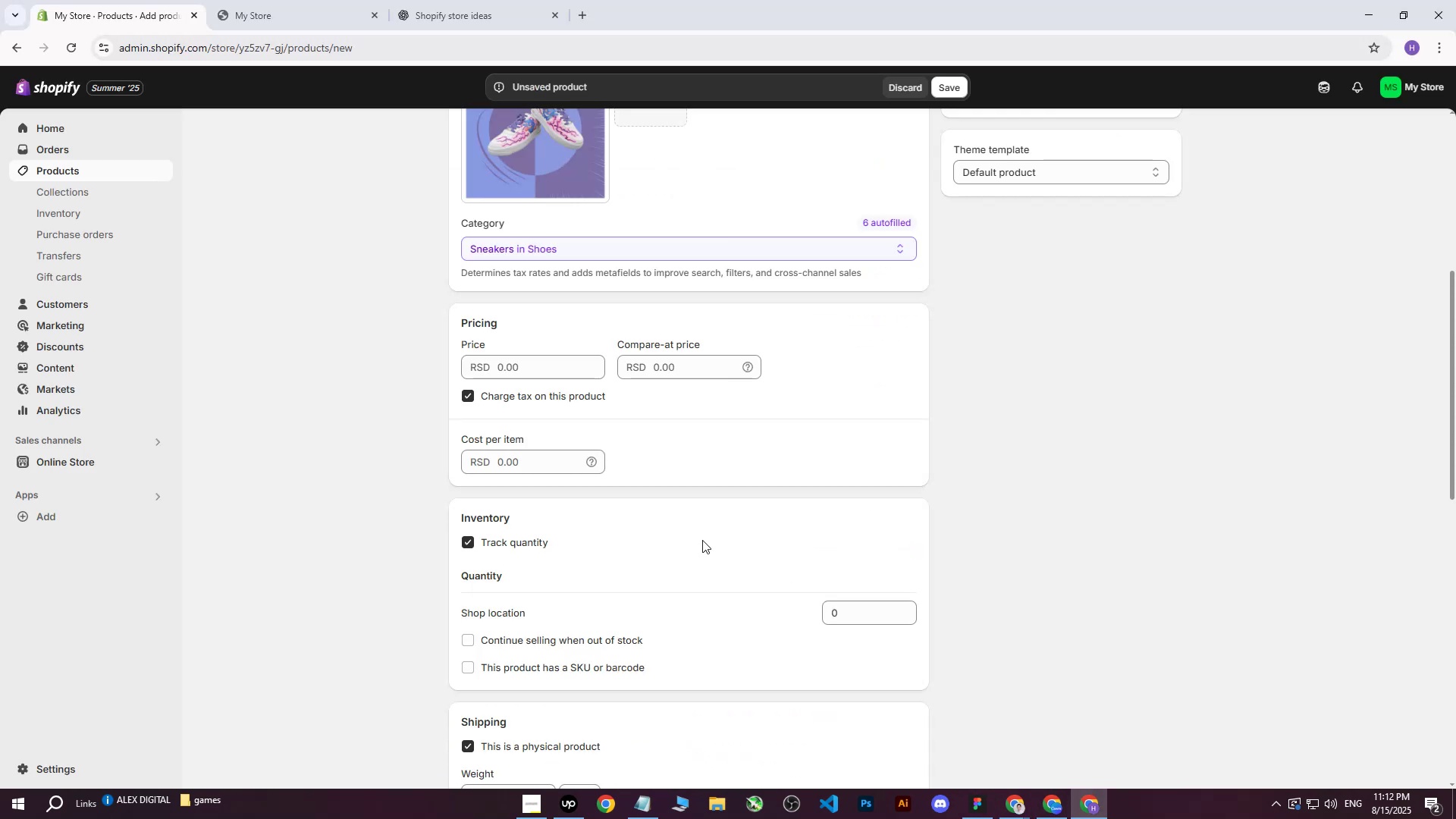 
left_click([535, 362])
 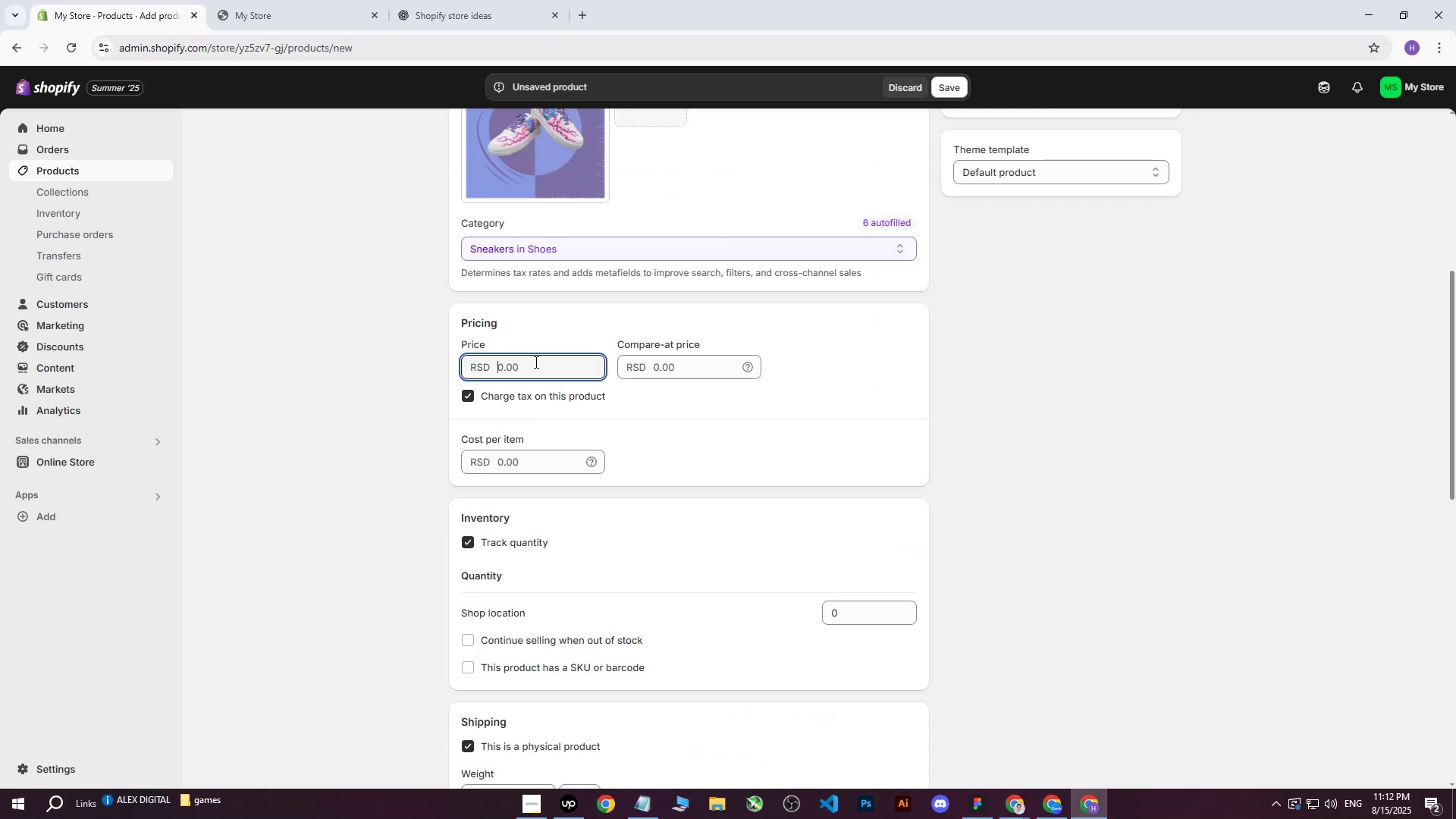 
type(30000)
key(Tab)
key(Tab)
key(Tab)
key(Tab)
type(20000)
 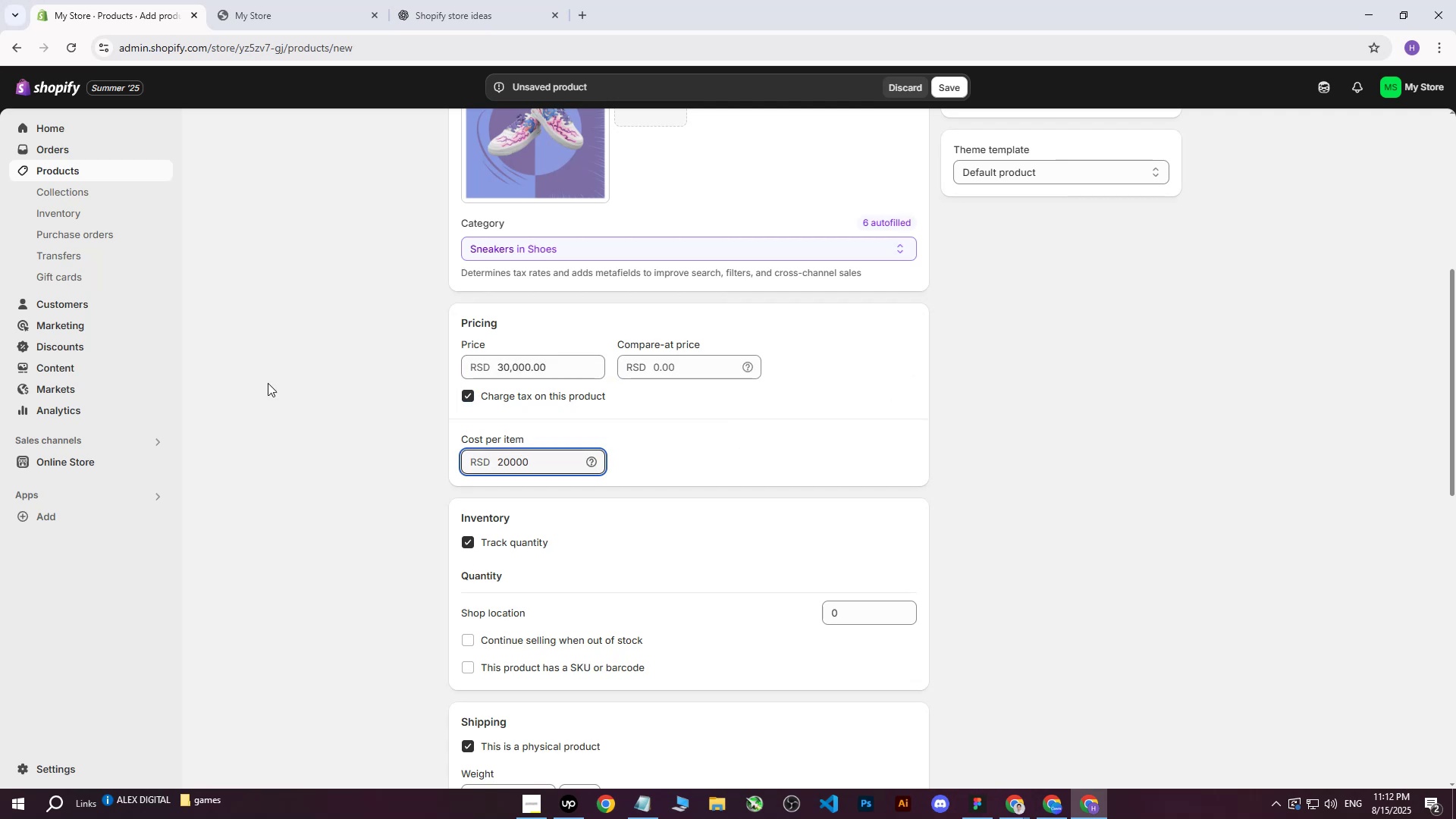 
left_click([306, 421])
 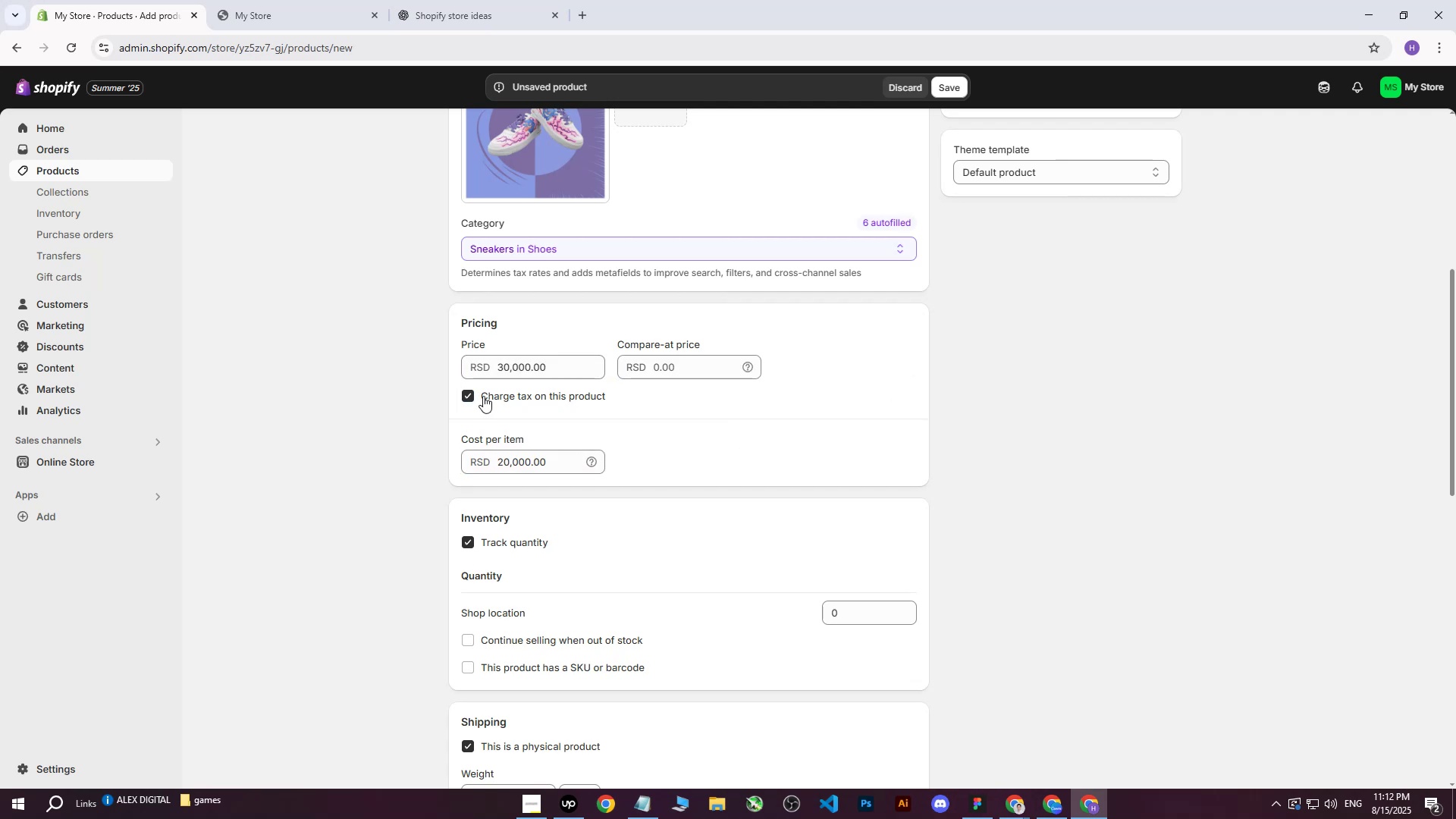 
scroll: coordinate [802, 475], scroll_direction: down, amount: 2.0
 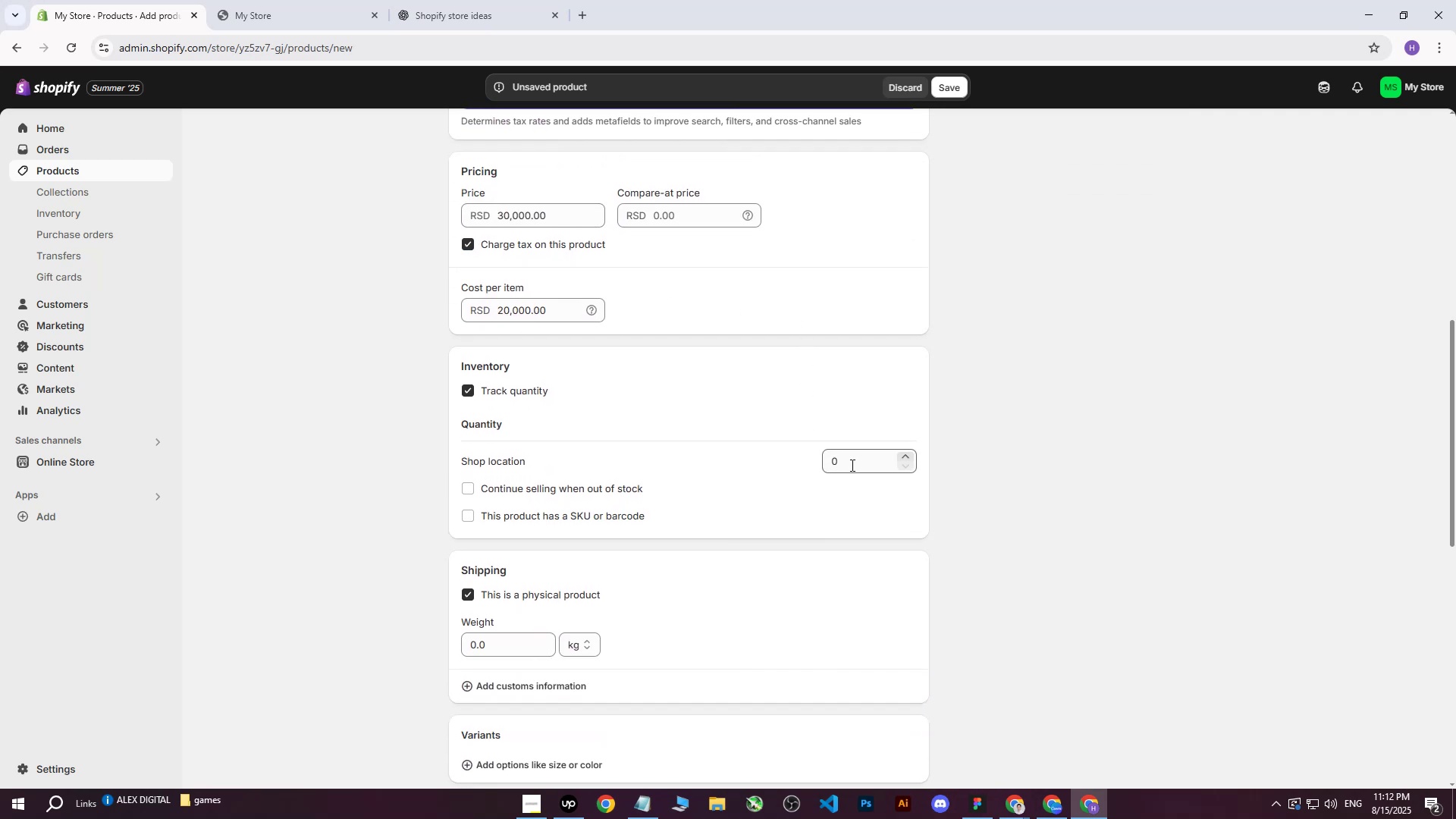 
left_click([859, 462])
 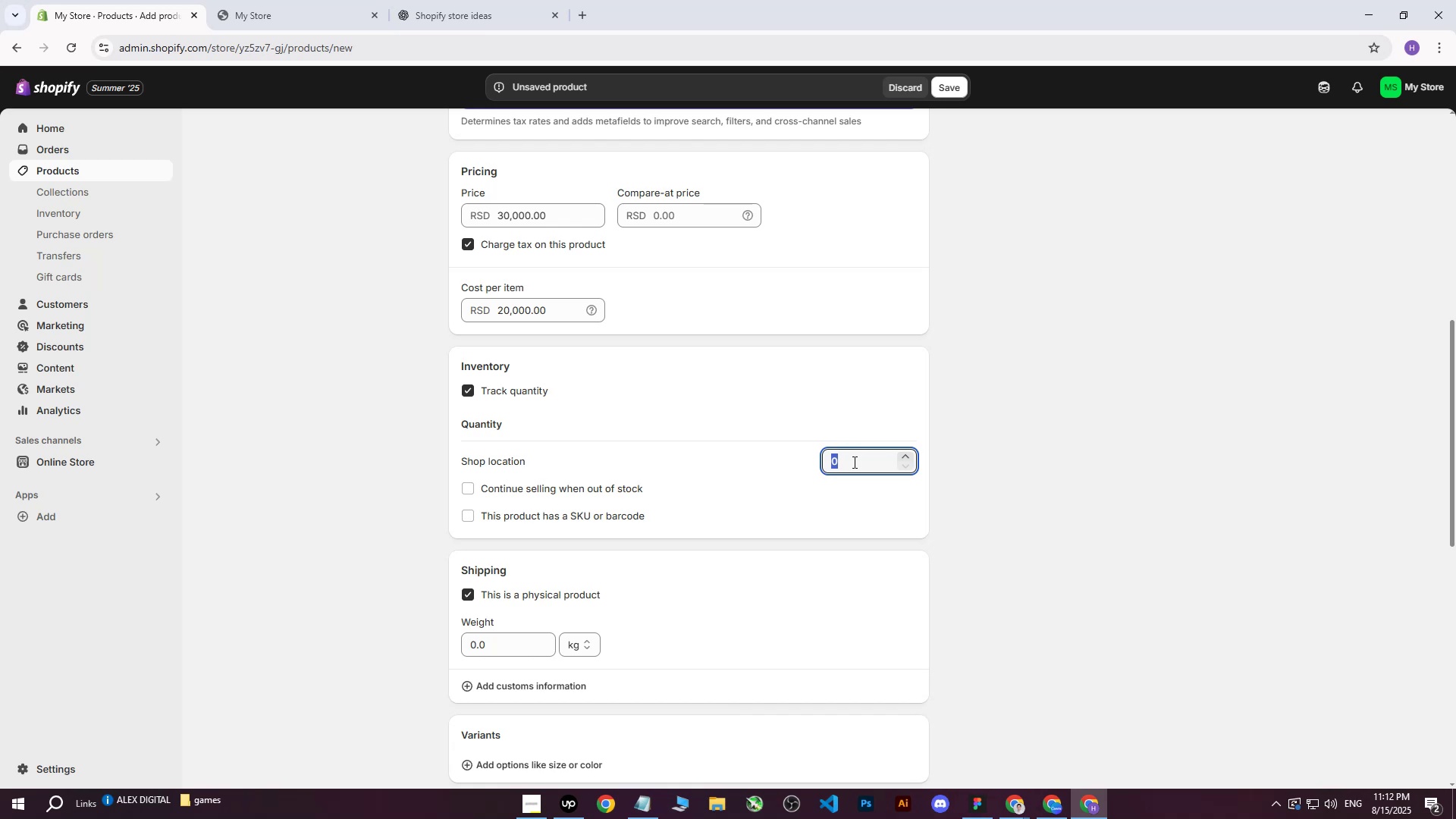 
wait(6.81)
 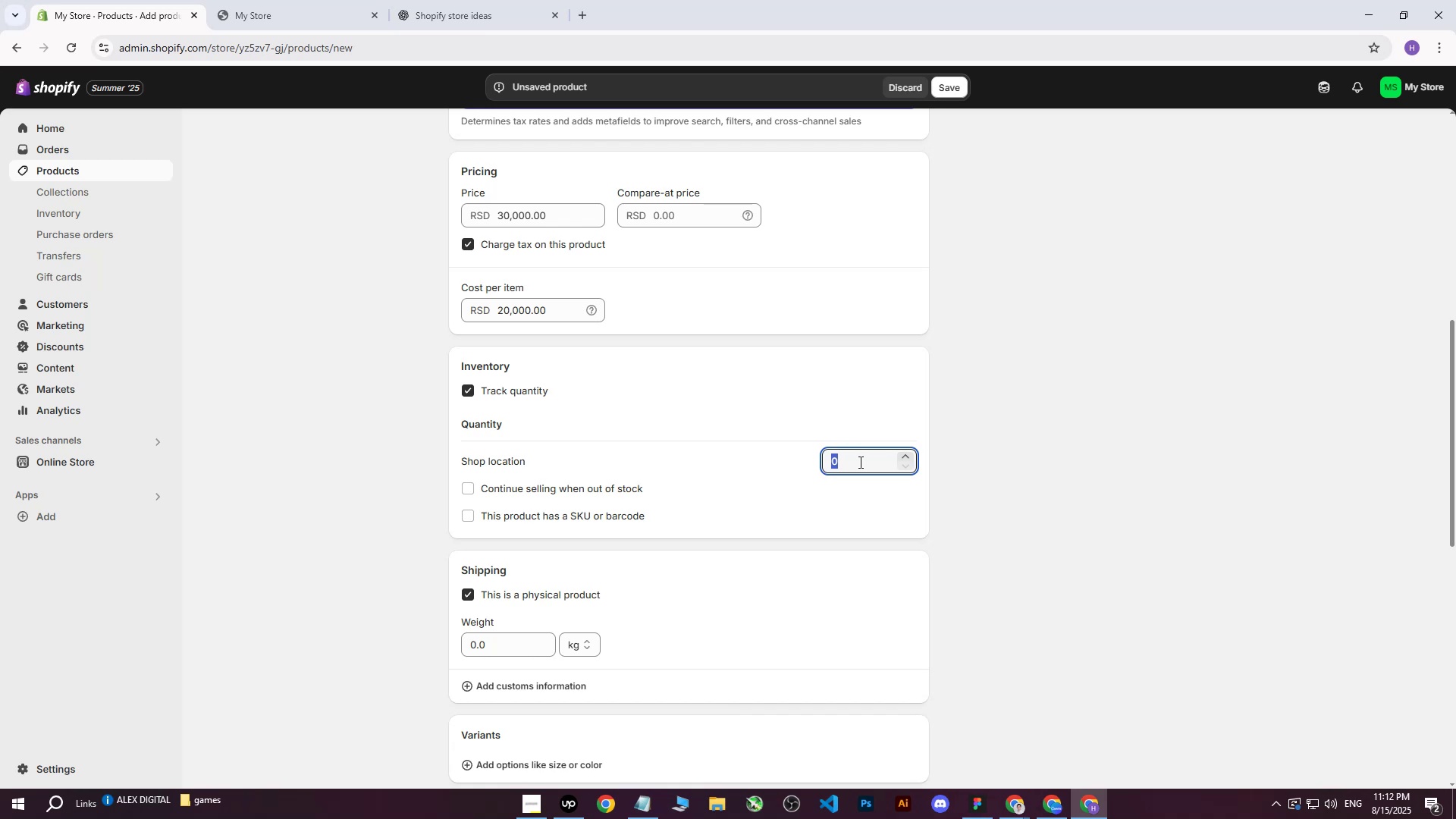 
type(222)
 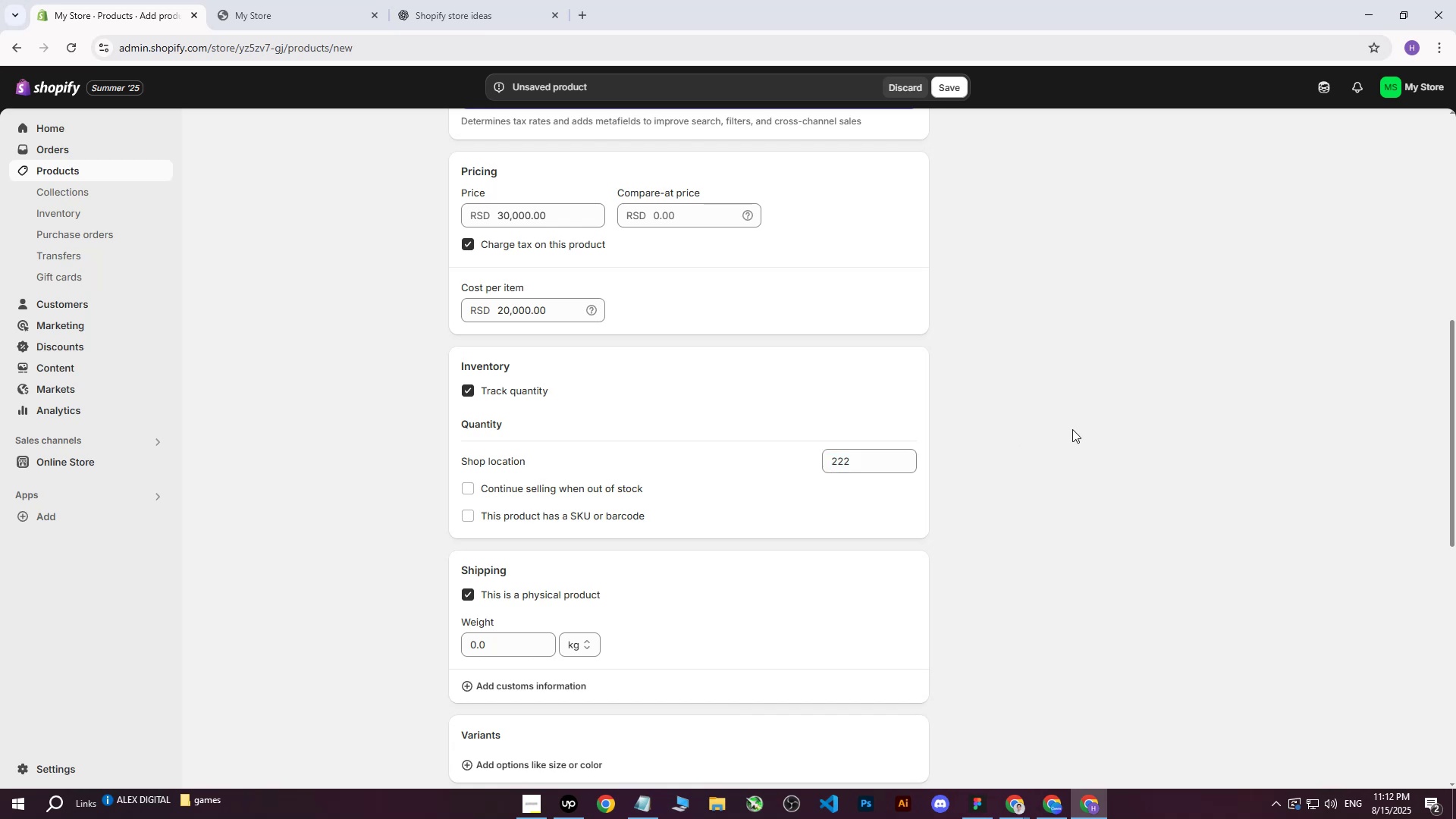 
left_click([1072, 429])
 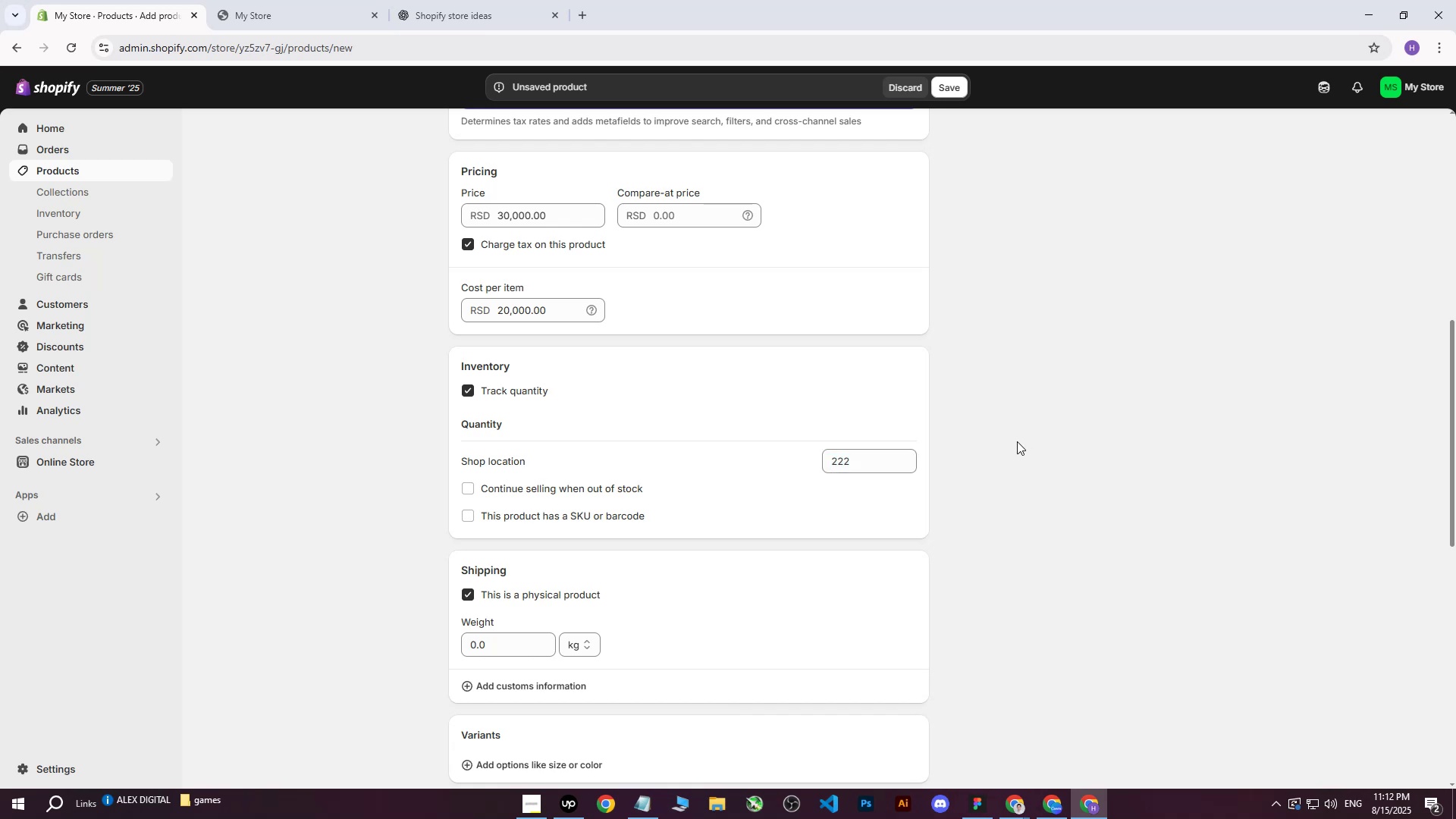 
scroll: coordinate [1016, 442], scroll_direction: down, amount: 1.0
 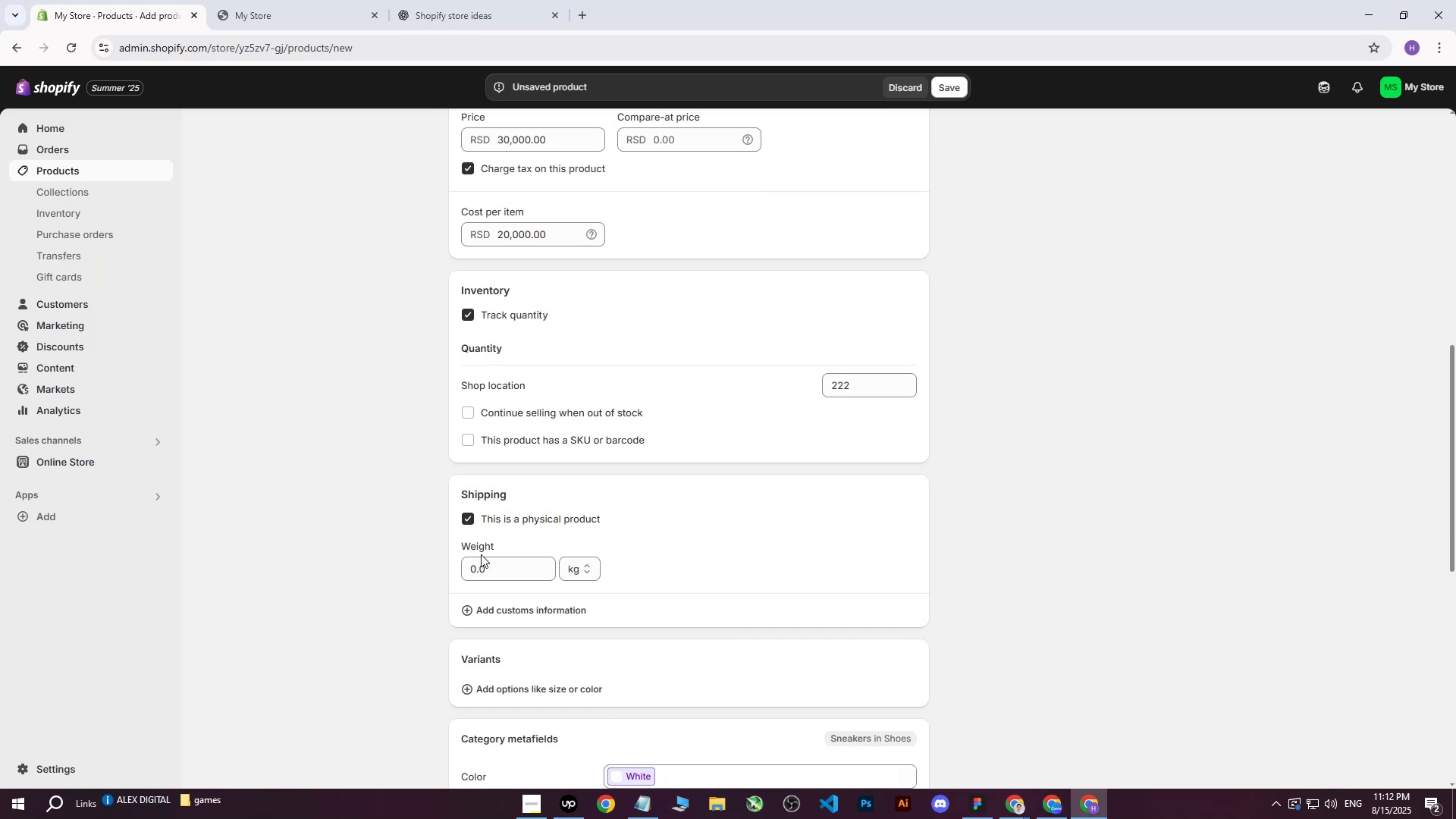 
double_click([474, 569])
 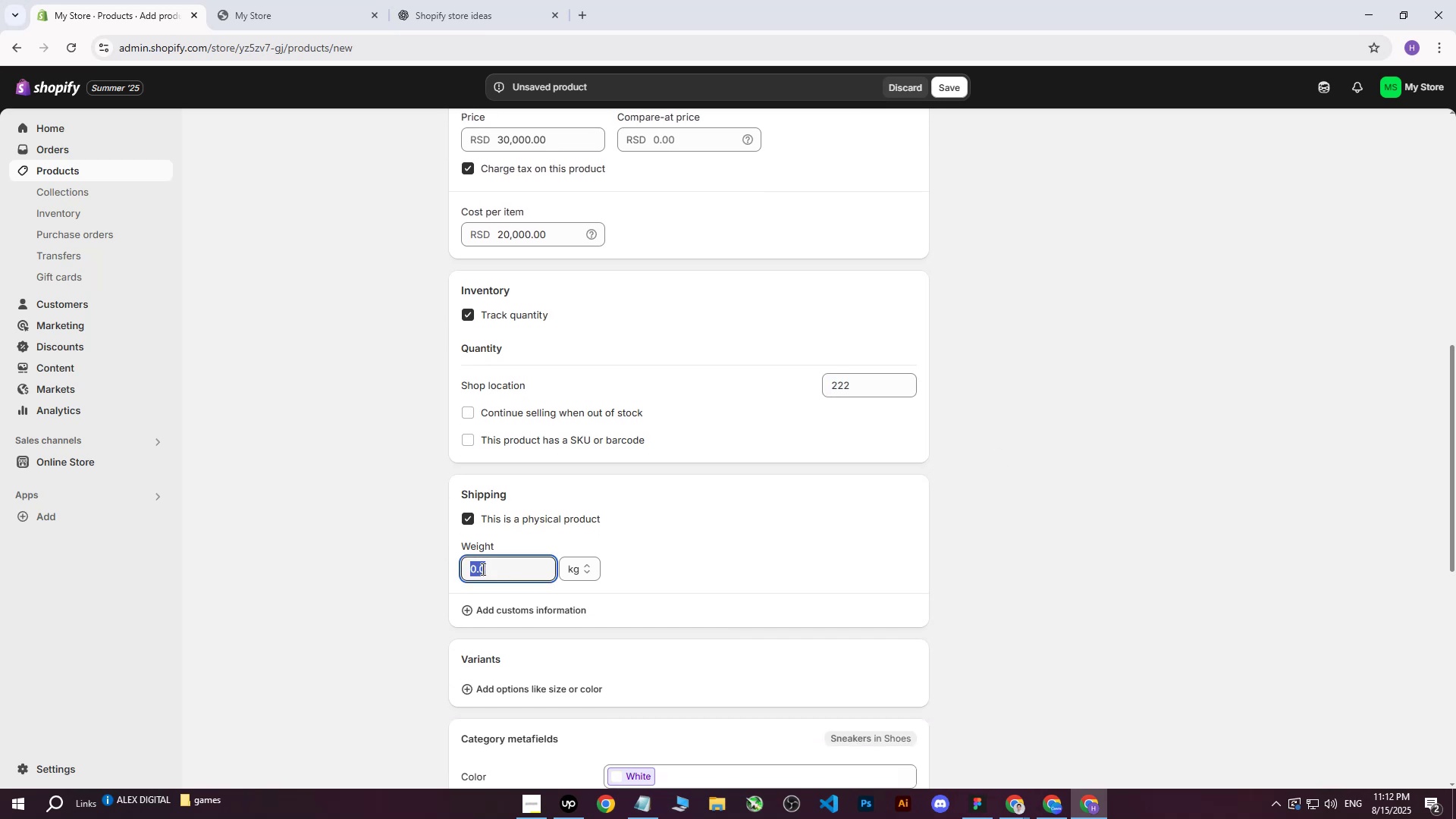 
key(8)
 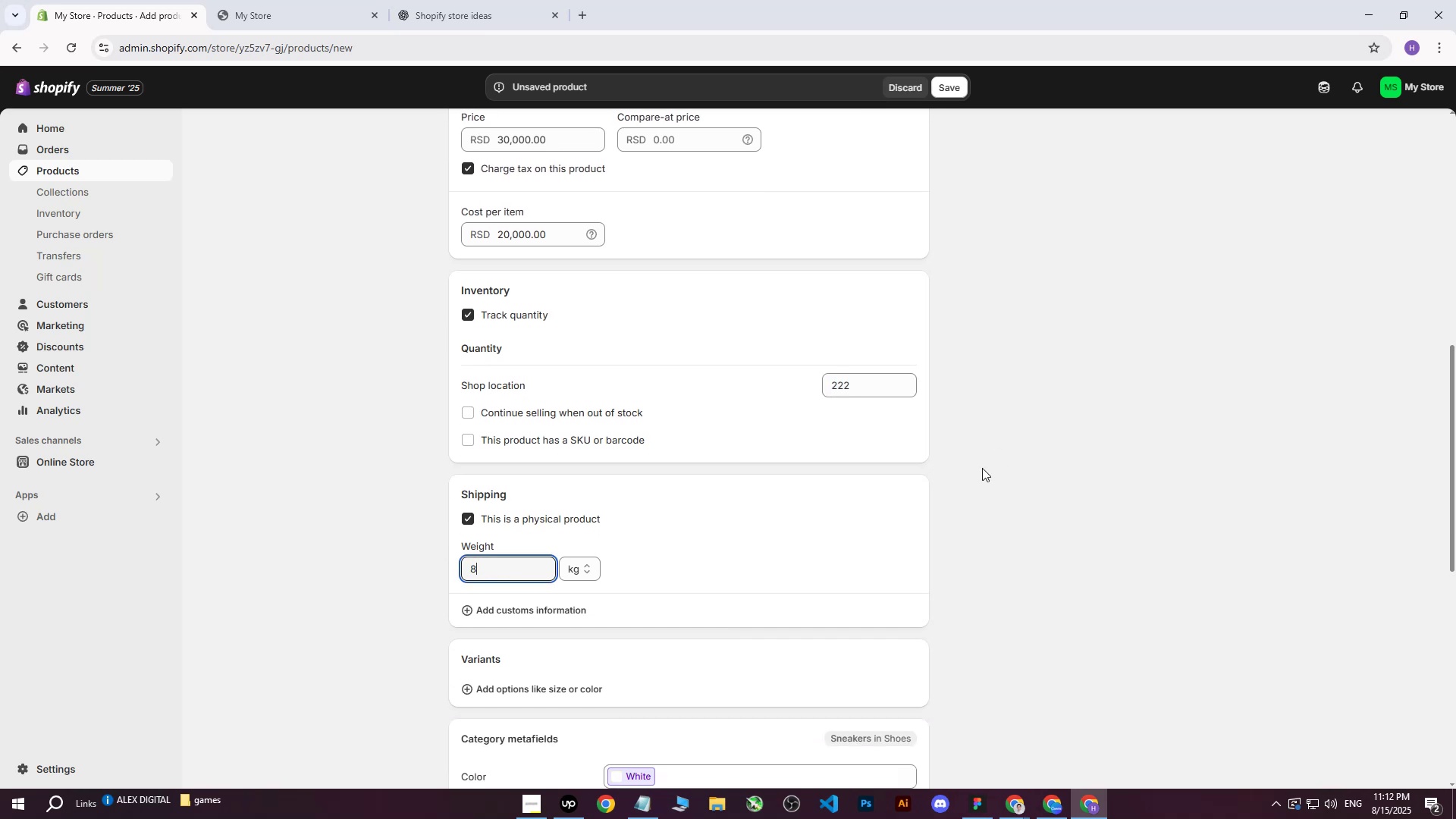 
left_click([1028, 463])
 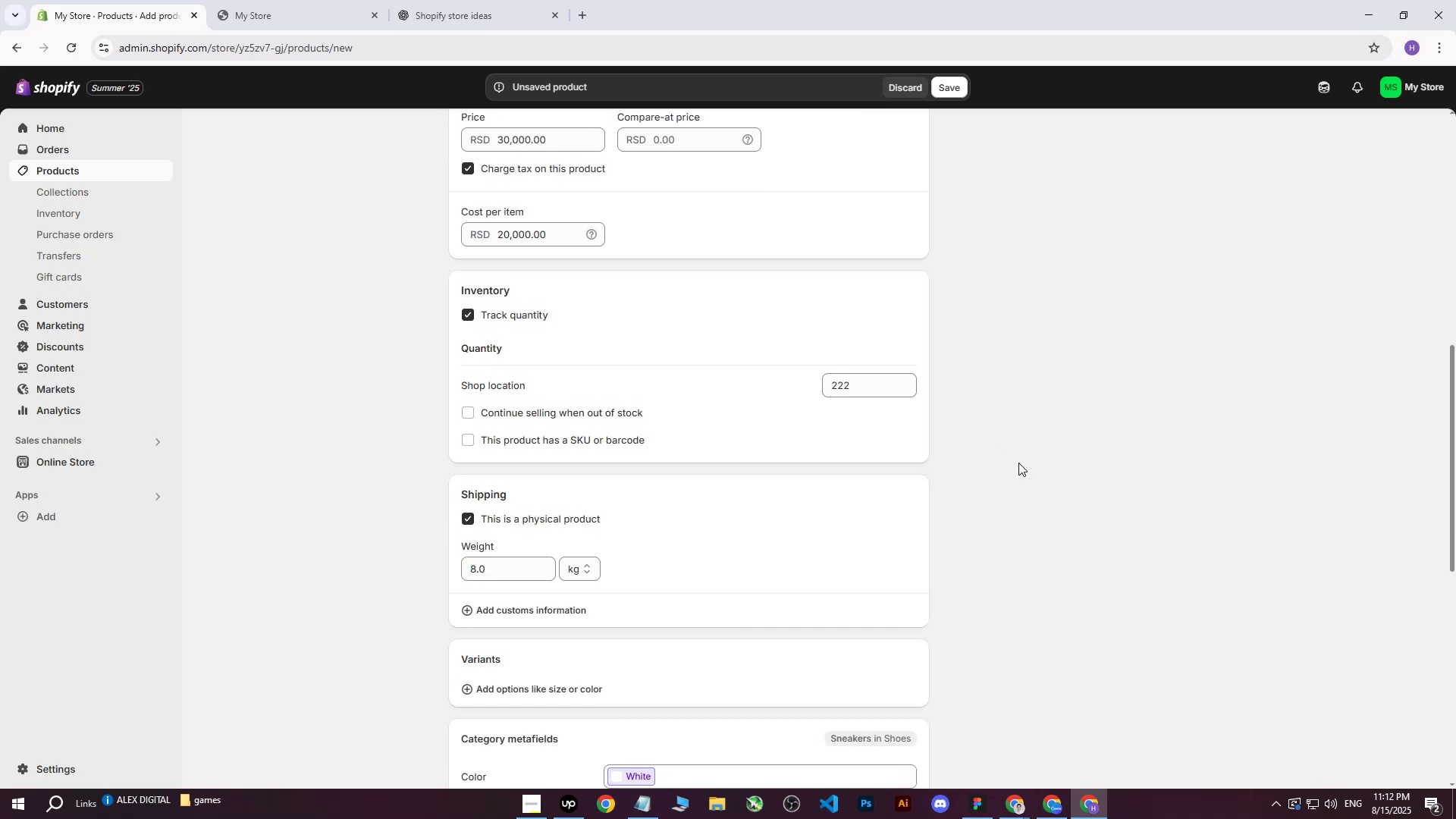 
scroll: coordinate [991, 453], scroll_direction: down, amount: 2.0
 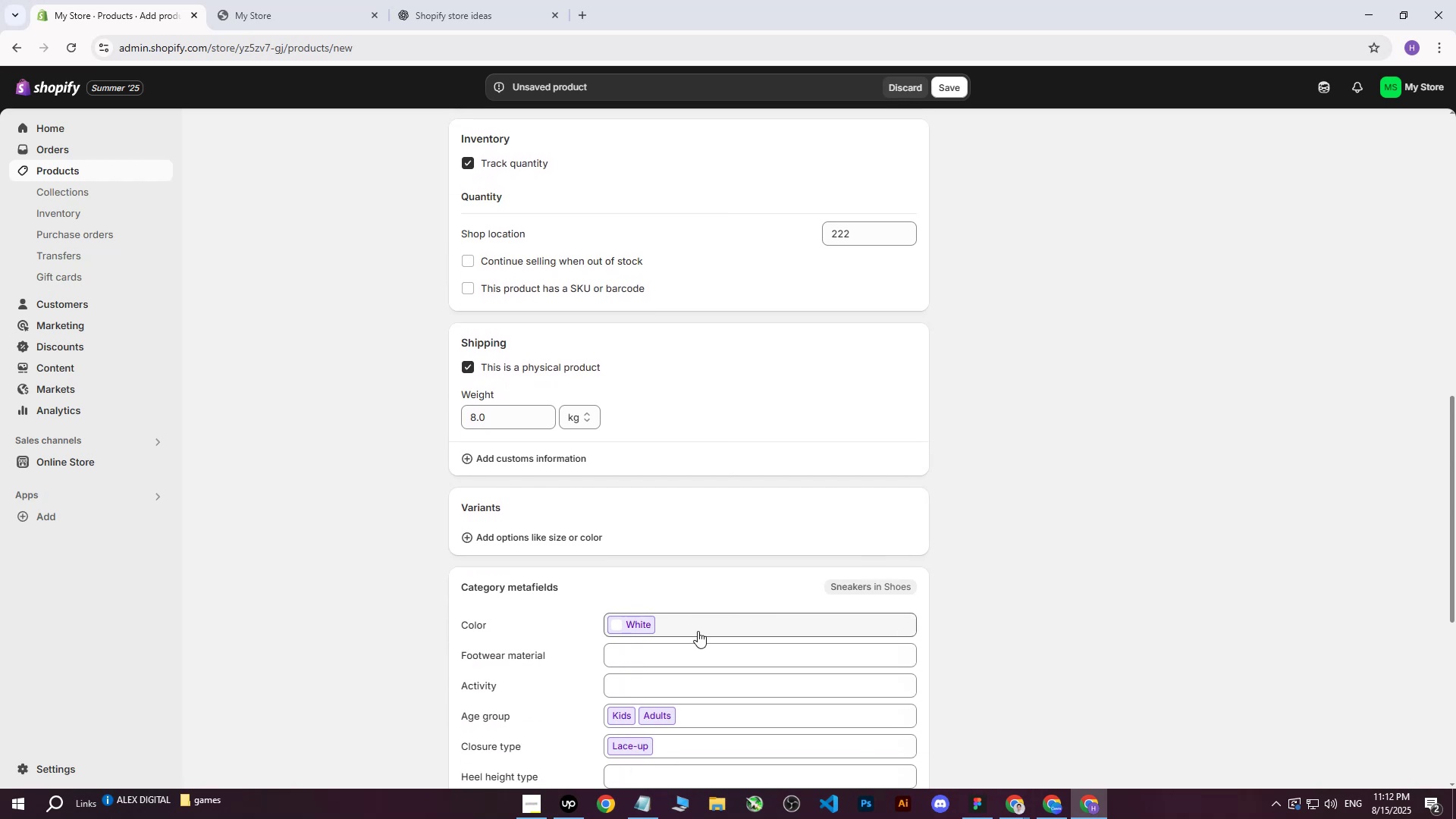 
left_click([698, 631])
 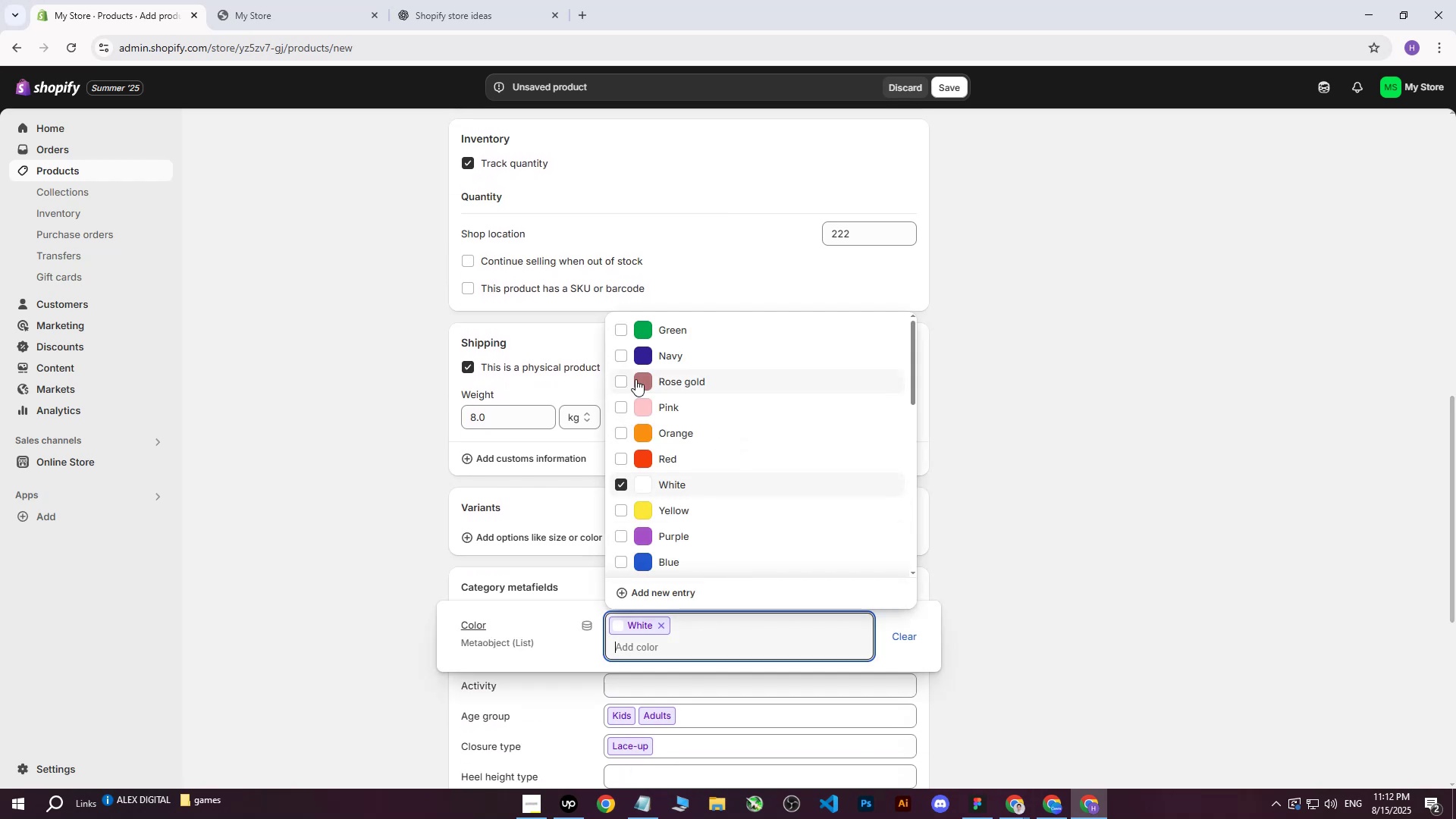 
left_click([623, 356])
 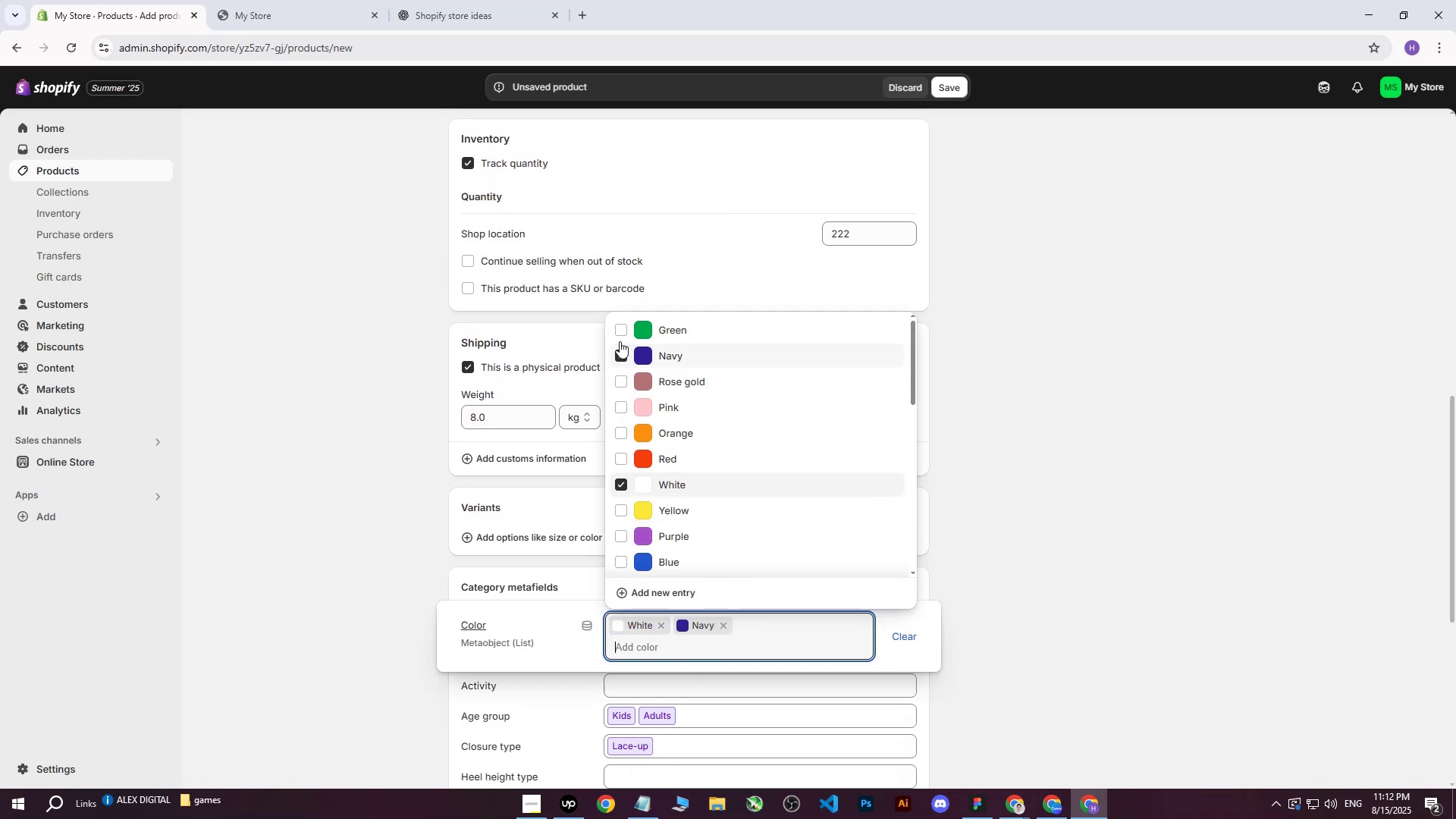 
left_click([618, 329])
 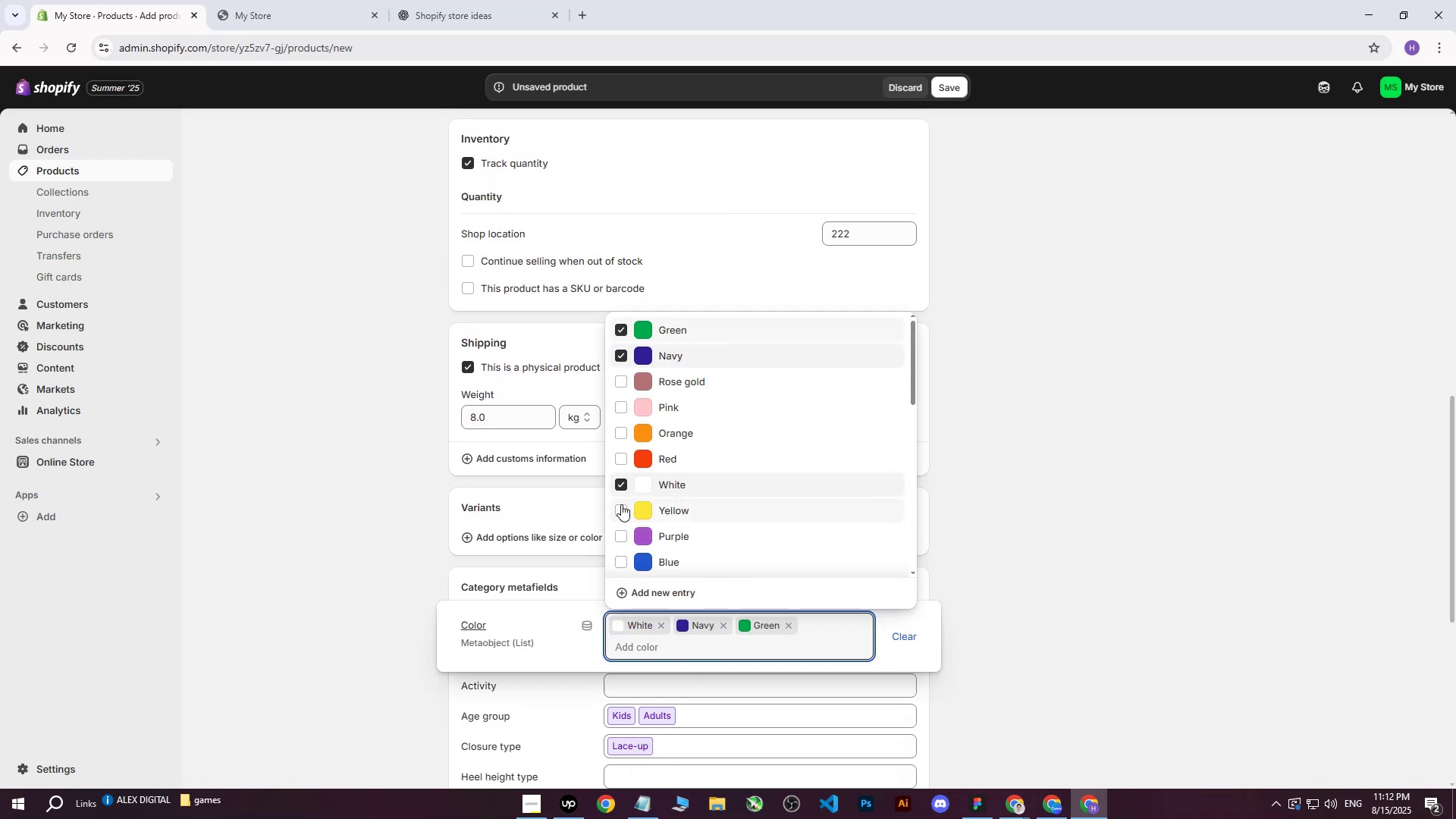 
scroll: coordinate [639, 511], scroll_direction: down, amount: 1.0
 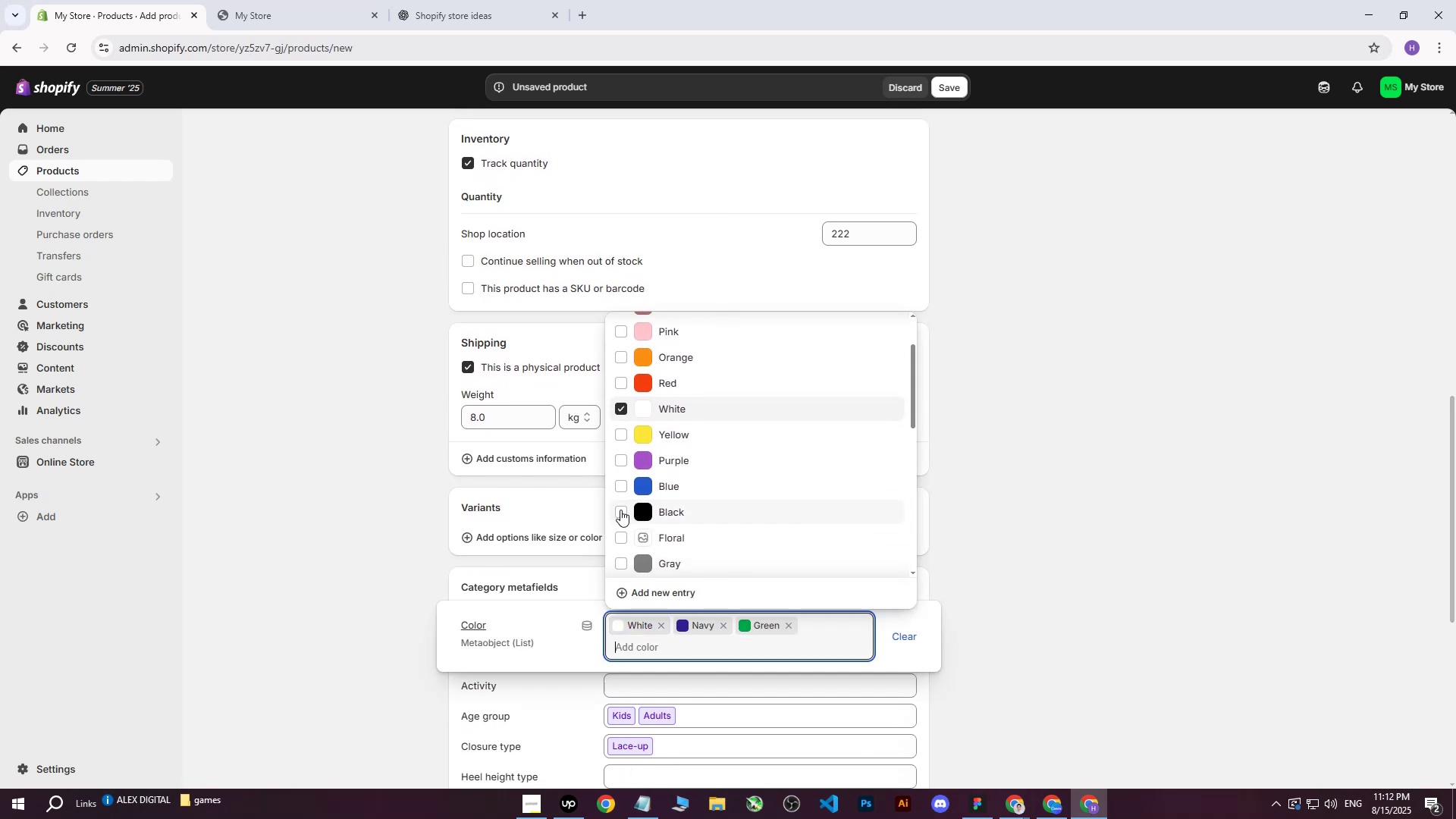 
double_click([619, 482])
 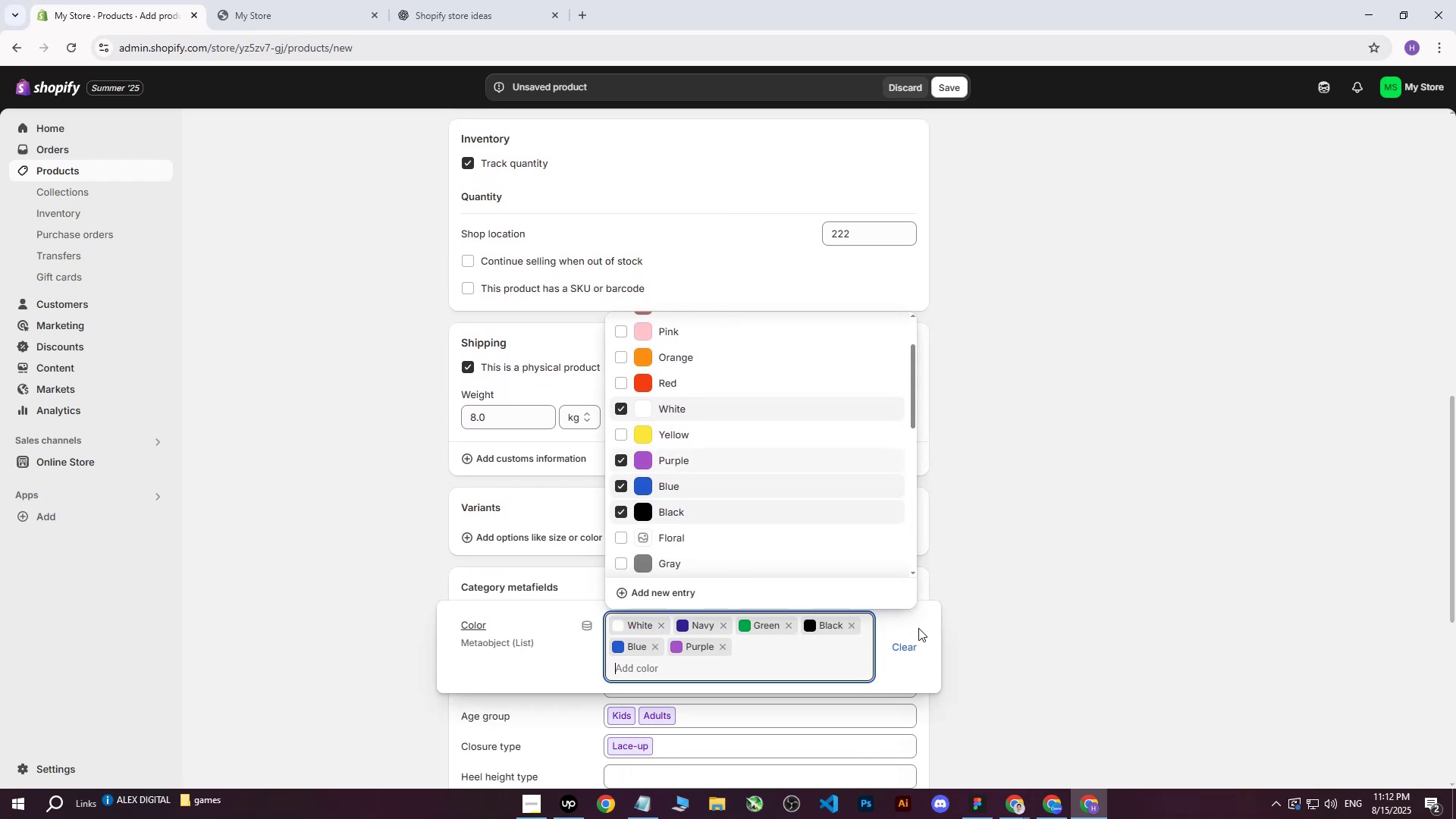 
left_click([1082, 459])
 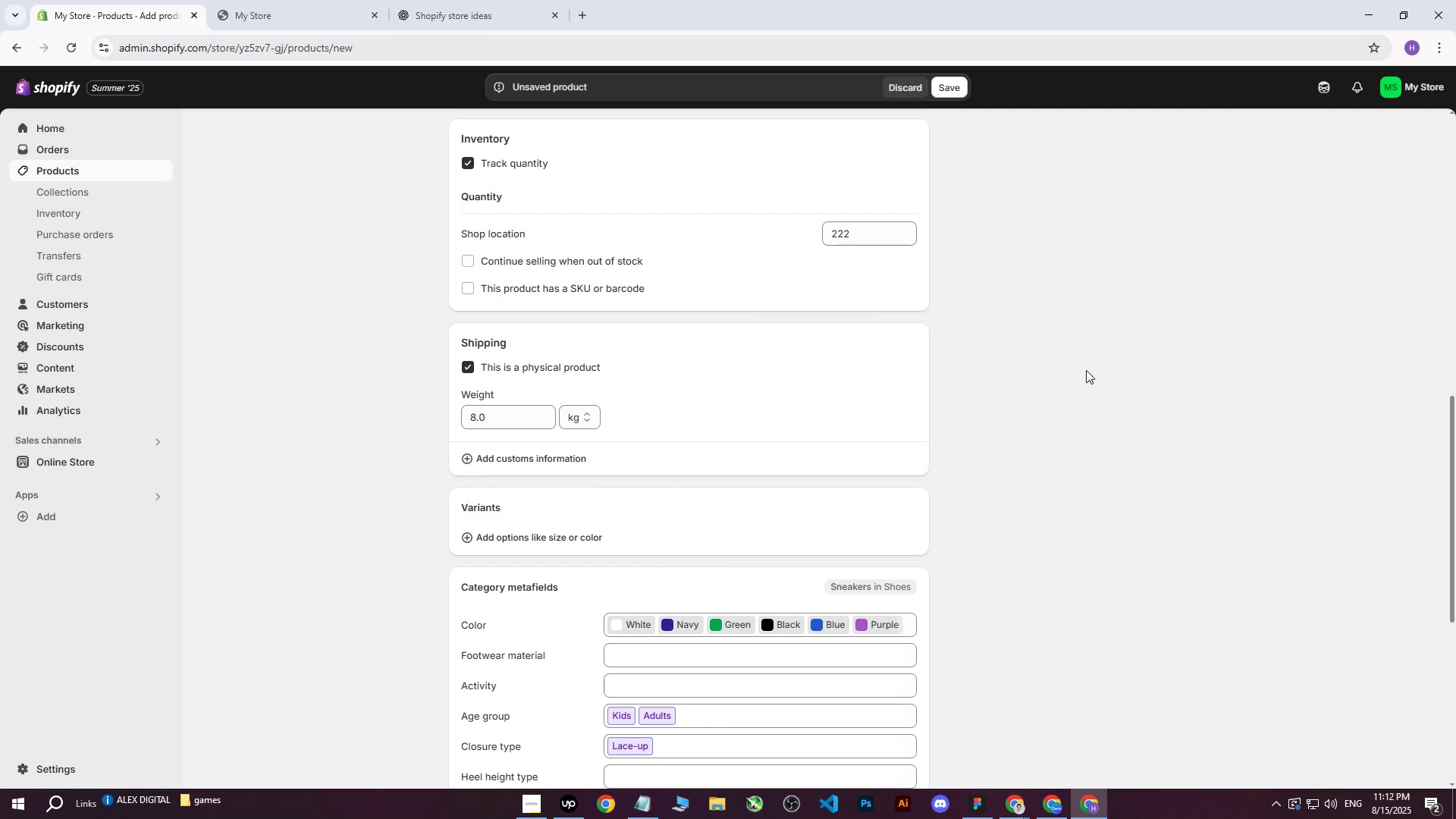 
wait(13.65)
 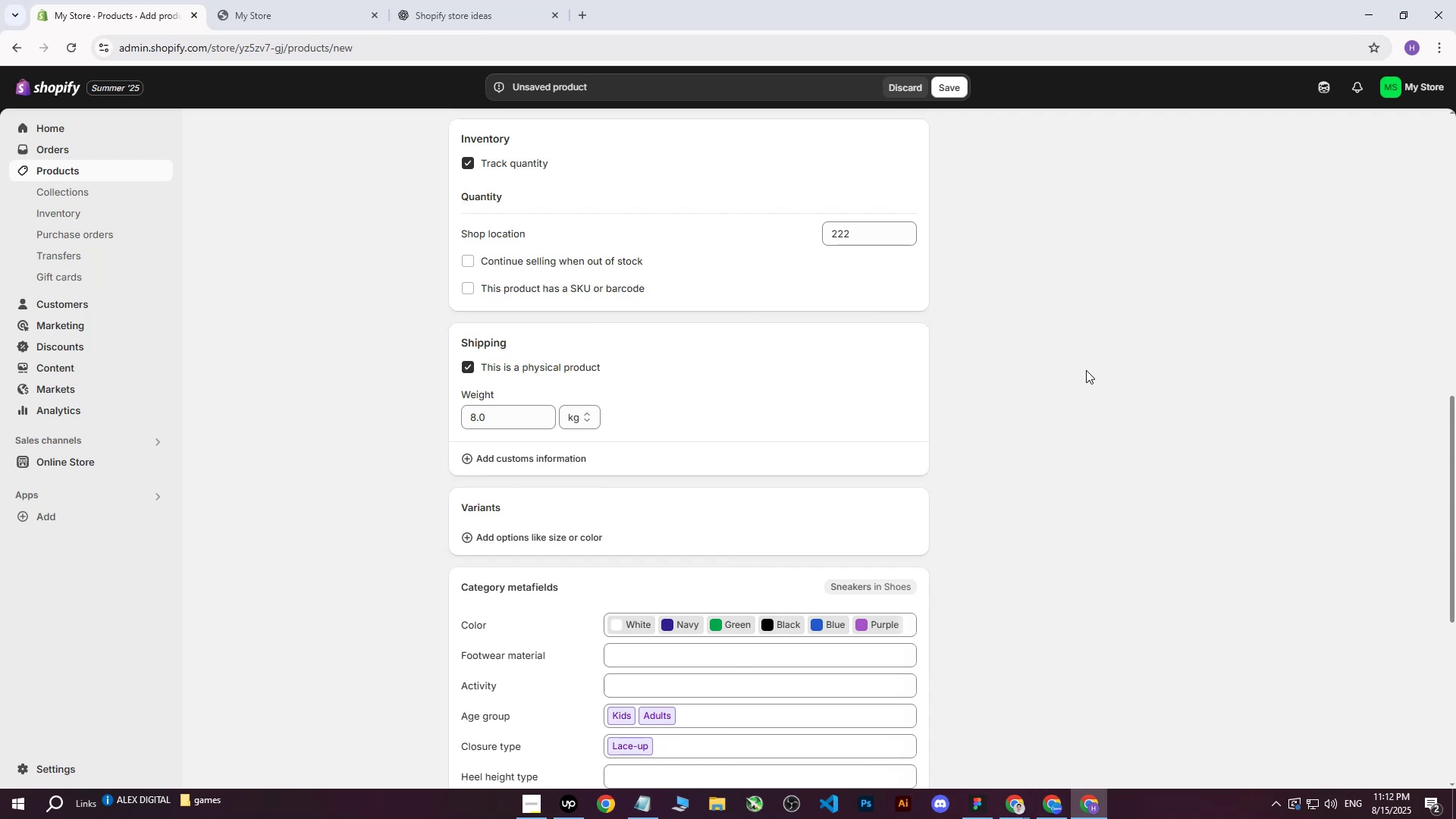 
scroll: coordinate [755, 312], scroll_direction: up, amount: 18.0
 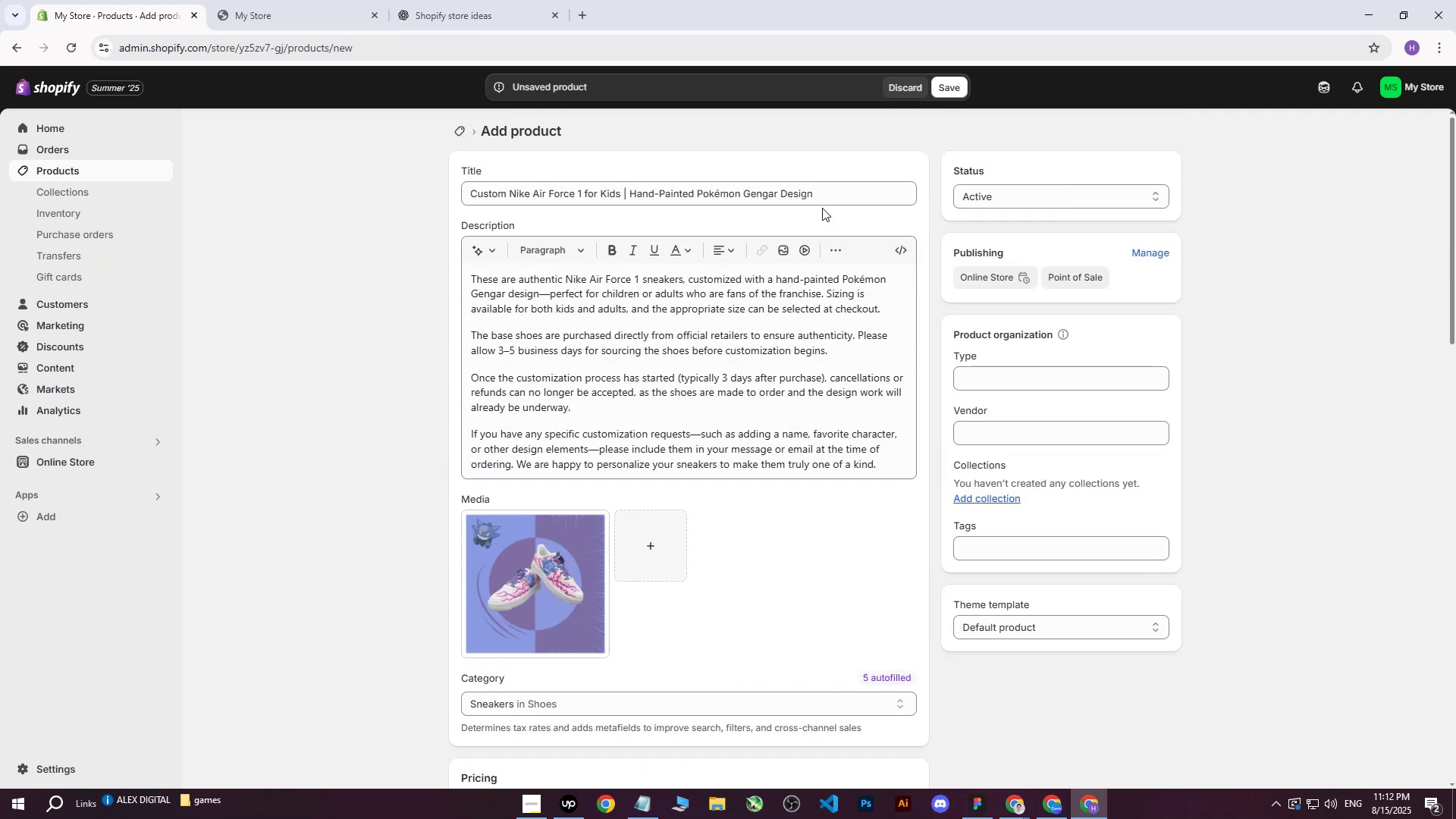 
left_click_drag(start_coordinate=[831, 193], to_coordinate=[407, 190])
 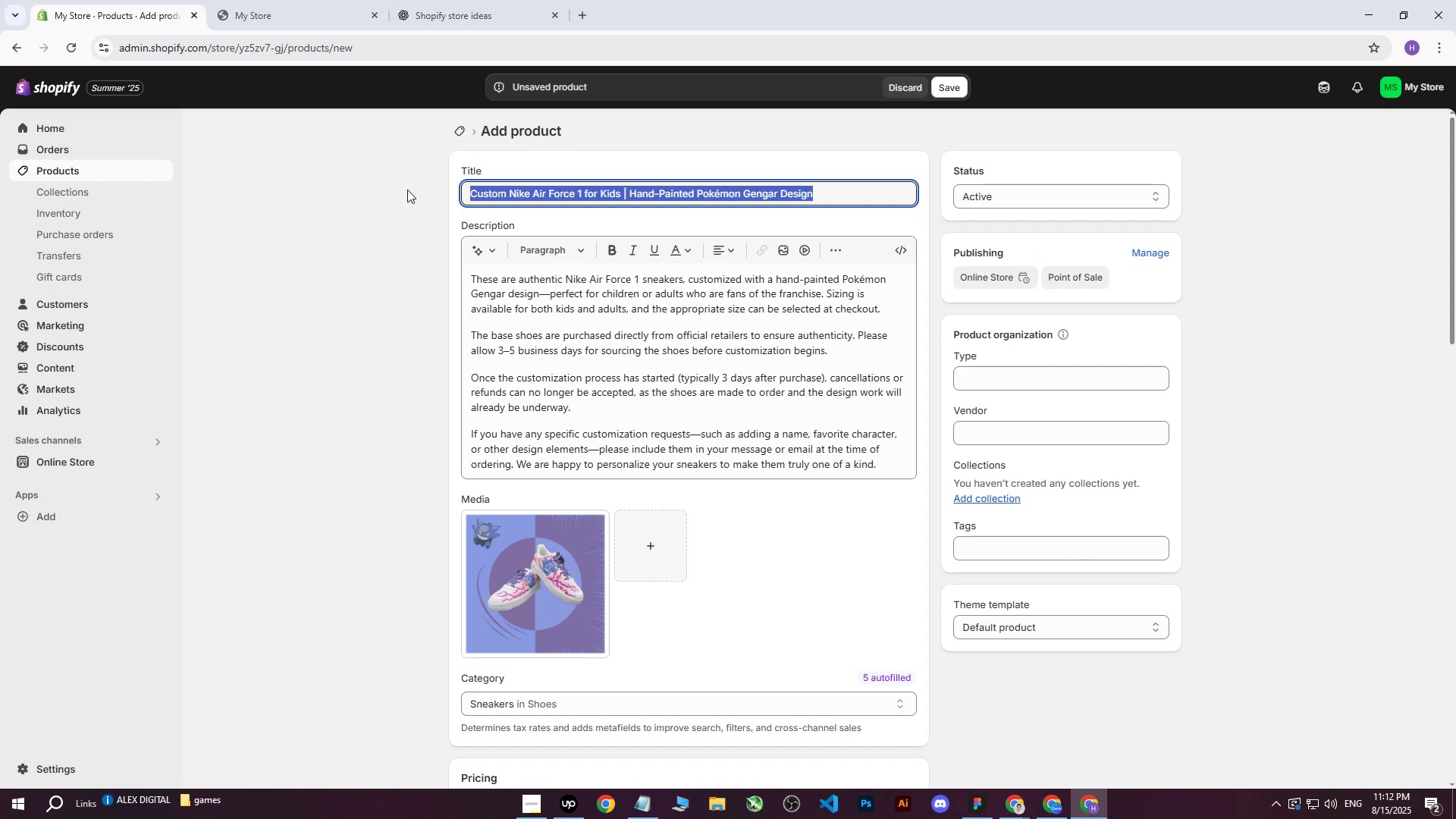 
key(Control+ControlLeft)
 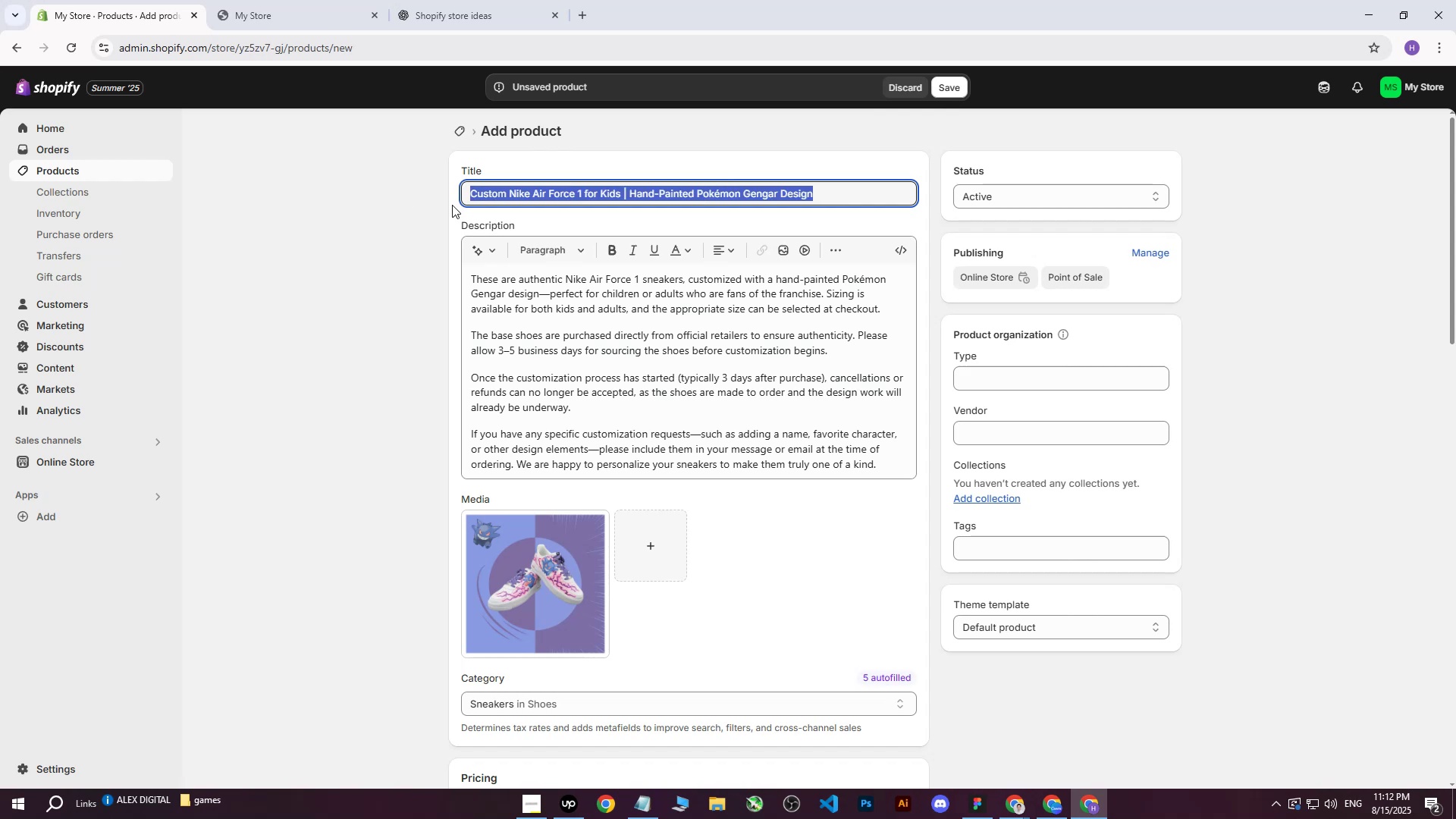 
key(Control+C)
 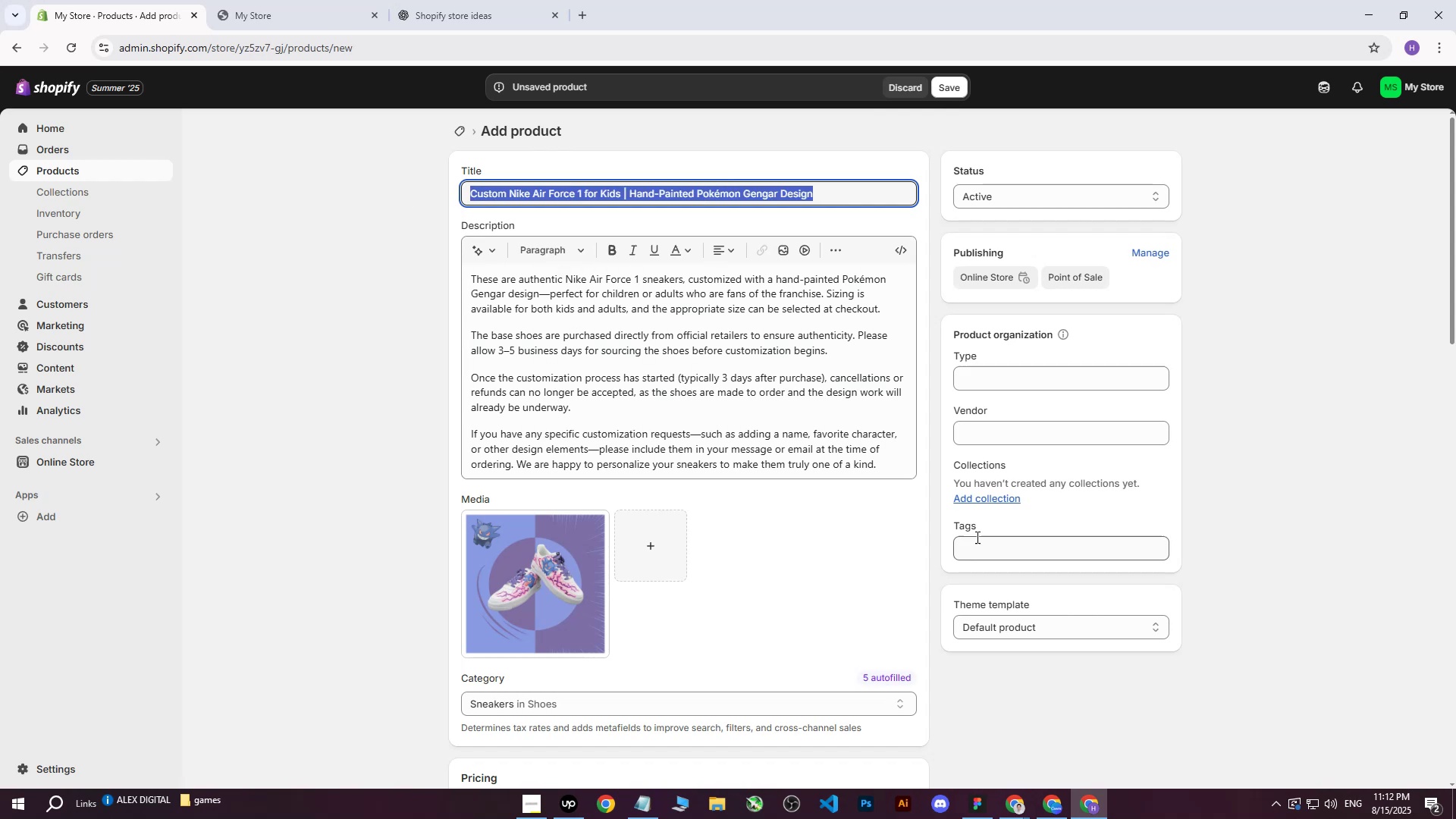 
left_click([974, 542])
 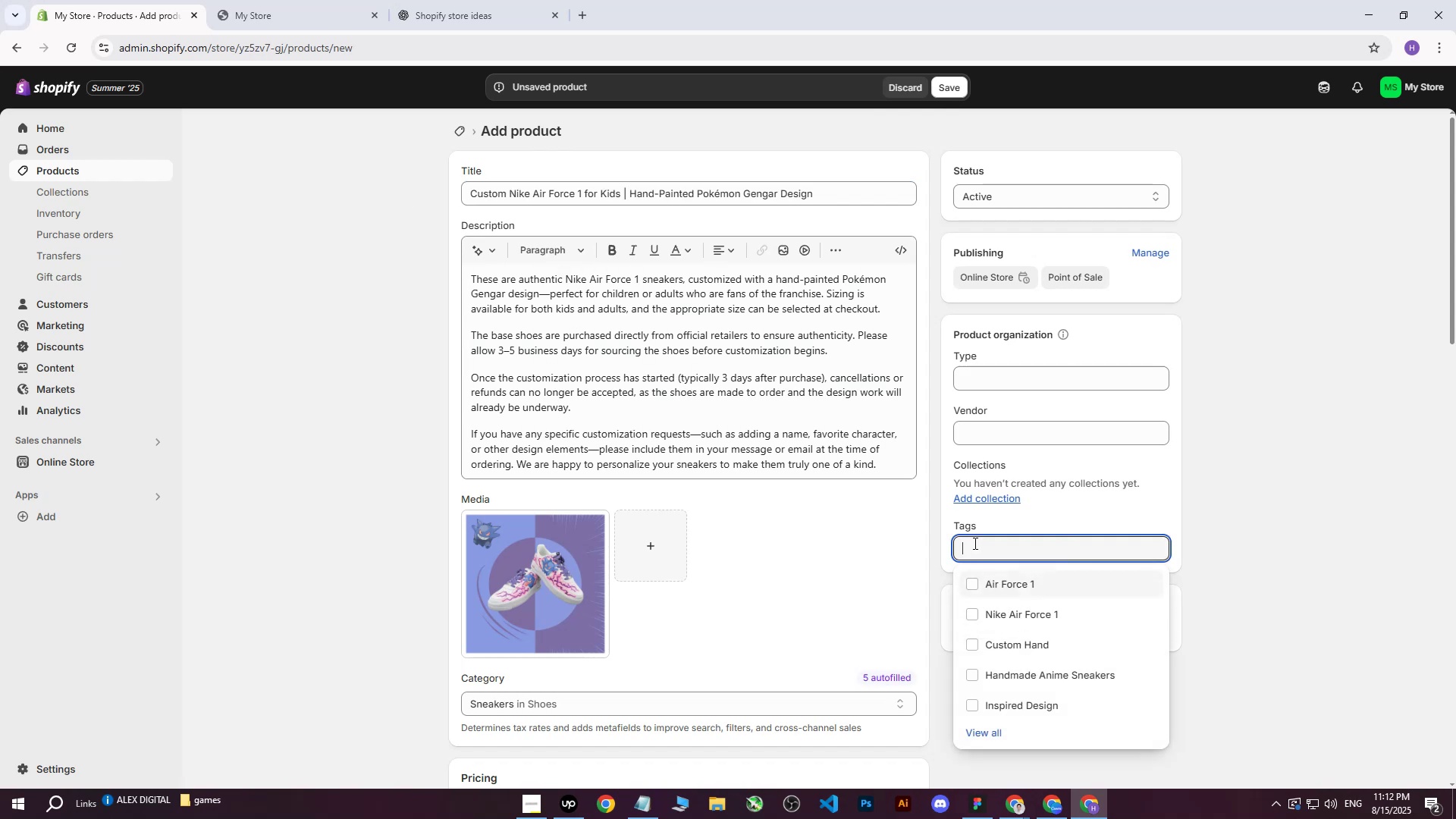 
key(Control+ControlLeft)
 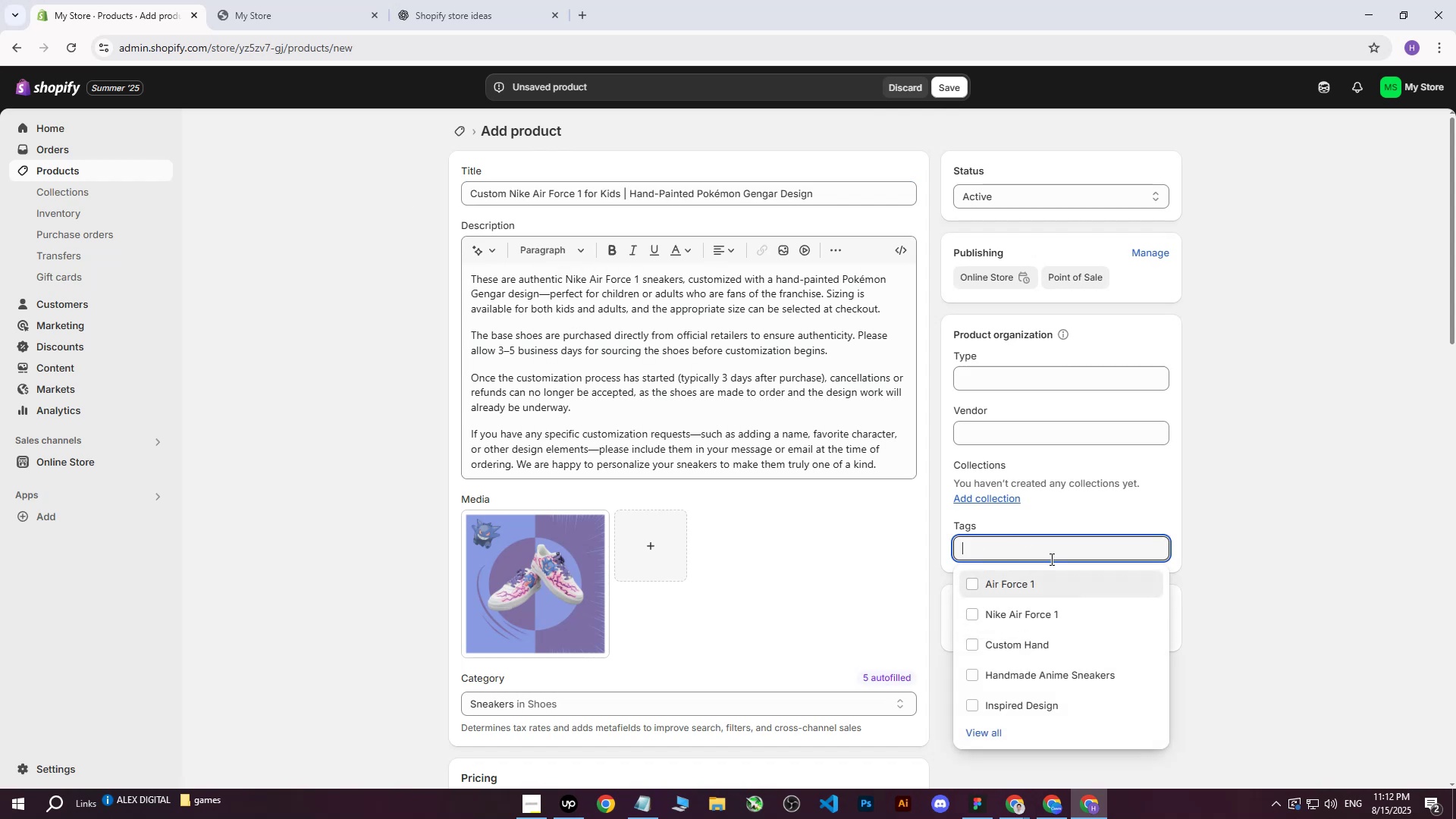 
key(Control+V)
 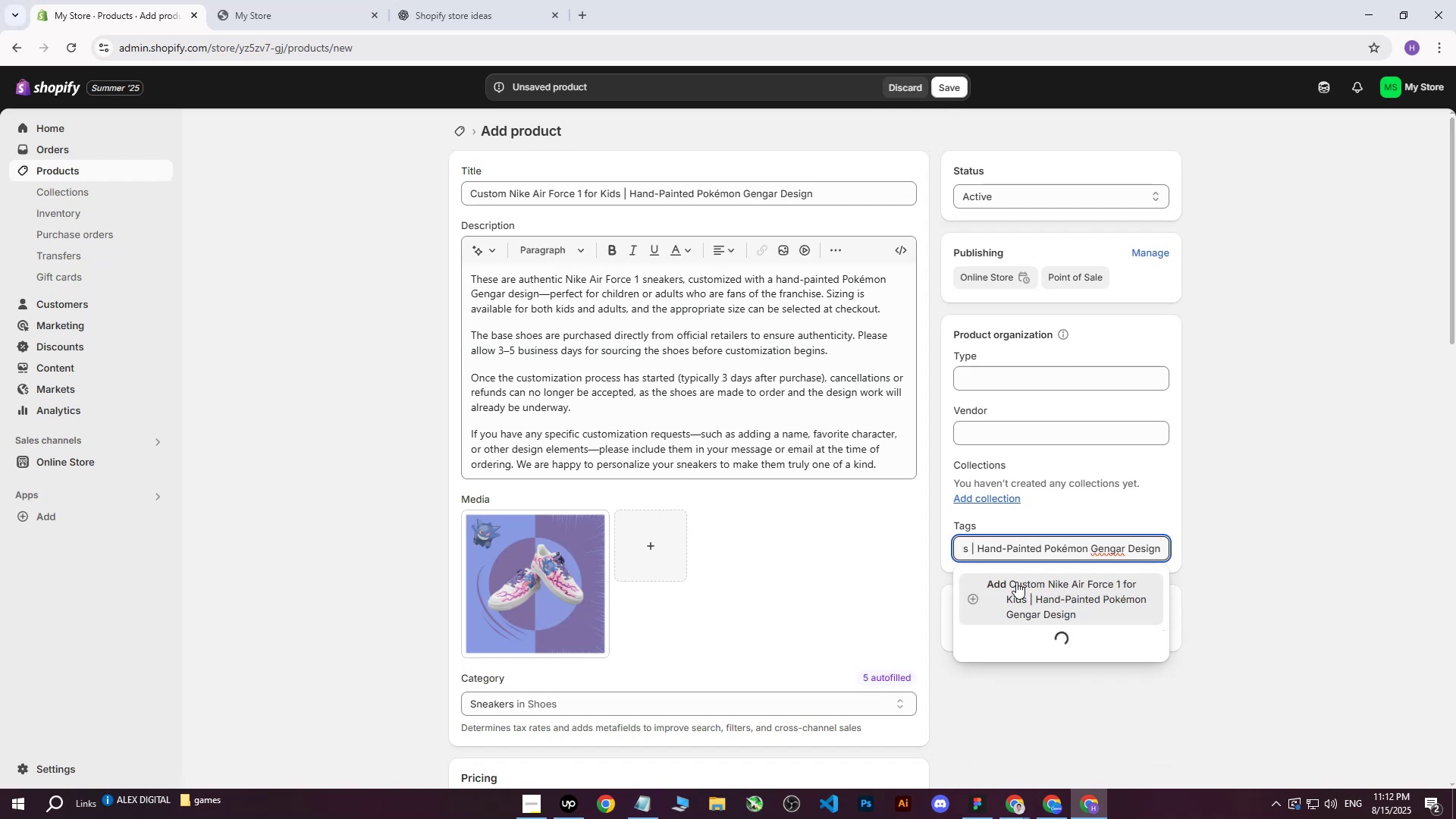 
left_click([1016, 582])
 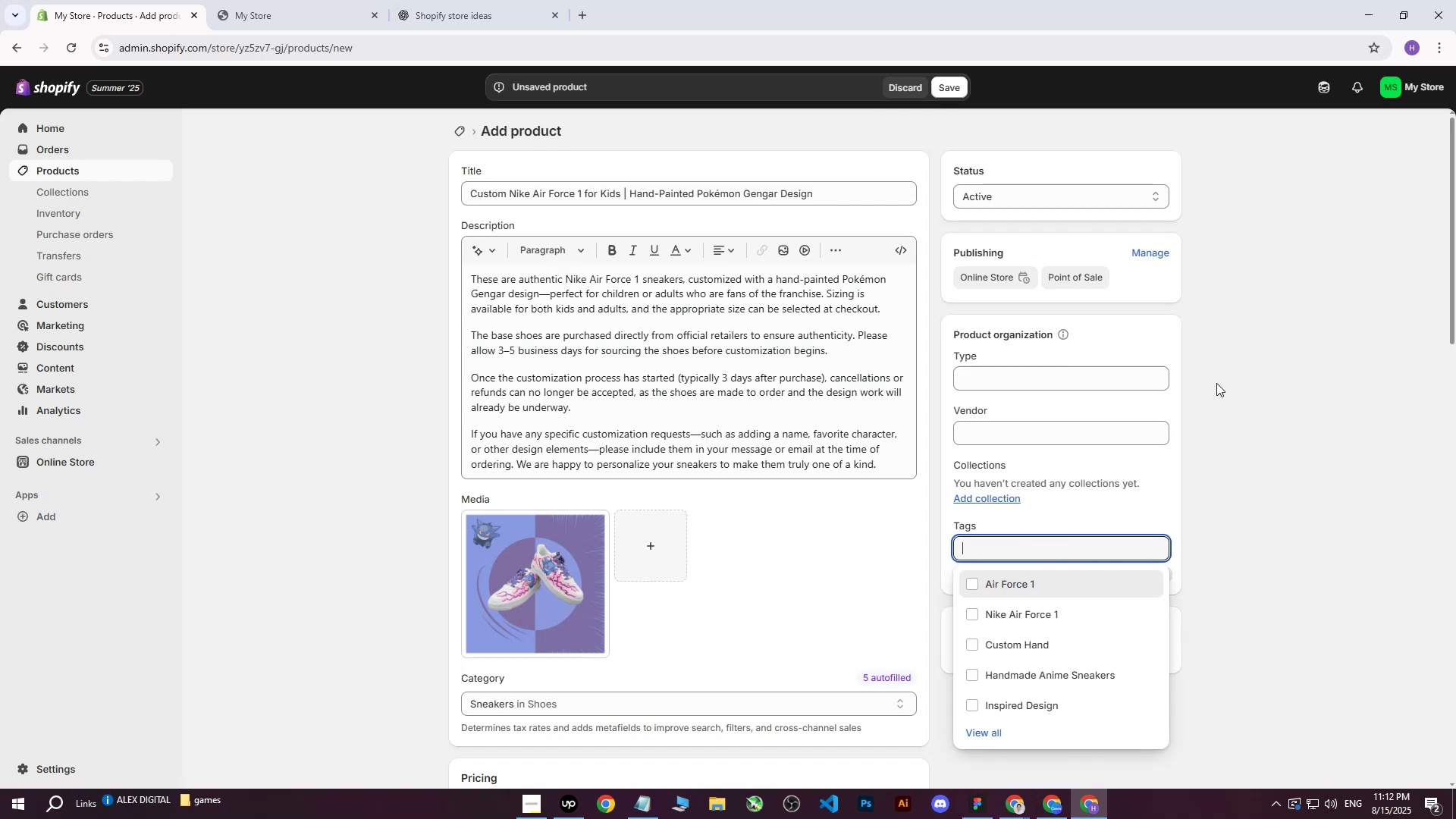 
left_click([1235, 369])
 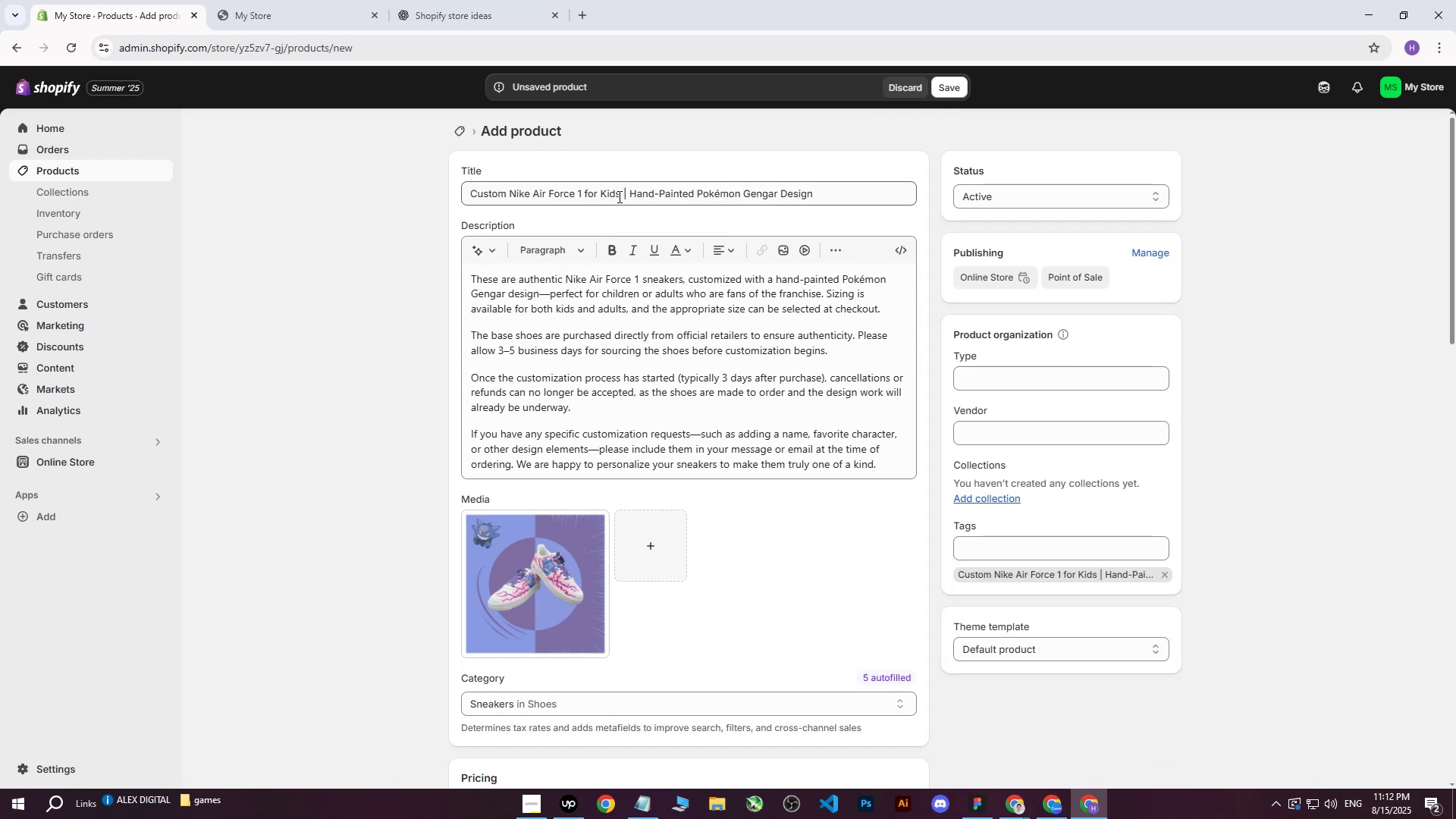 
left_click_drag(start_coordinate=[620, 196], to_coordinate=[437, 193])
 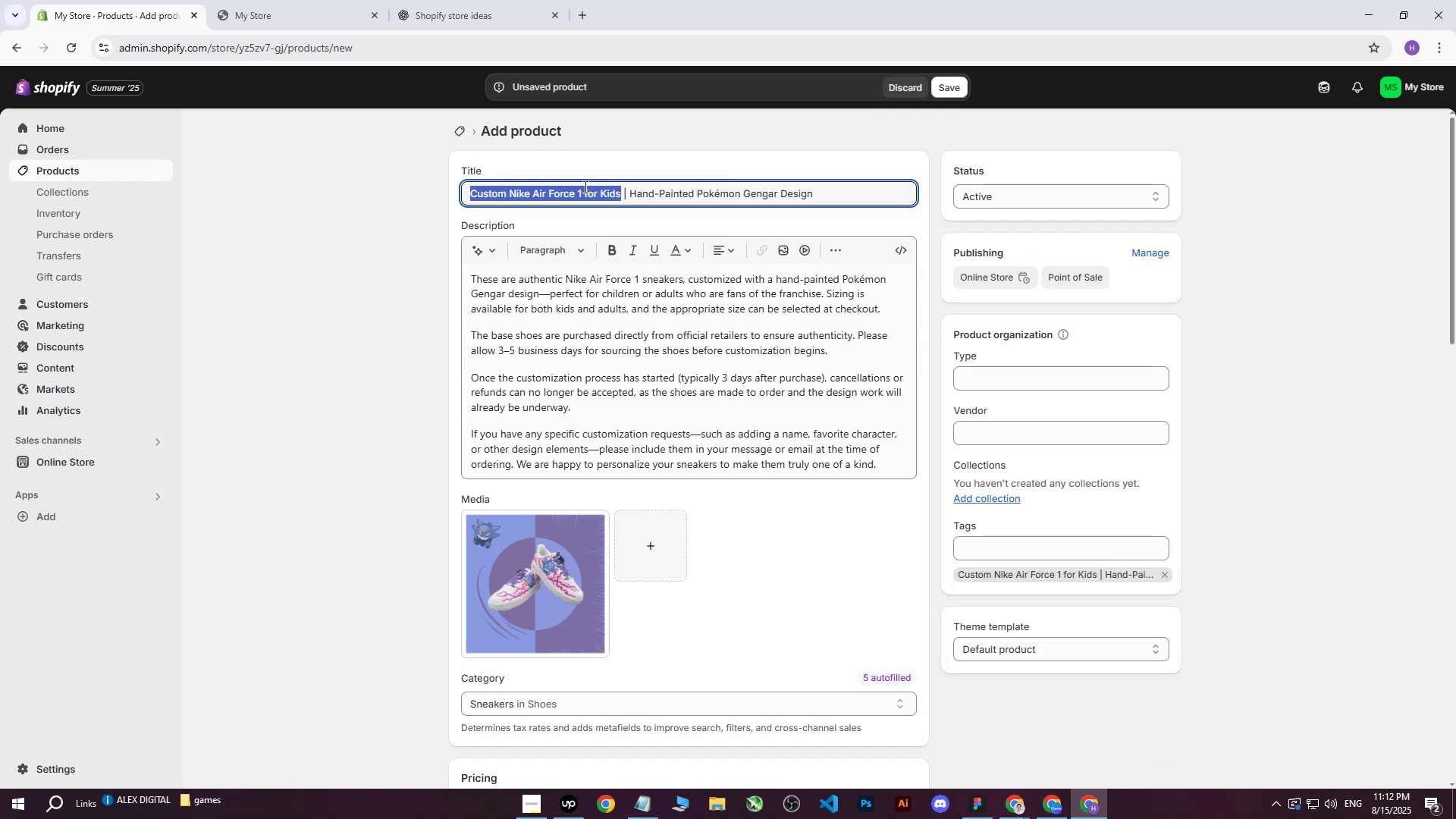 
left_click([584, 187])
 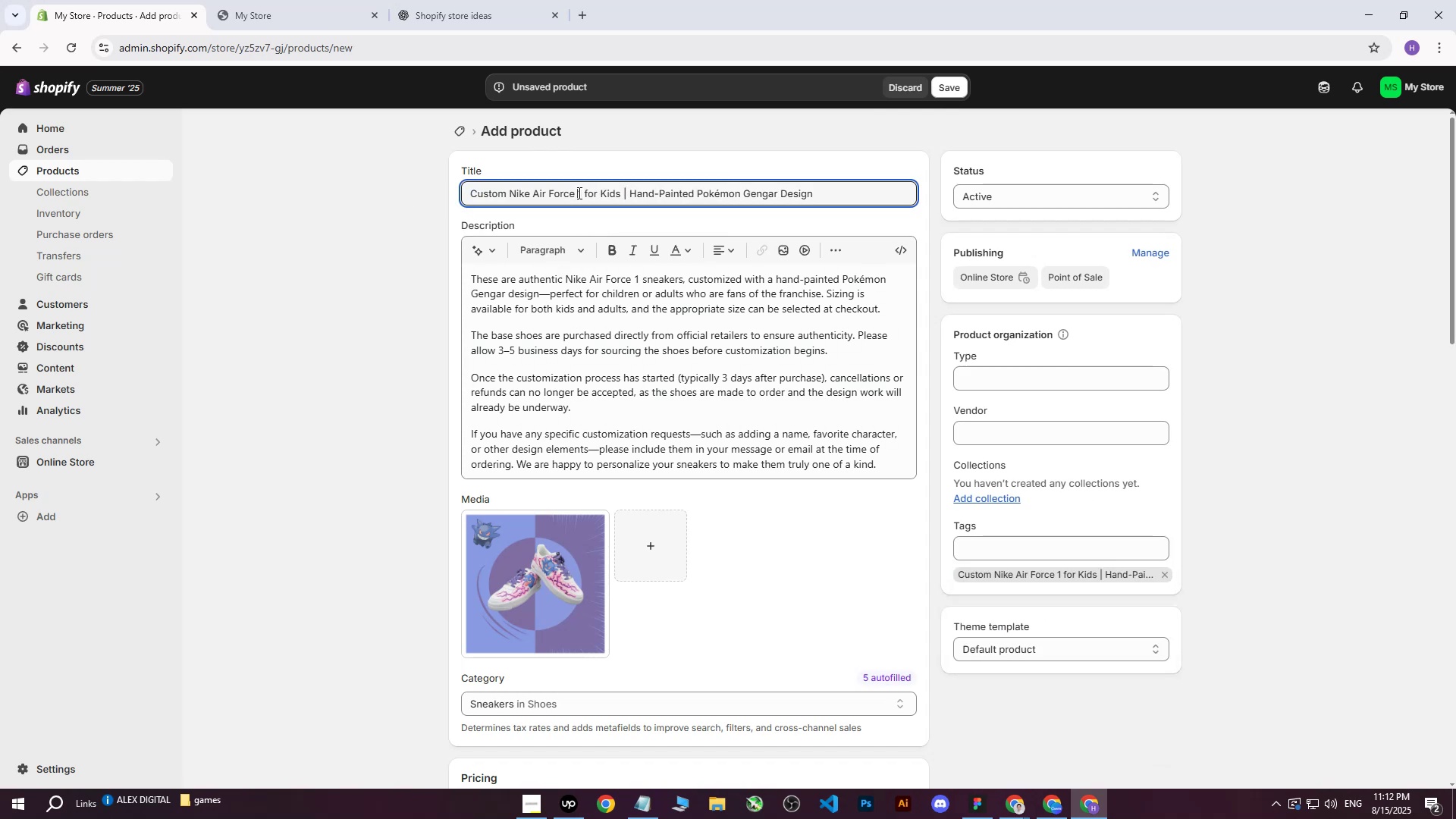 
double_click([581, 193])
 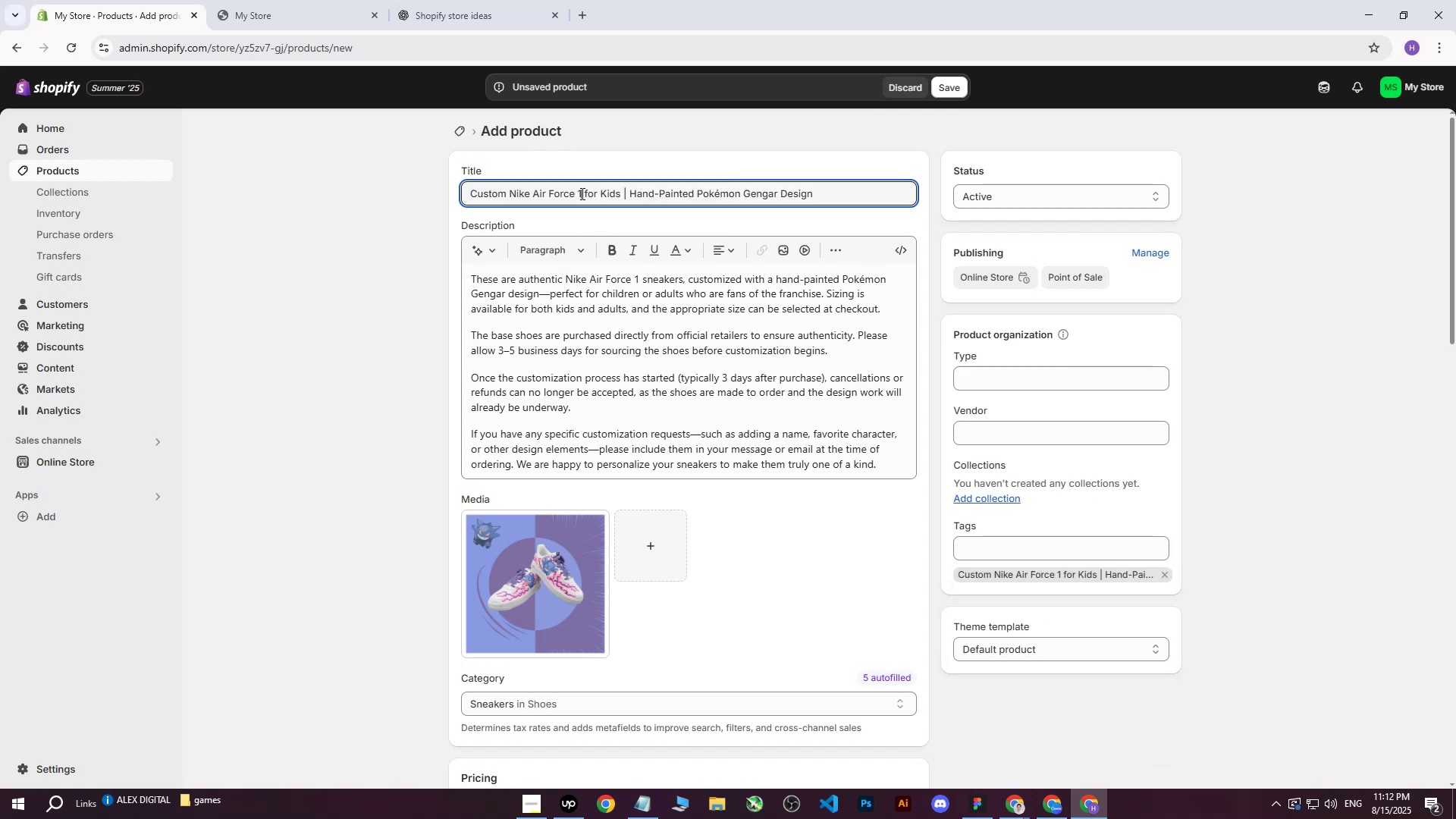 
key(Backspace)
 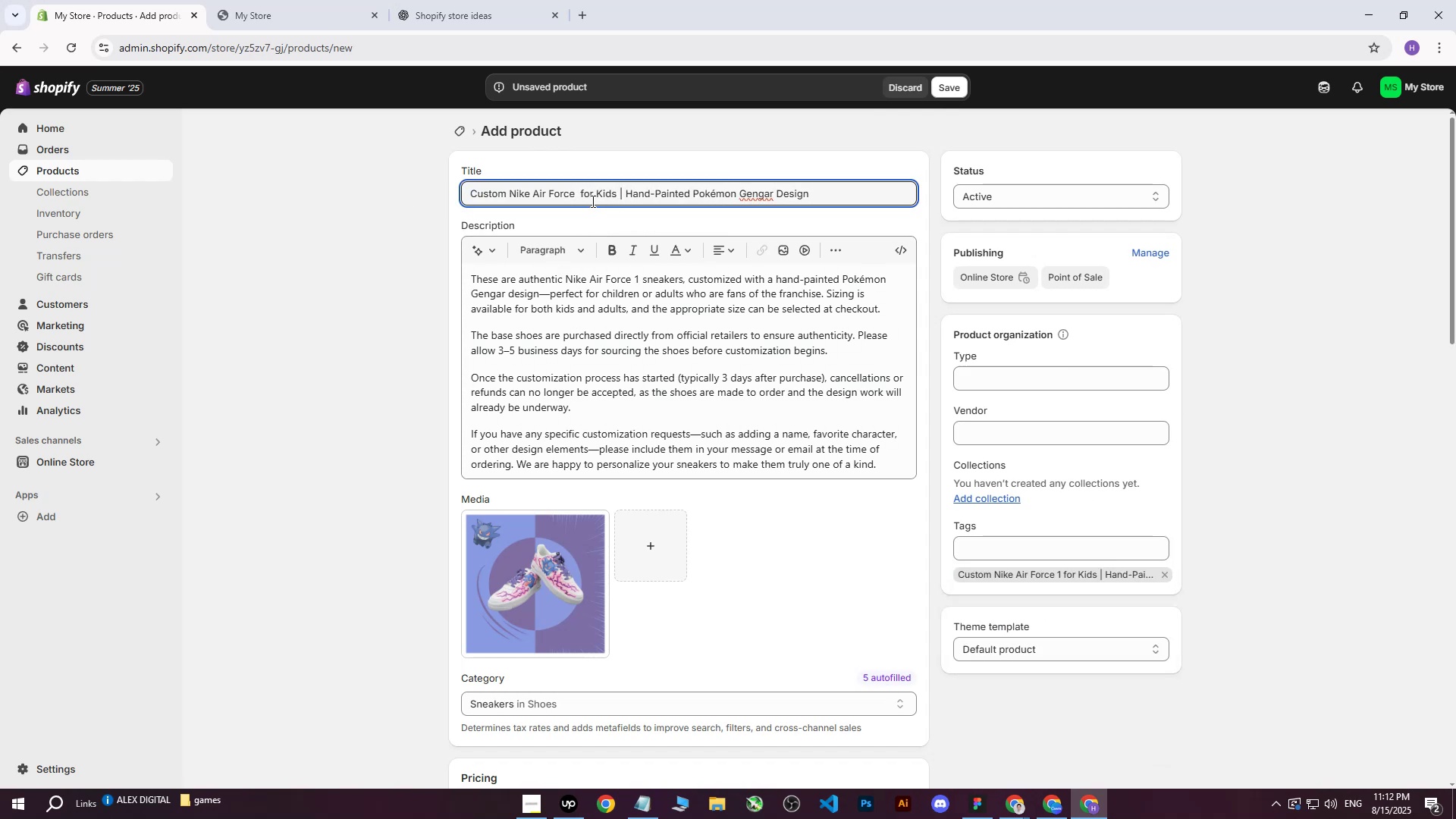 
key(1)
 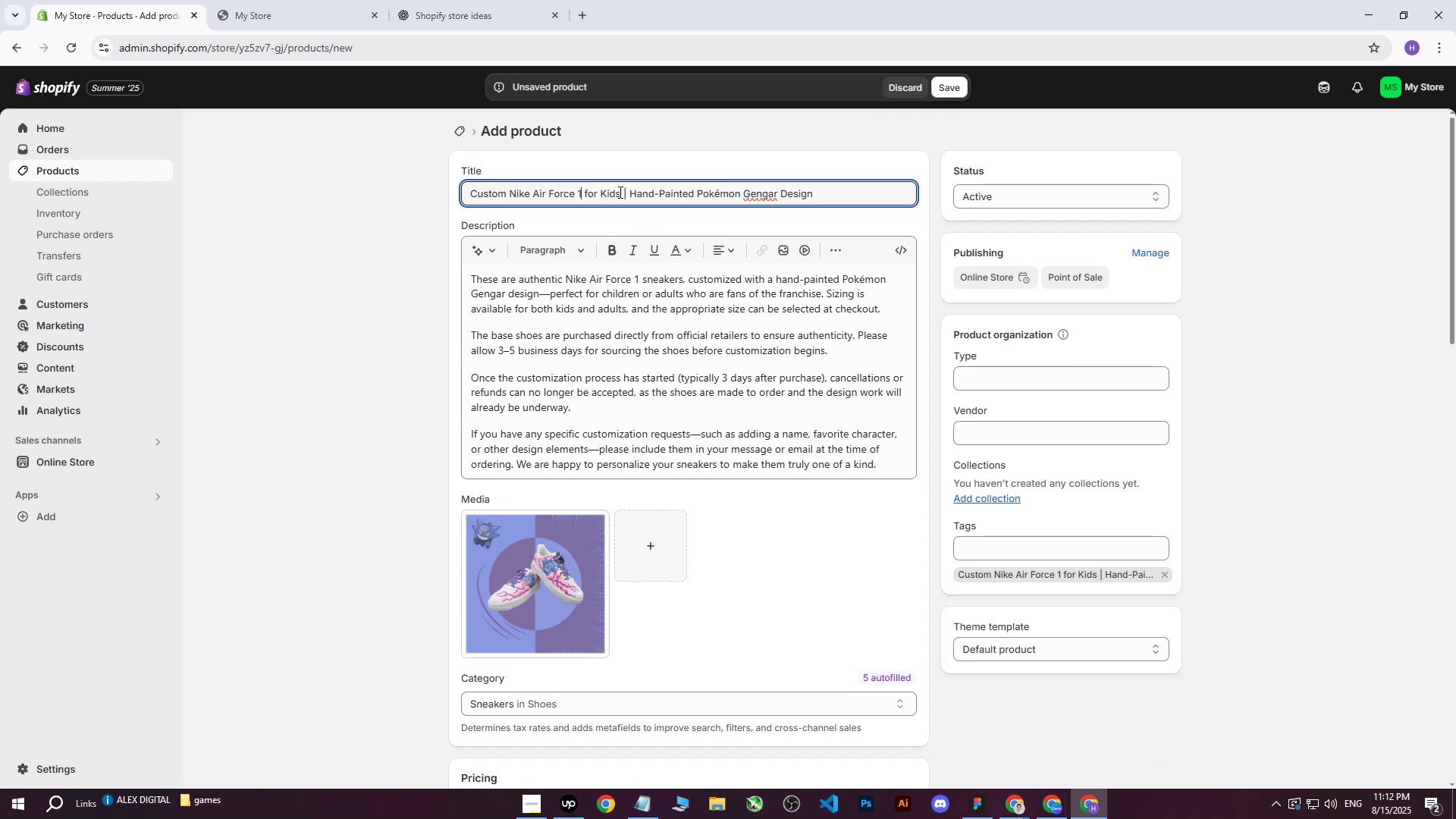 
left_click_drag(start_coordinate=[620, 193], to_coordinate=[467, 188])
 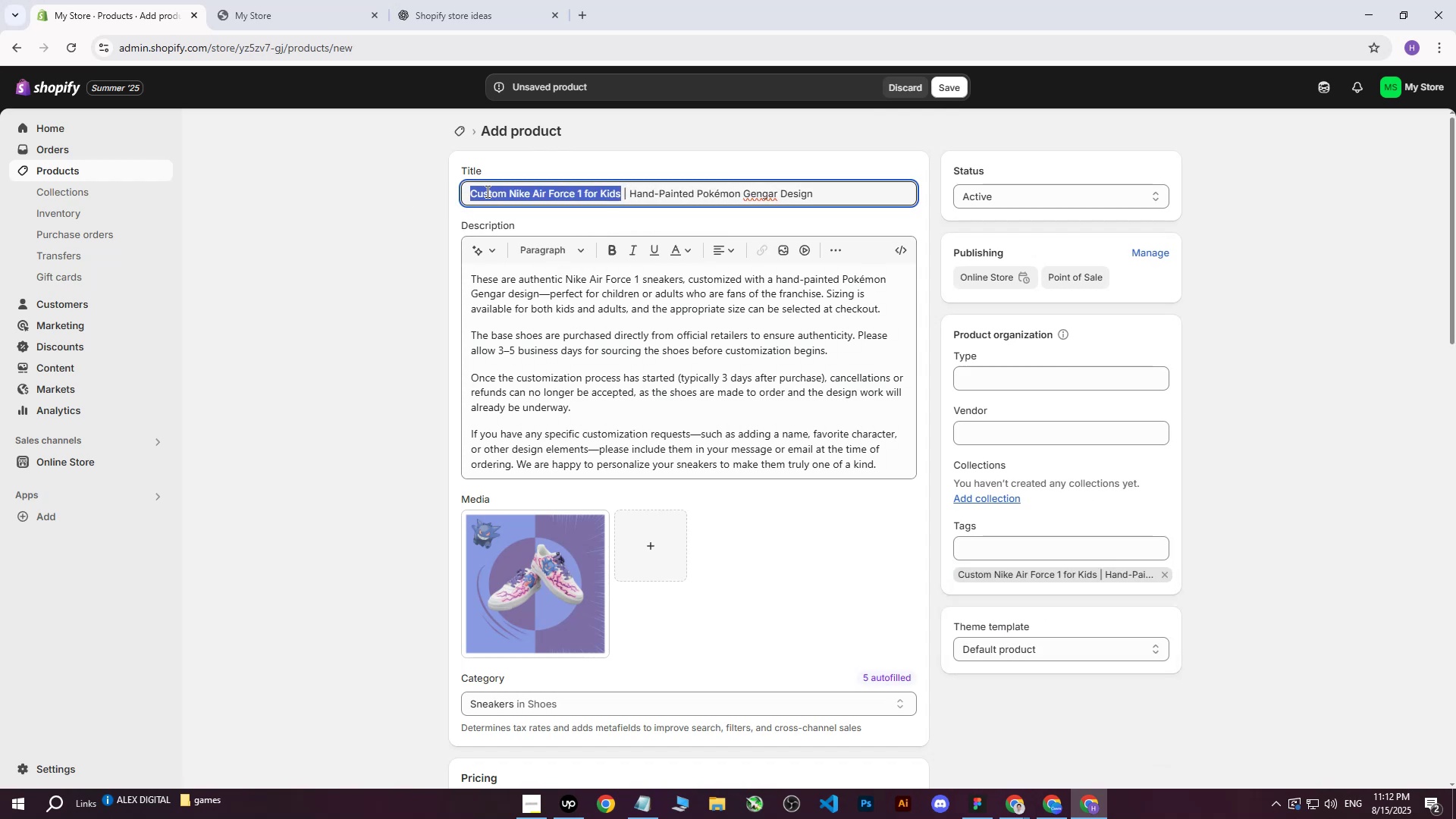 
key(Control+ControlLeft)
 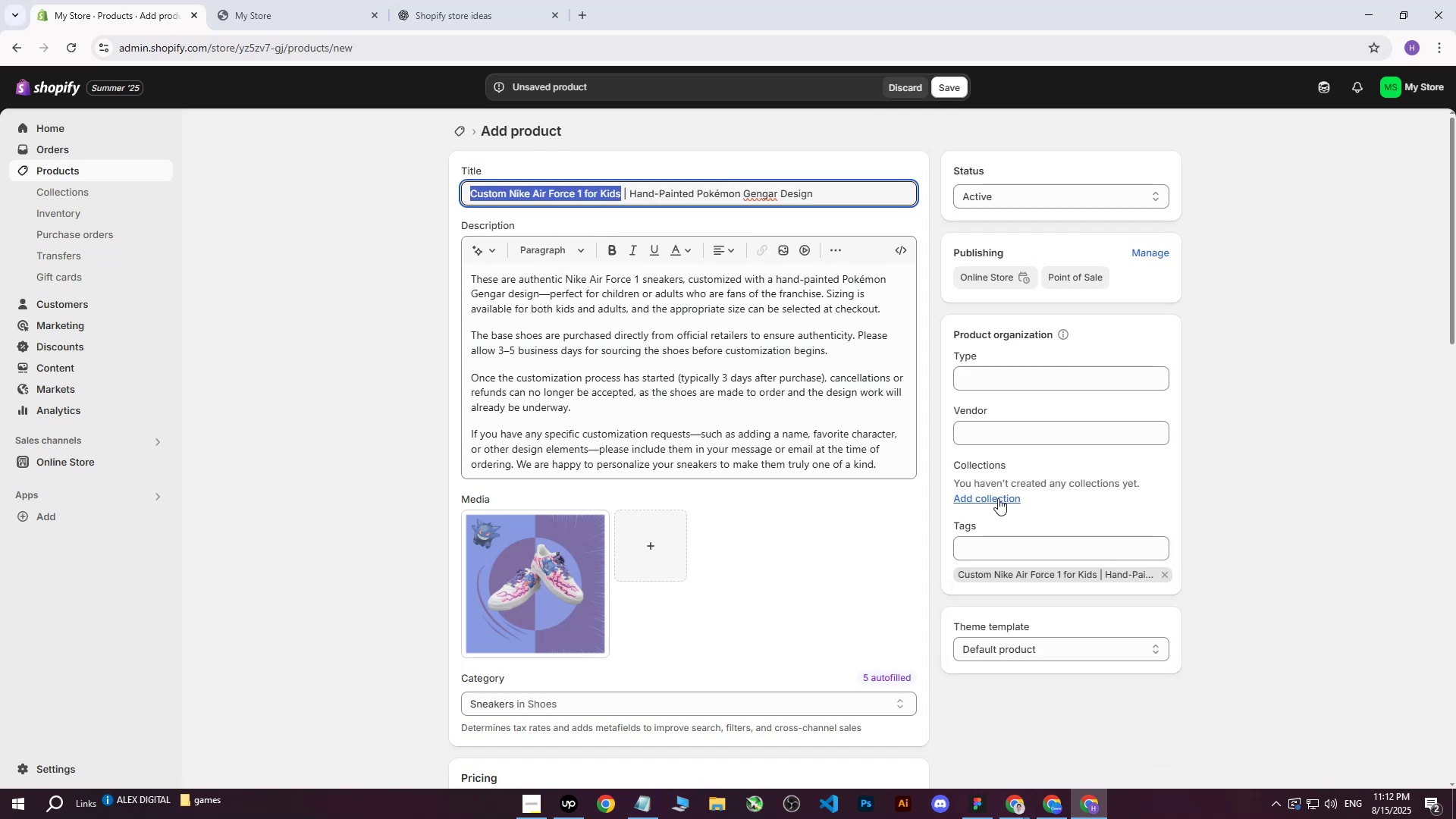 
key(Control+C)
 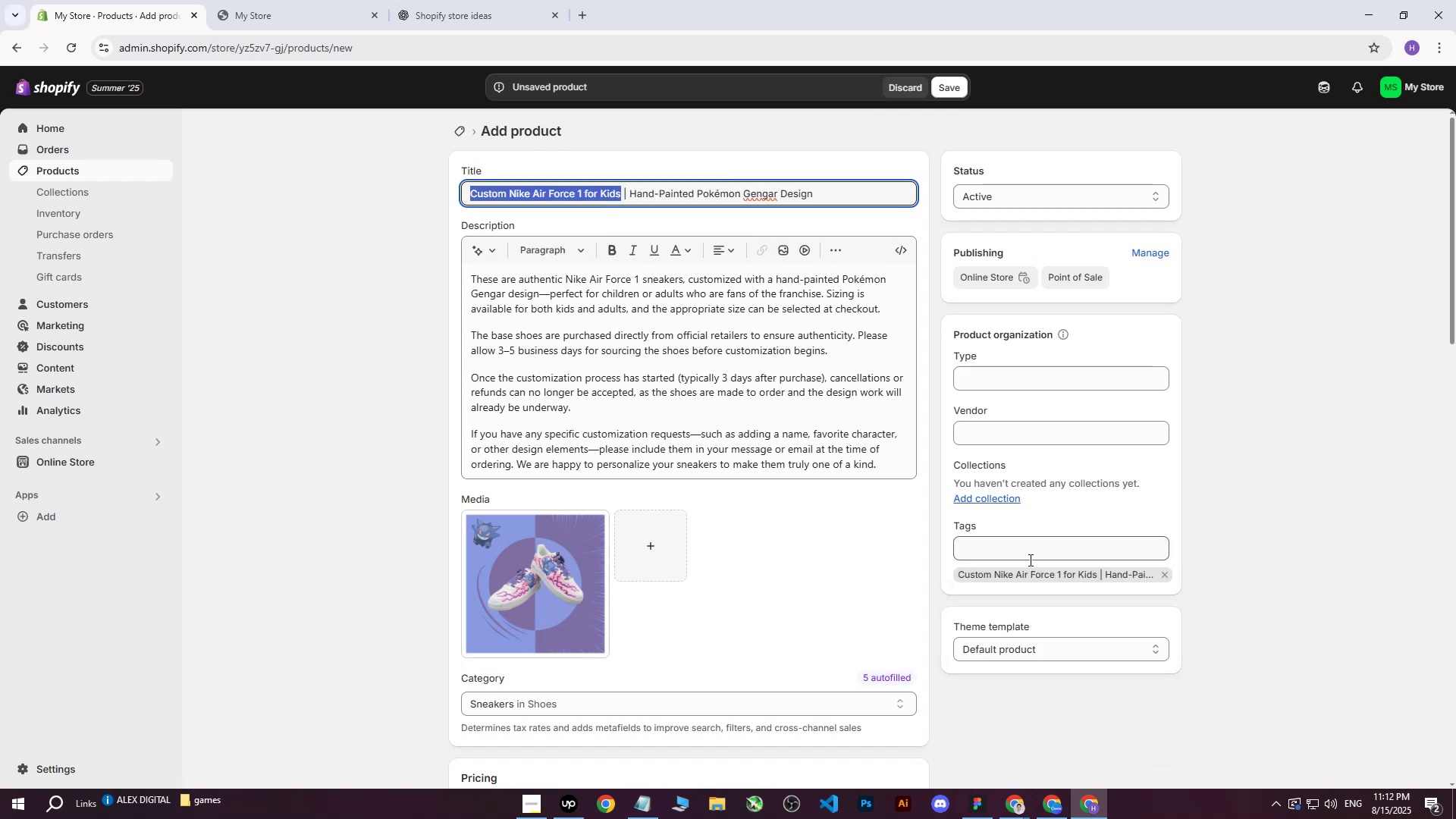 
left_click([1029, 560])
 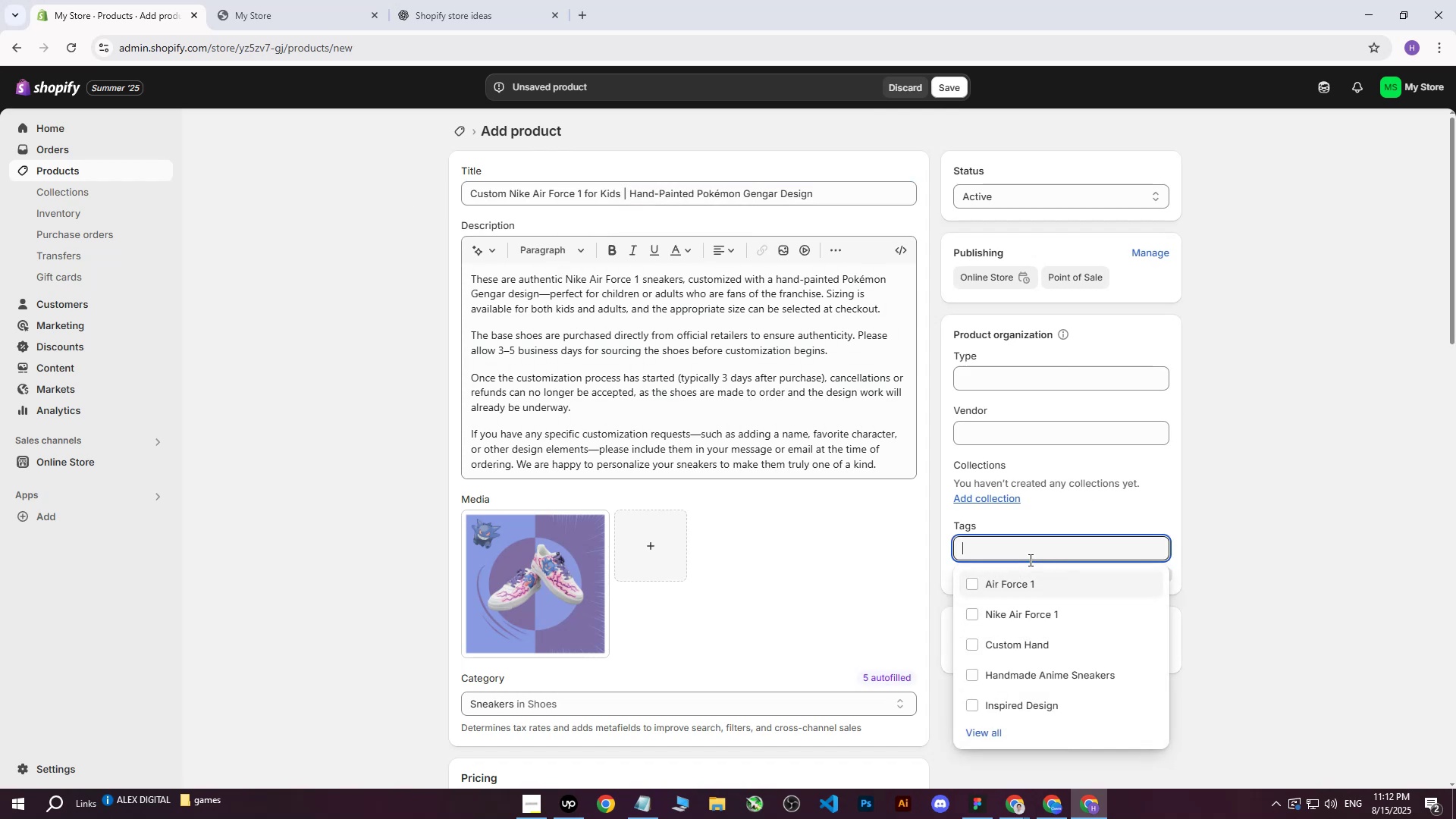 
key(Control+ControlLeft)
 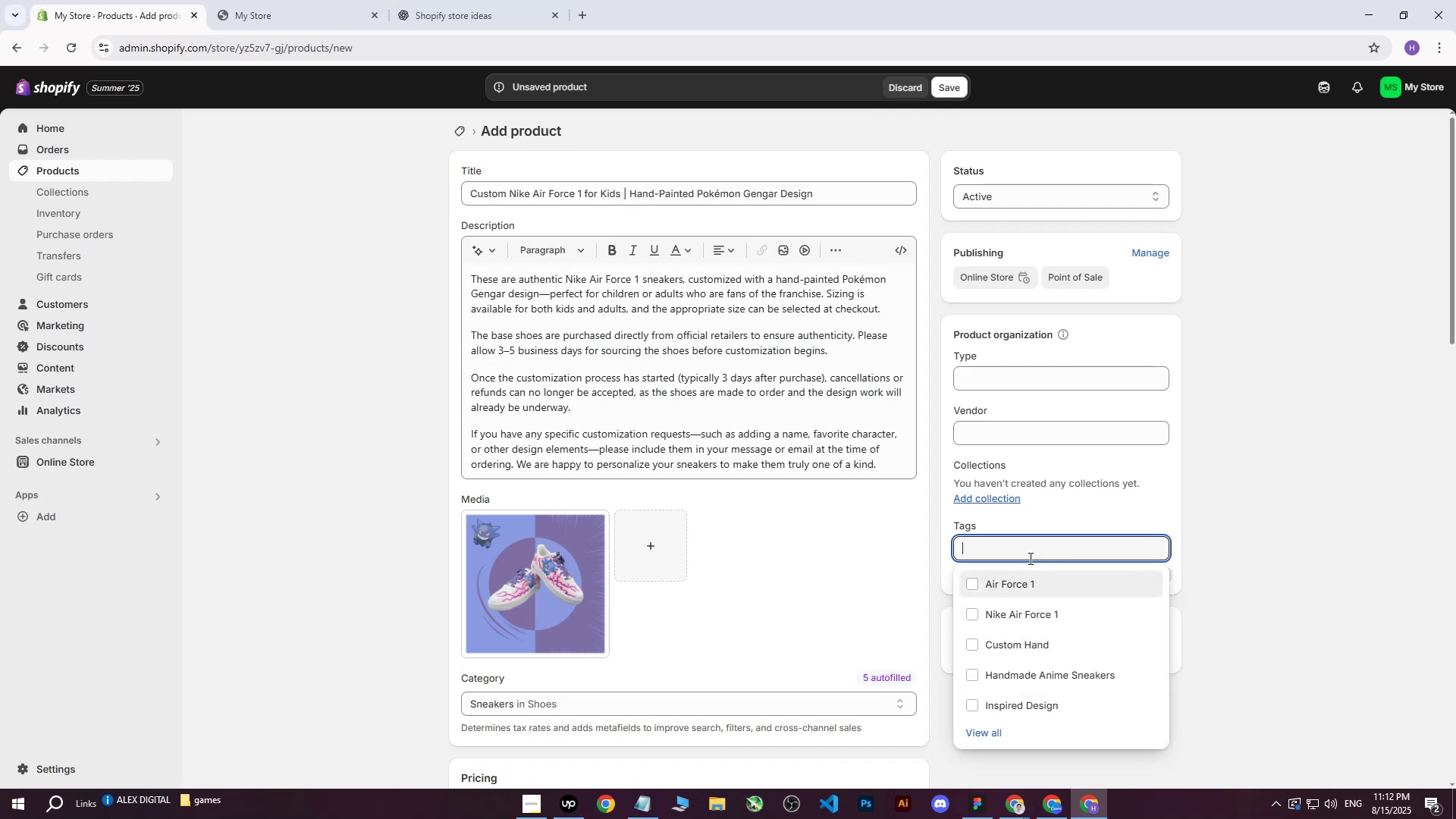 
key(Control+V)
 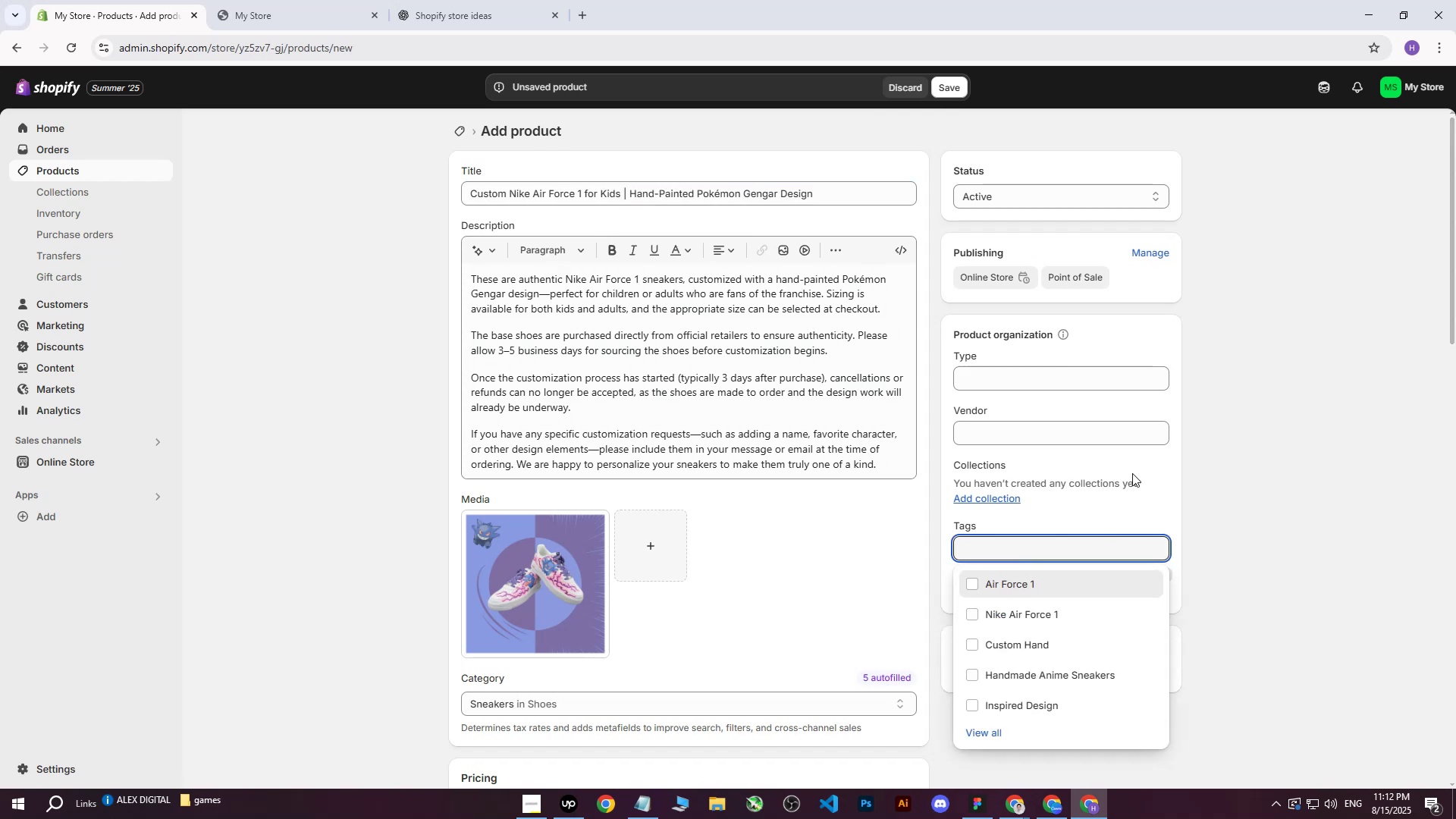 
double_click([1219, 403])
 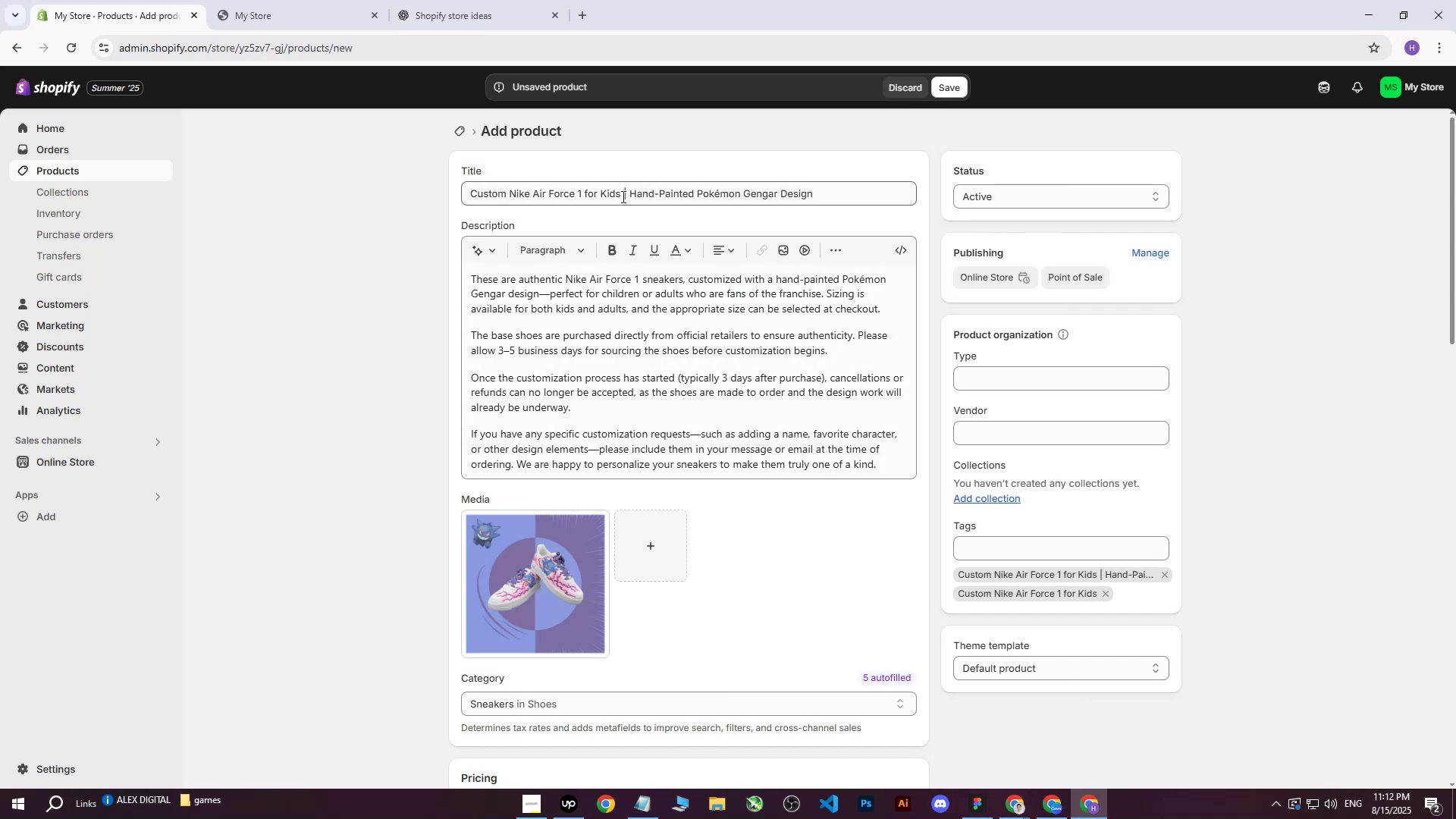 
left_click_drag(start_coordinate=[630, 195], to_coordinate=[905, 206])
 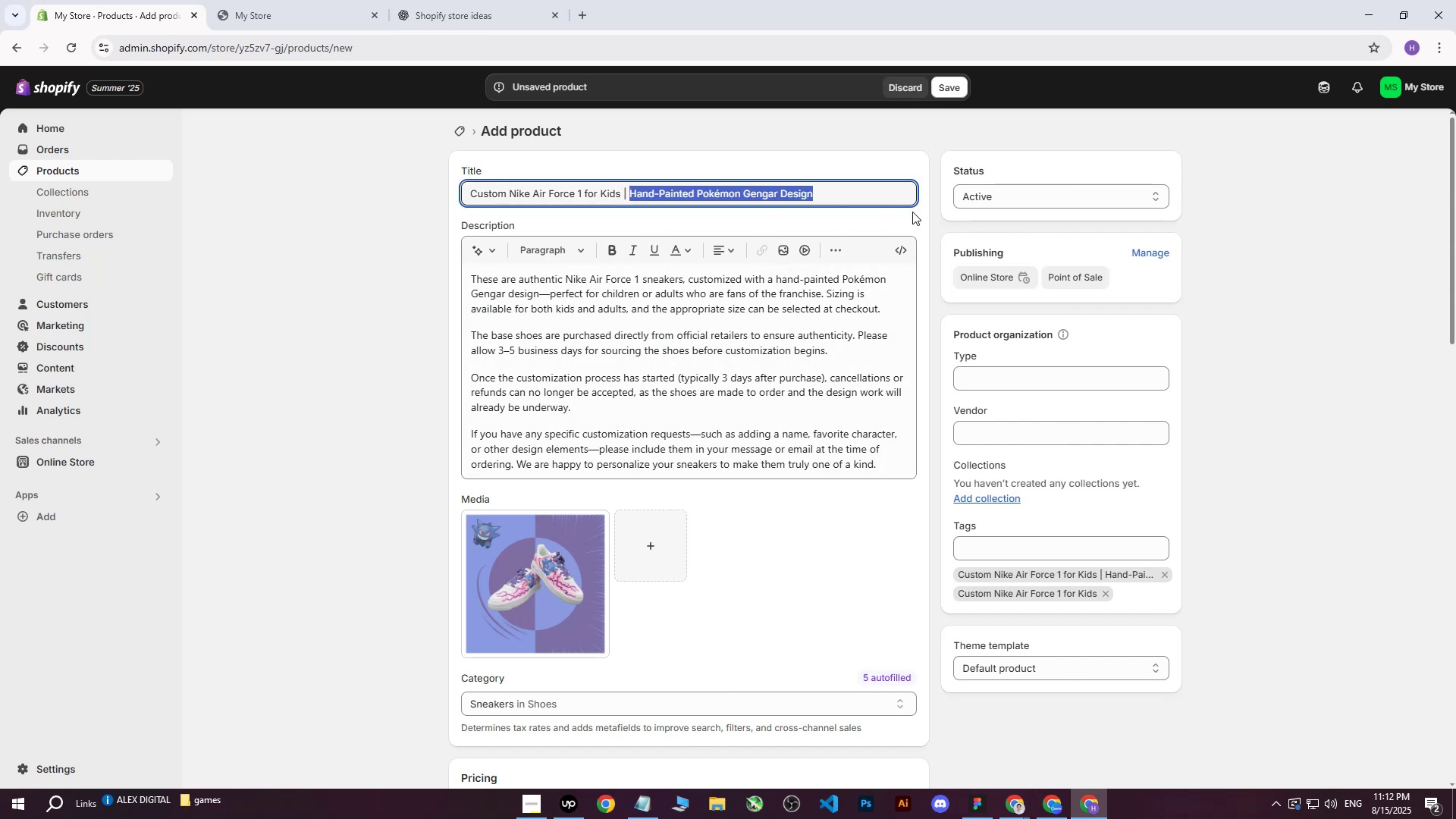 
key(Control+ControlLeft)
 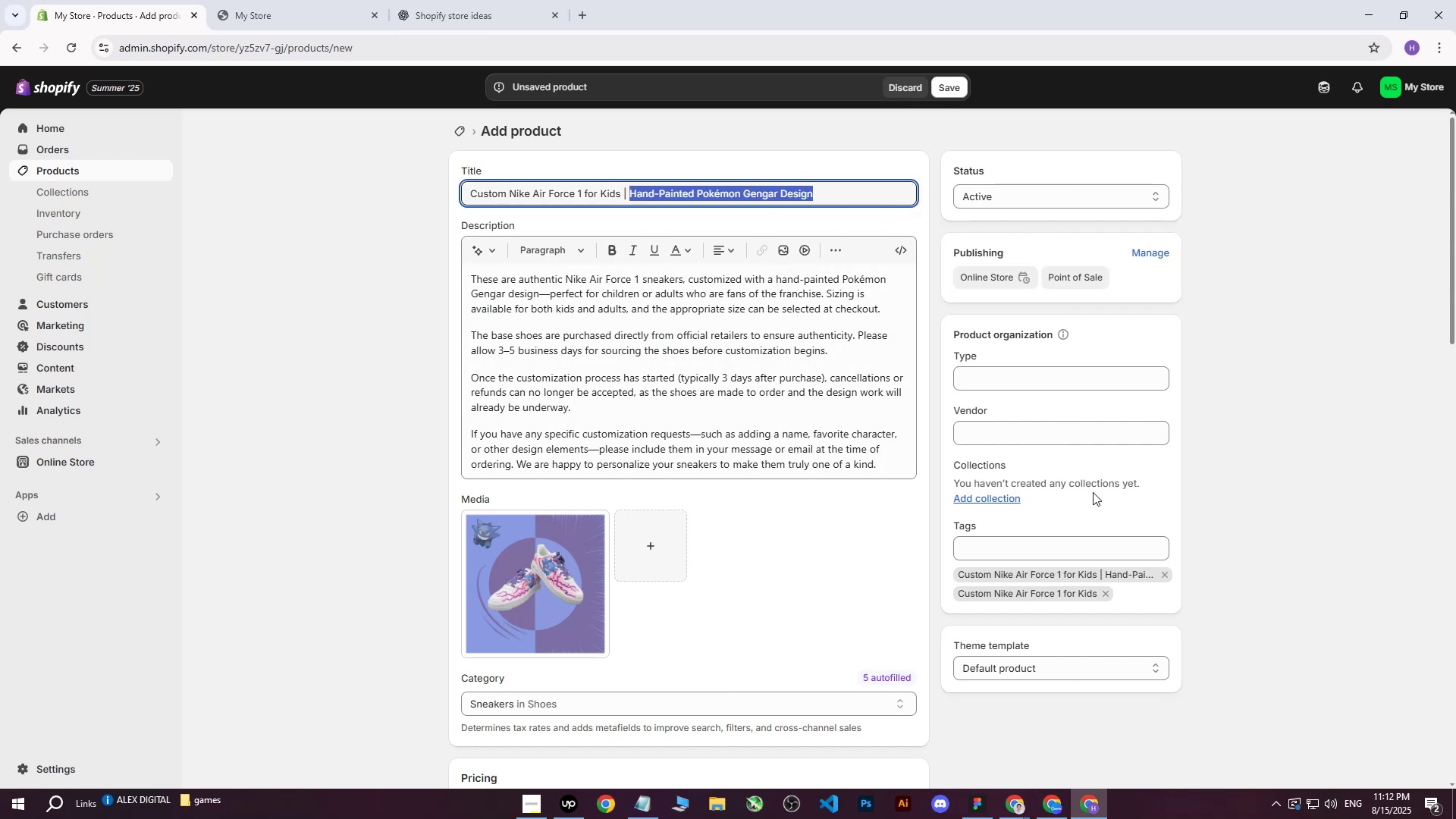 
key(Control+C)
 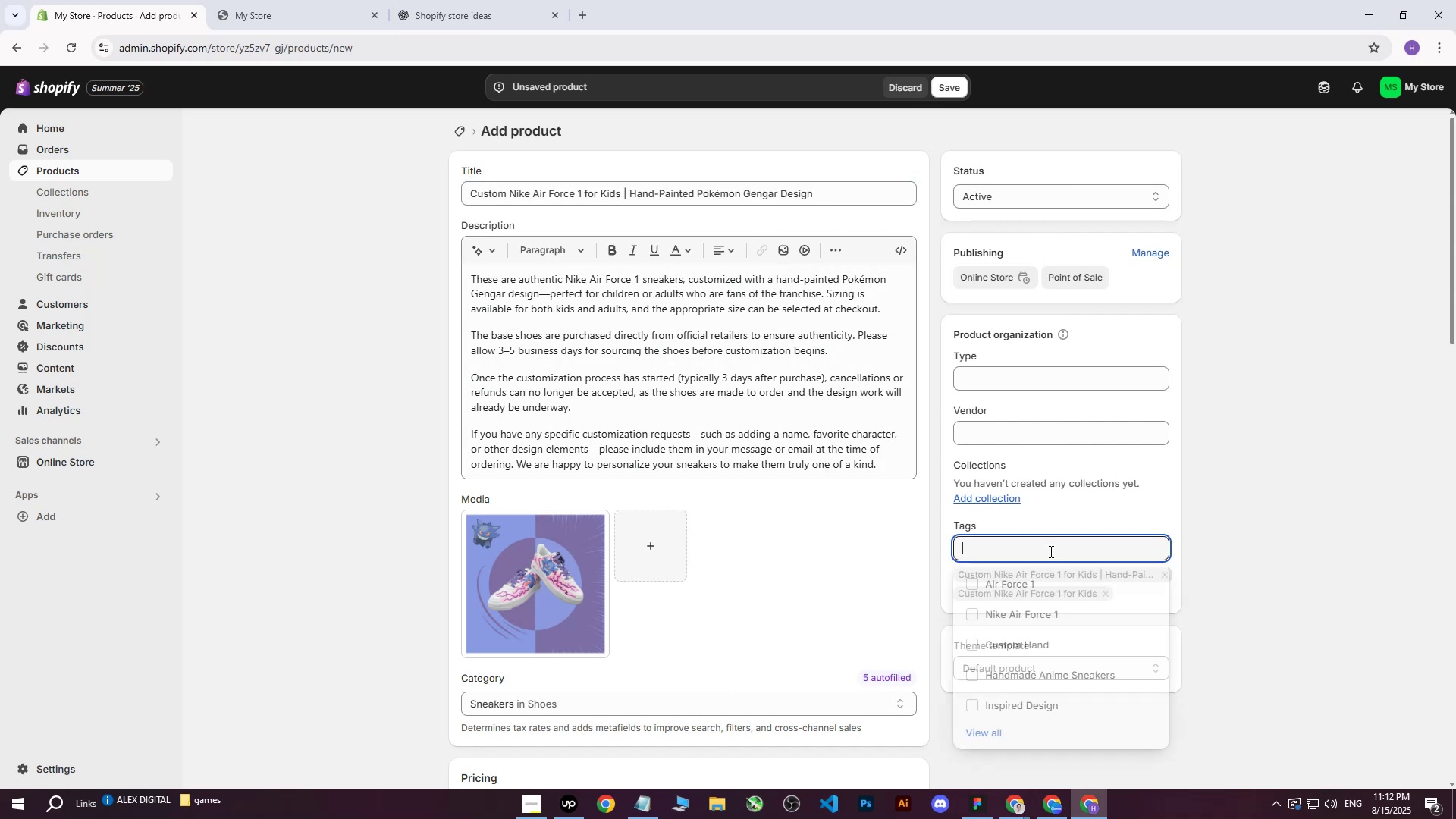 
key(Control+ControlLeft)
 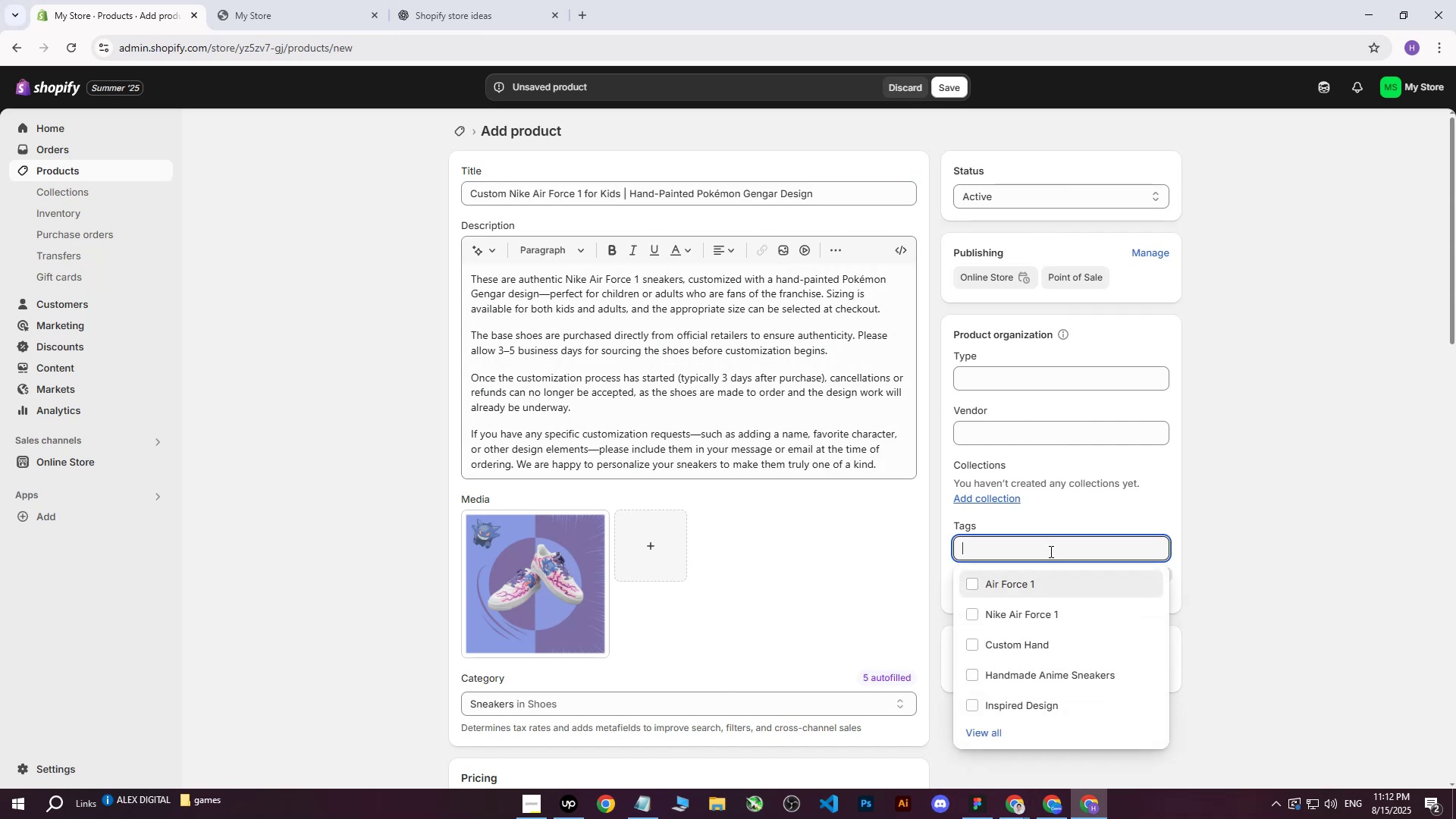 
key(Control+V)
 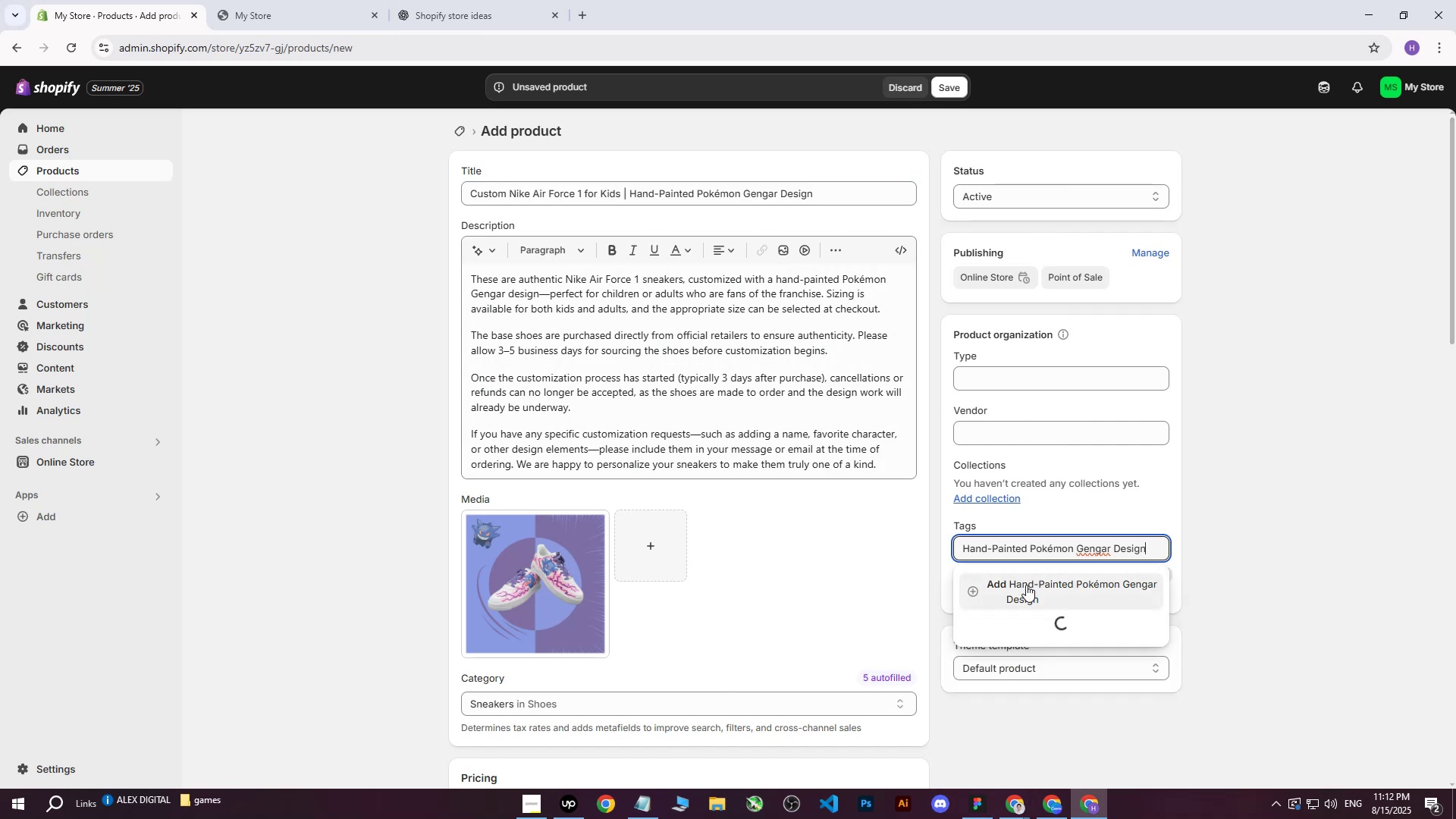 
left_click([1026, 585])
 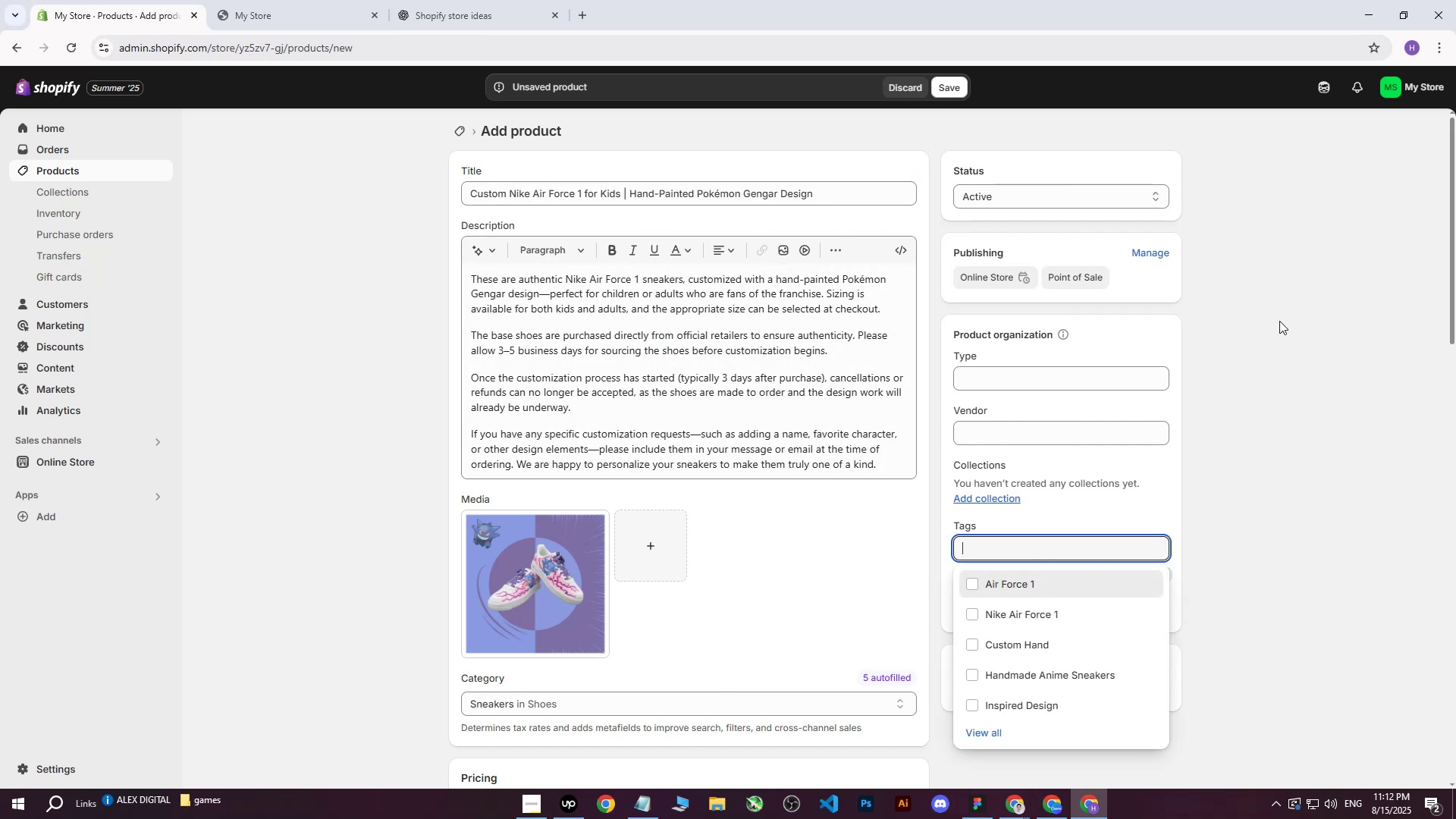 
left_click([1282, 318])
 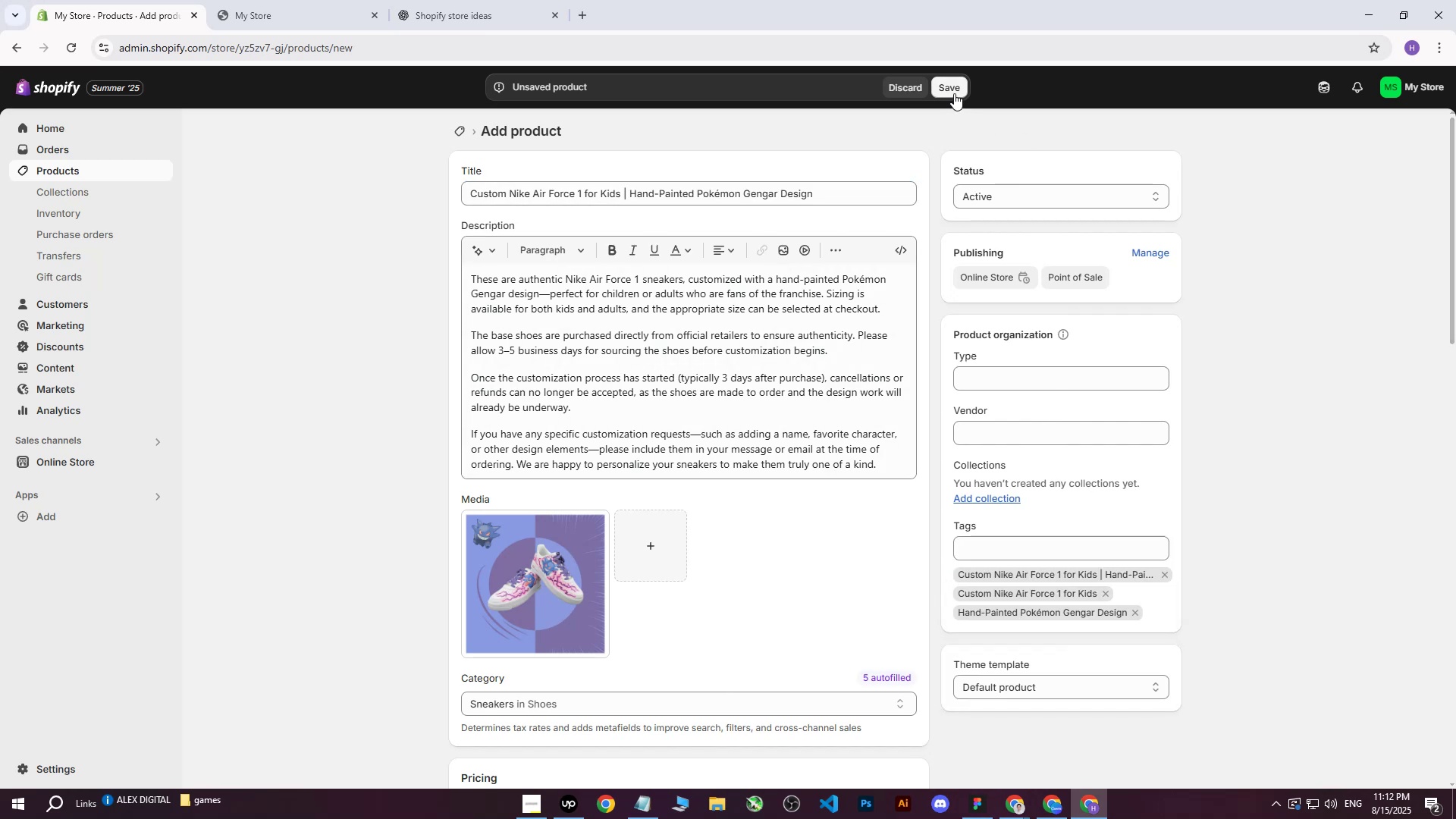 
left_click_drag(start_coordinate=[954, 93], to_coordinate=[1074, 177])
 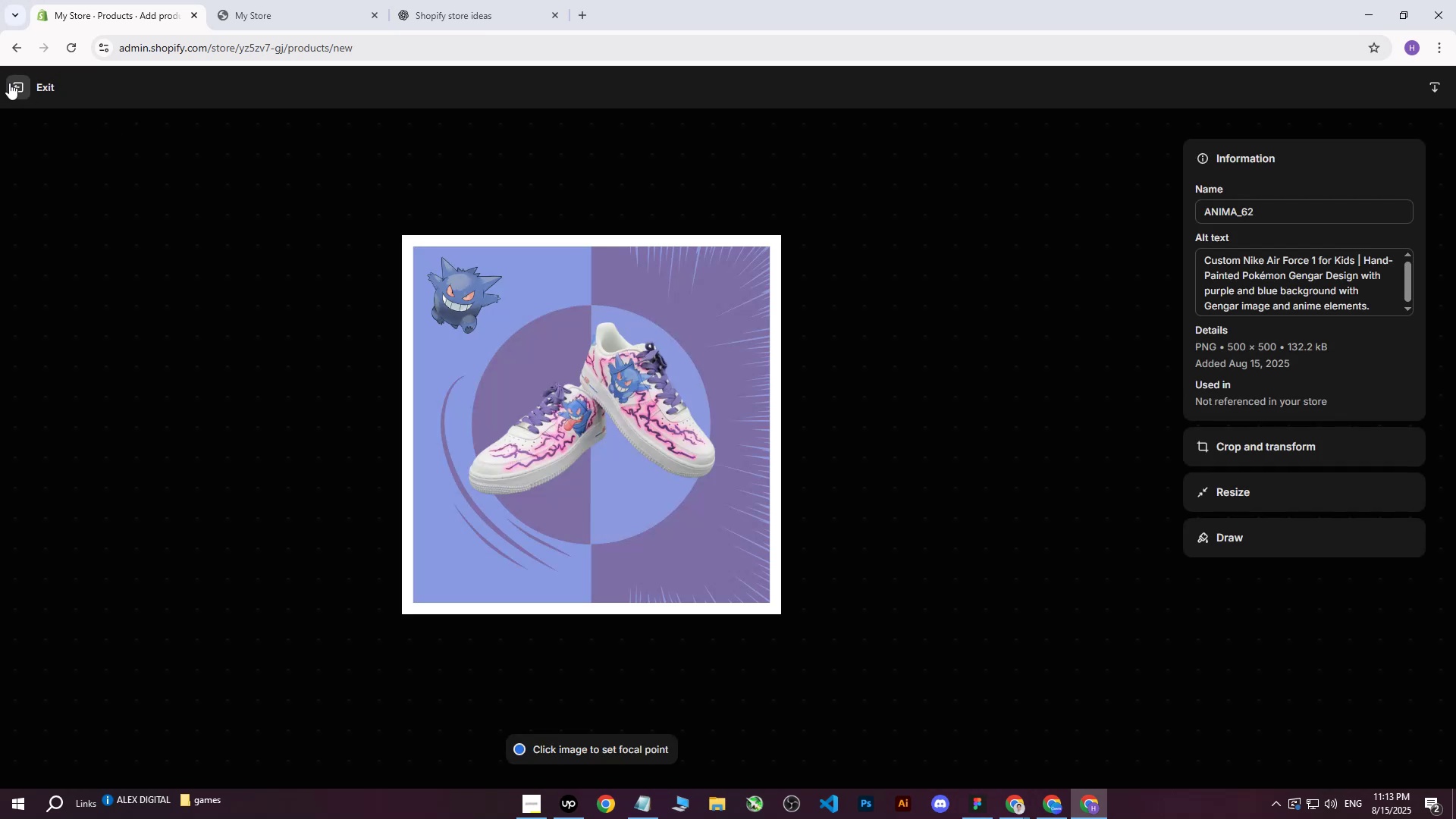 
left_click([17, 88])
 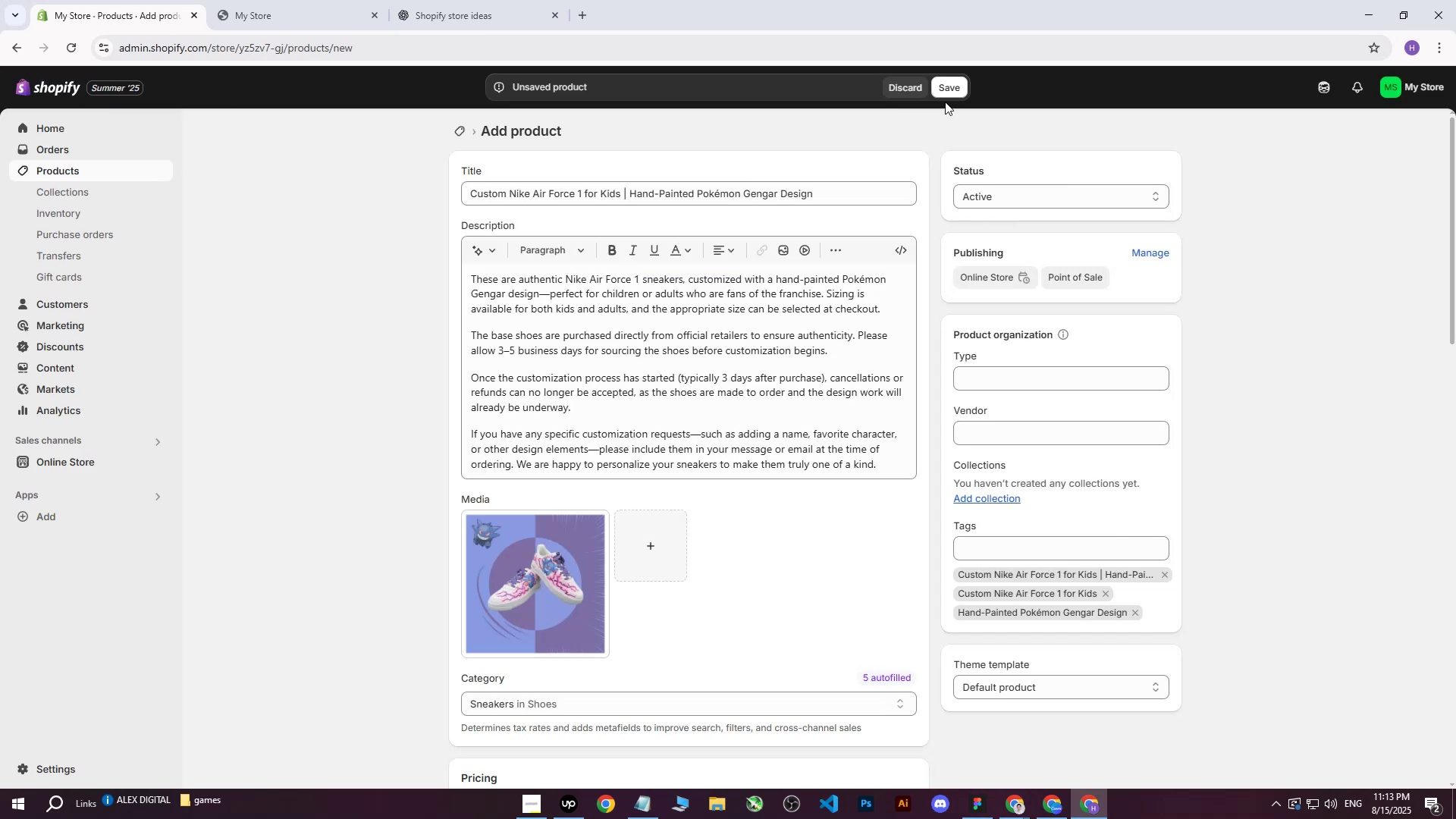 
left_click([962, 85])
 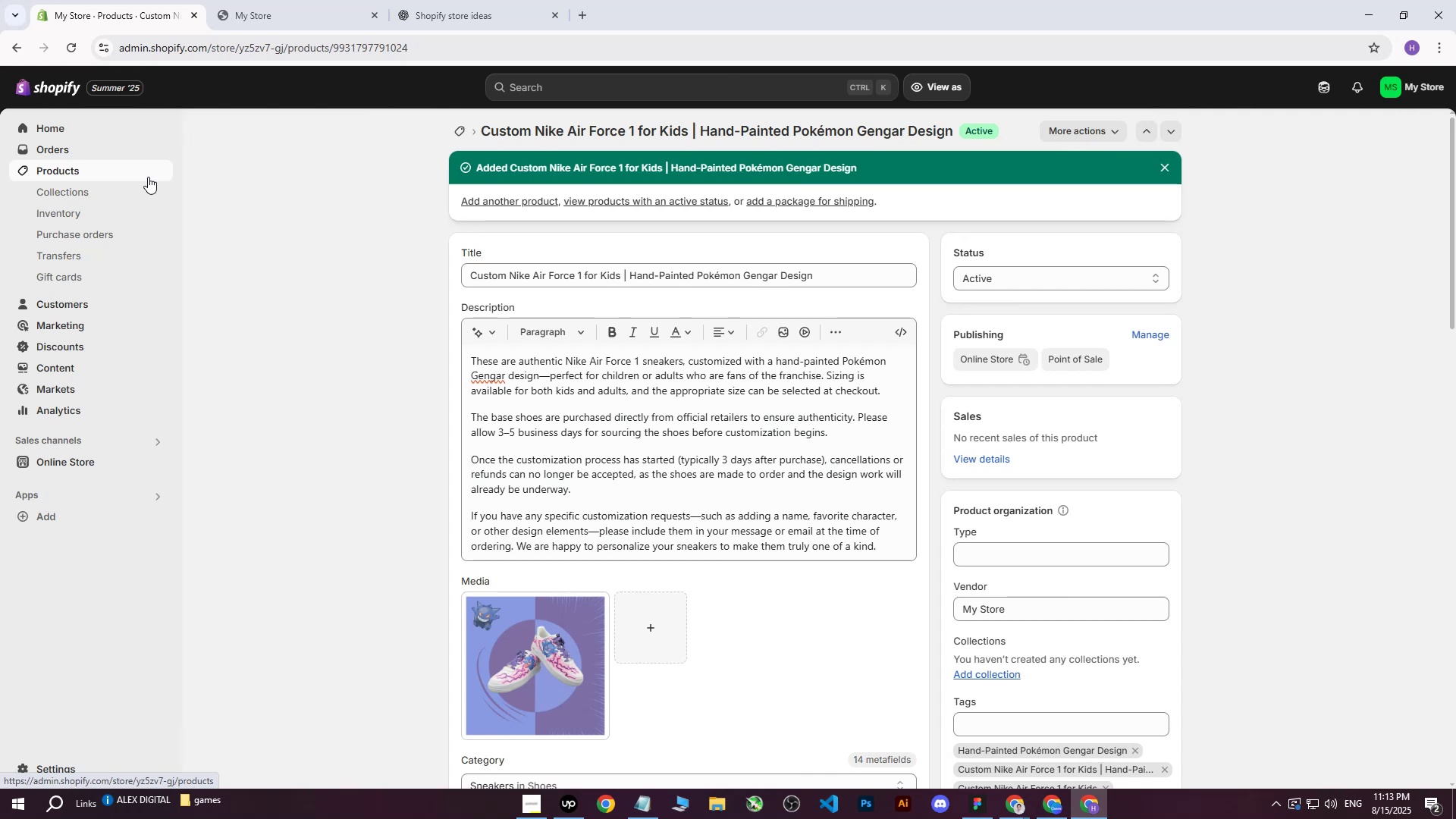 
wait(32.43)
 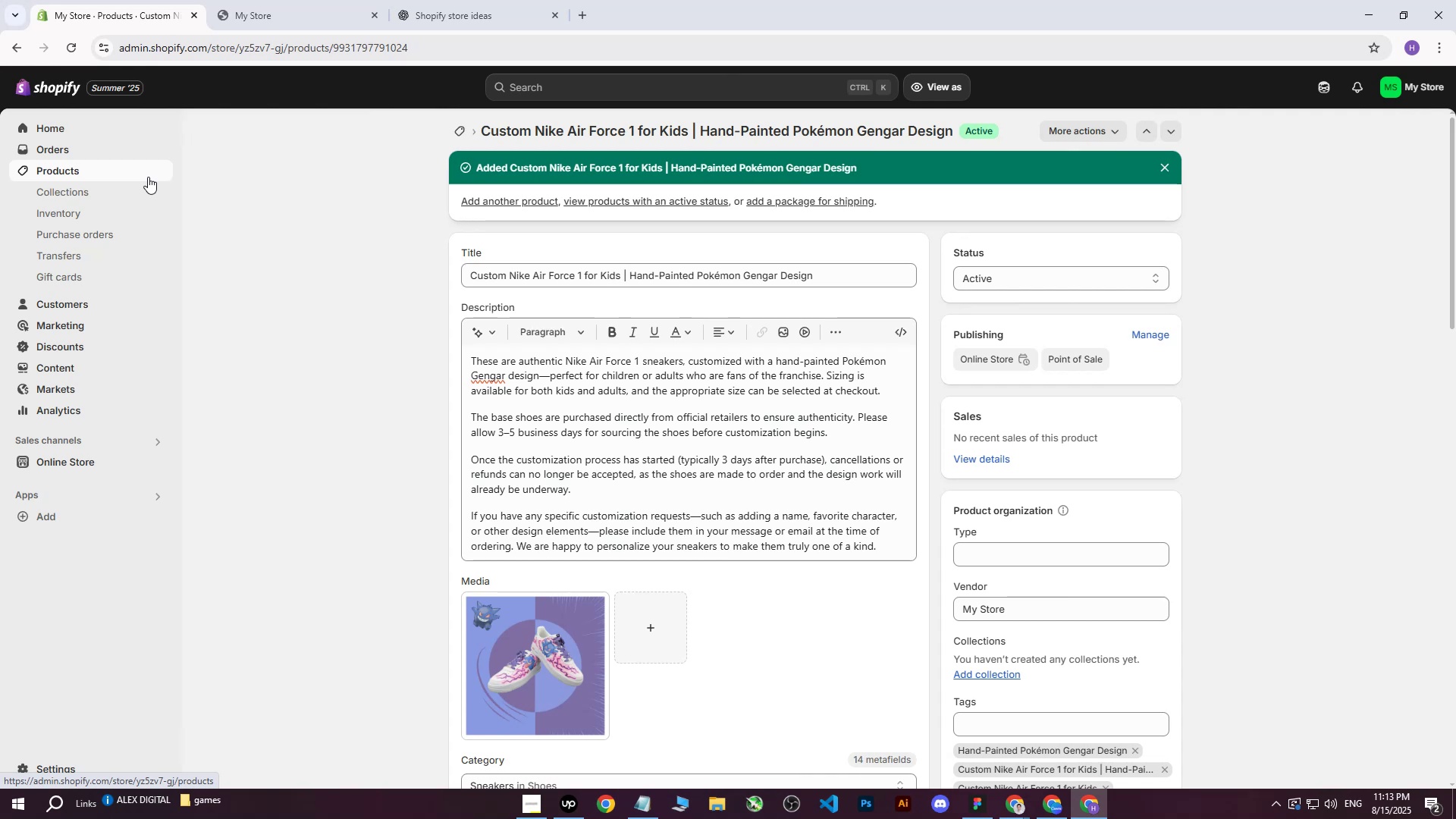 
scroll: coordinate [789, 466], scroll_direction: down, amount: 8.0
 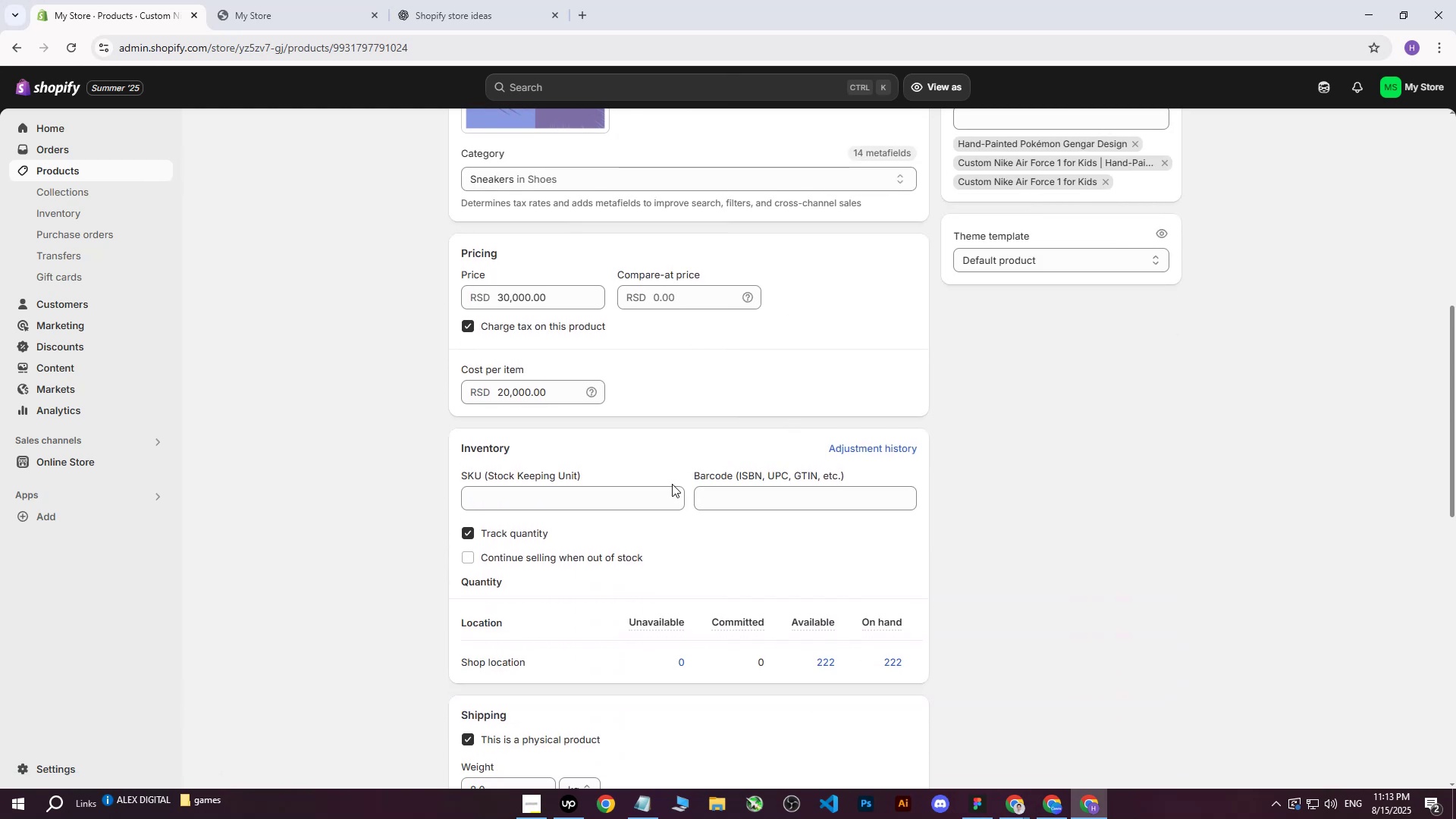 
left_click([585, 493])
 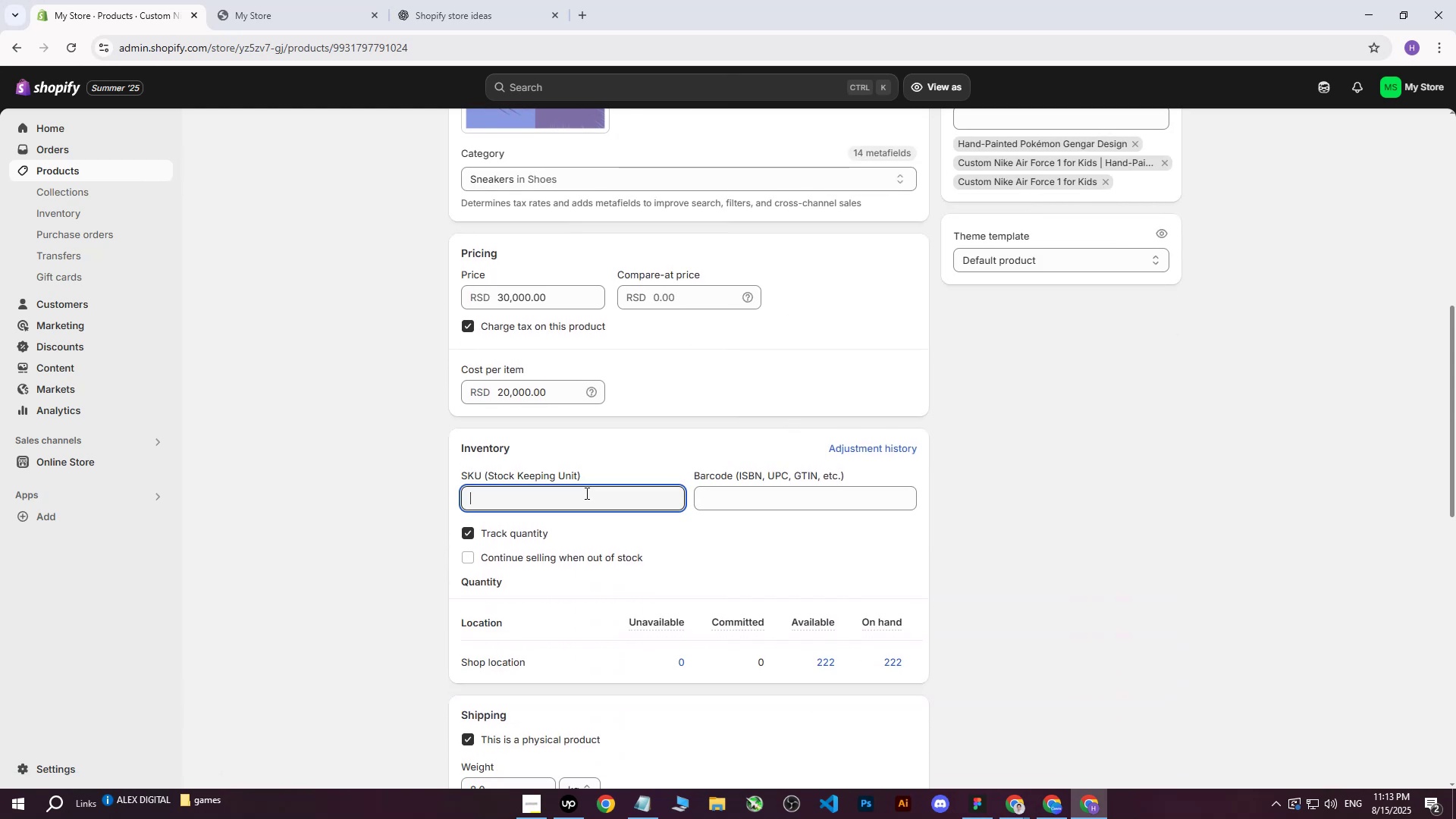 
left_click([347, 535])
 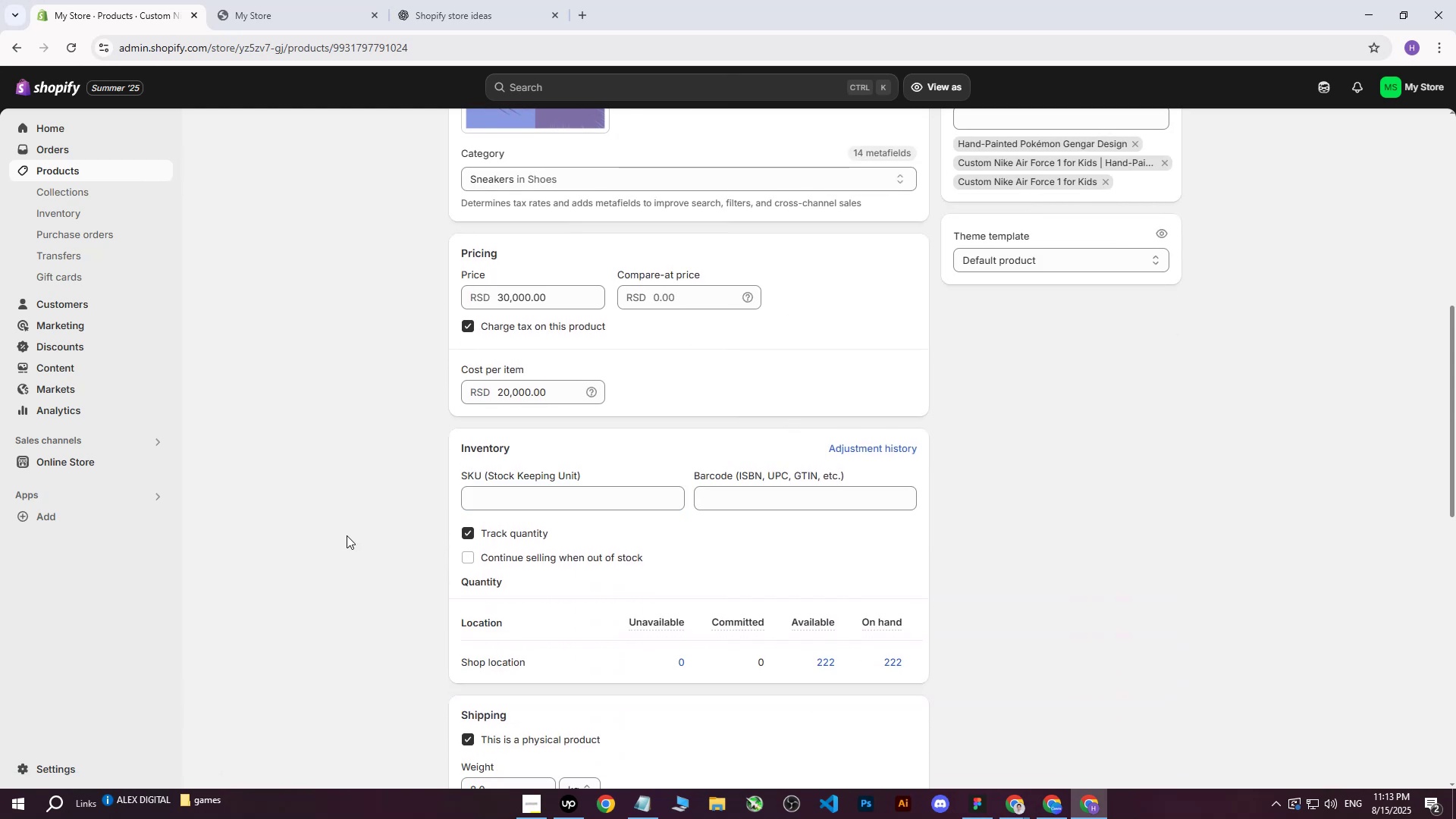 
scroll: coordinate [409, 541], scroll_direction: down, amount: 5.0
 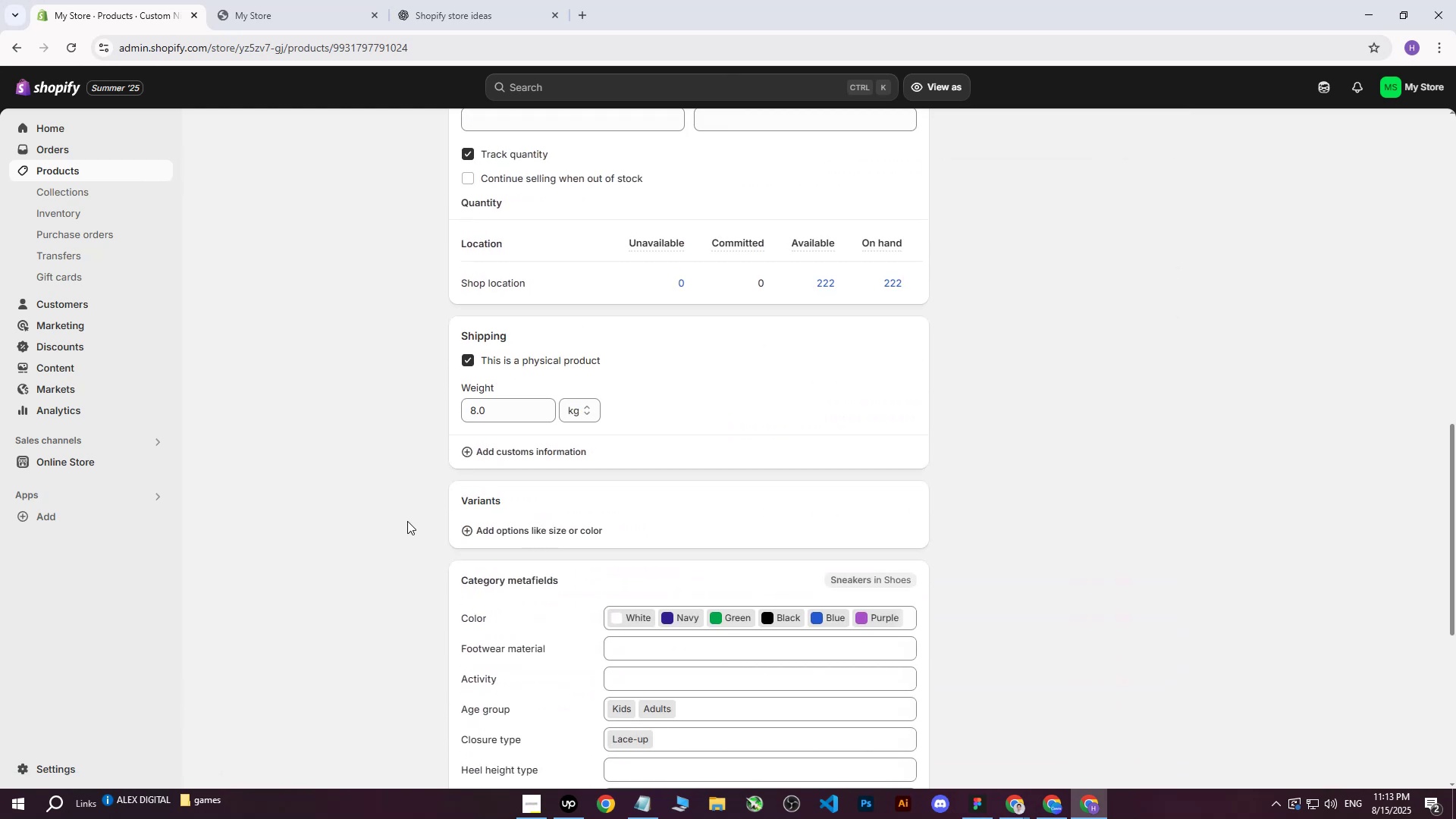 
scroll: coordinate [423, 516], scroll_direction: up, amount: 20.0
 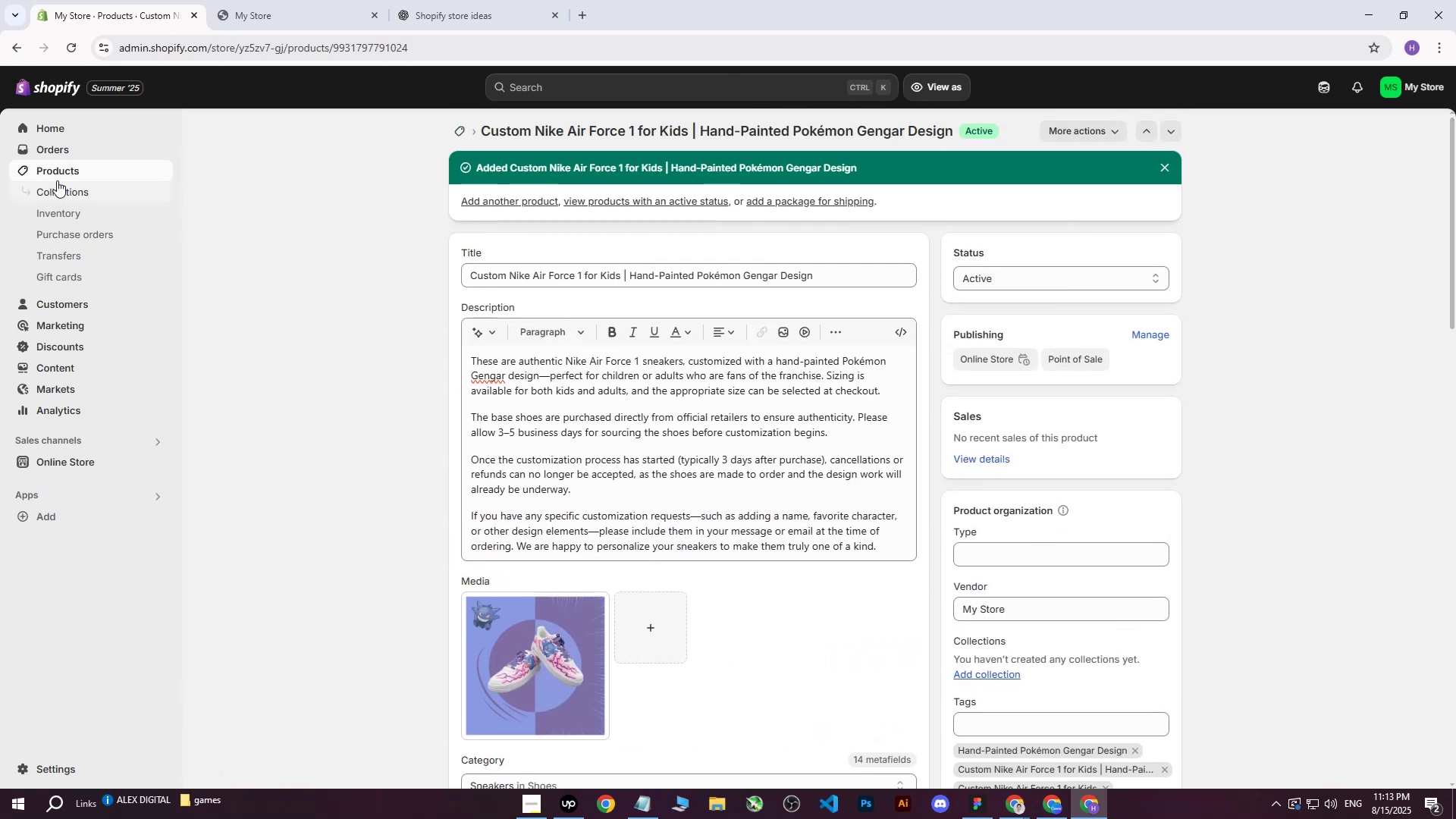 
left_click([62, 174])
 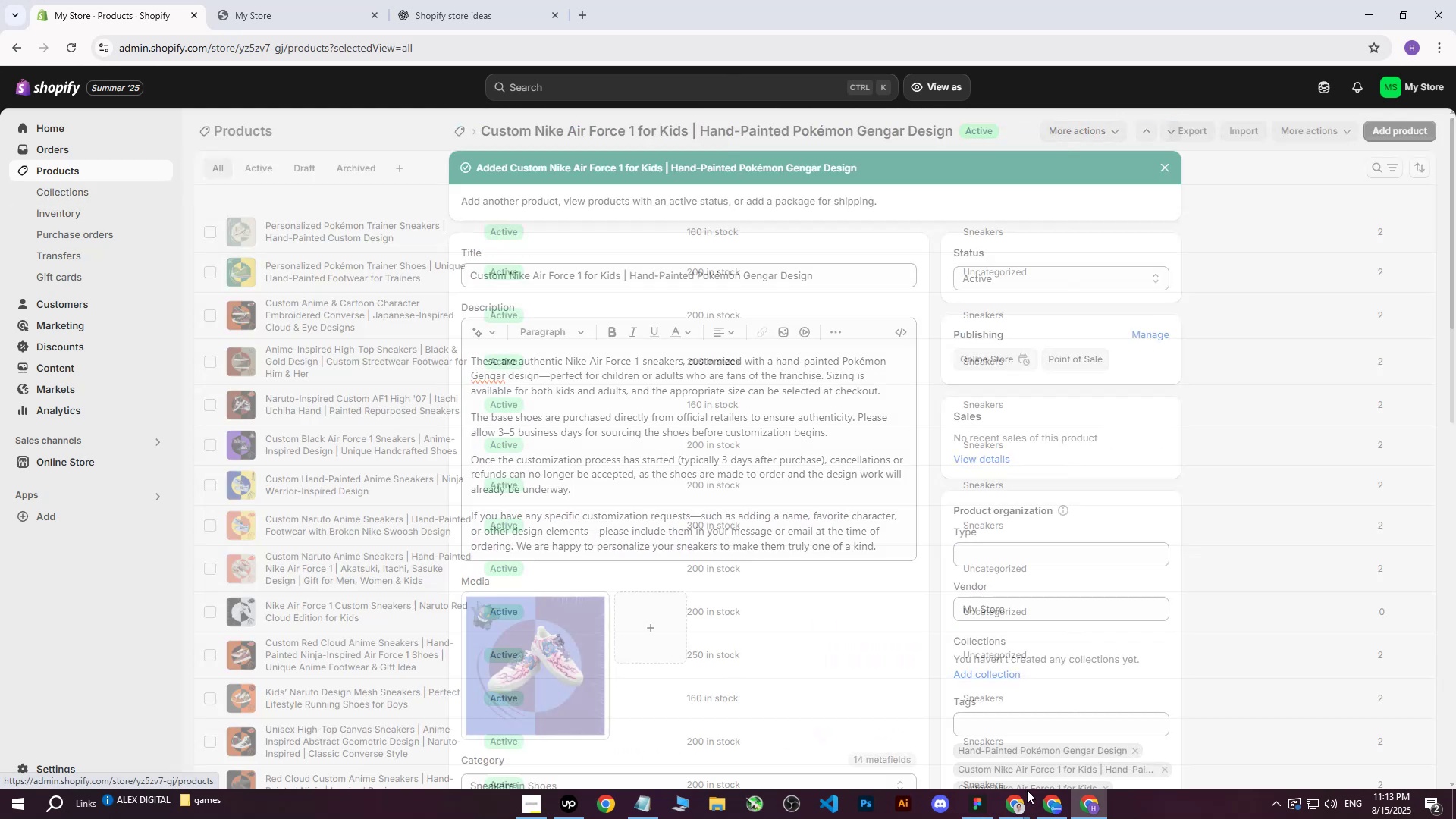 
left_click([1052, 818])
 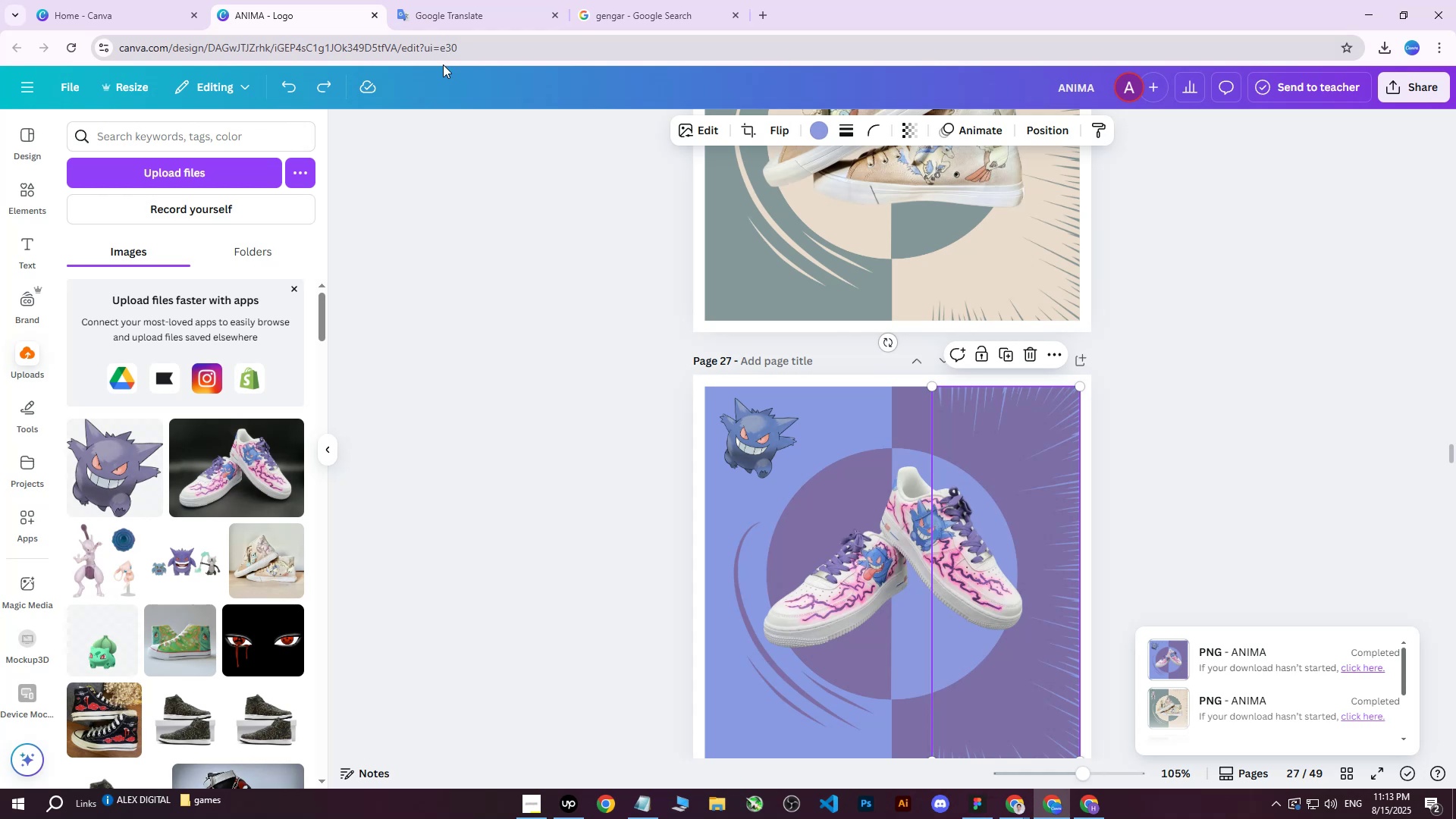 
wait(9.33)
 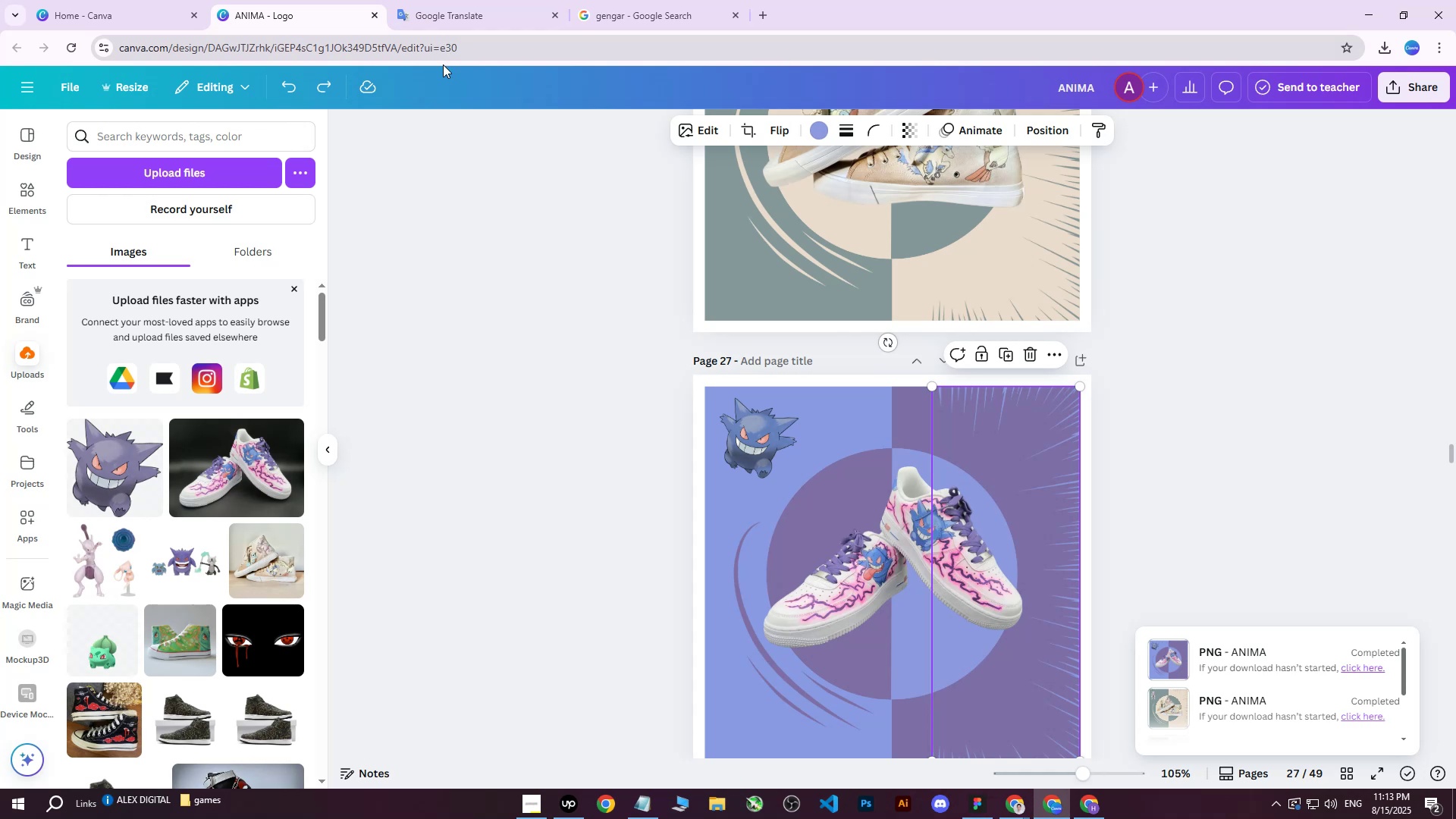 
left_click([510, 0])
 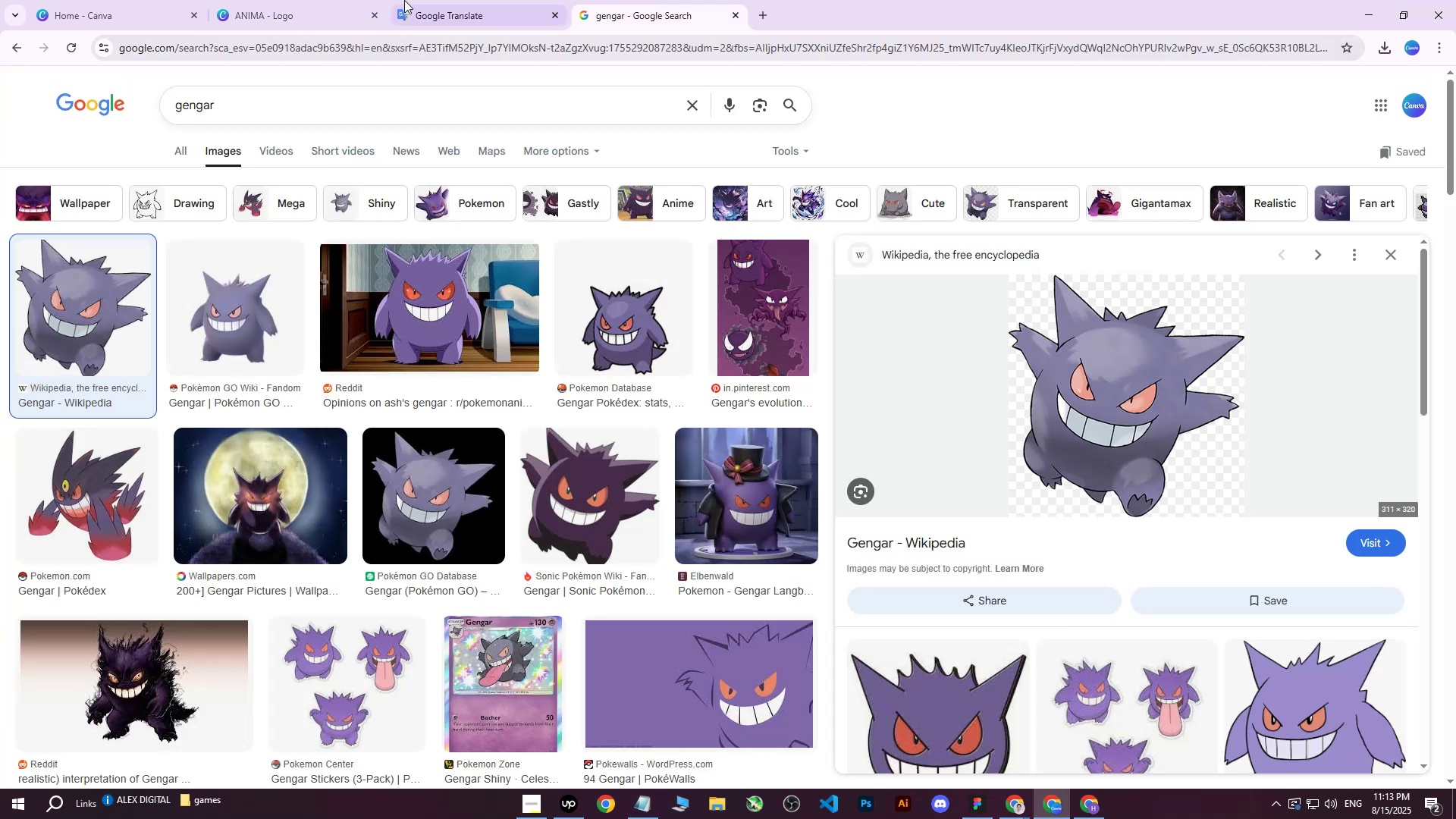 
triple_click([279, 0])
 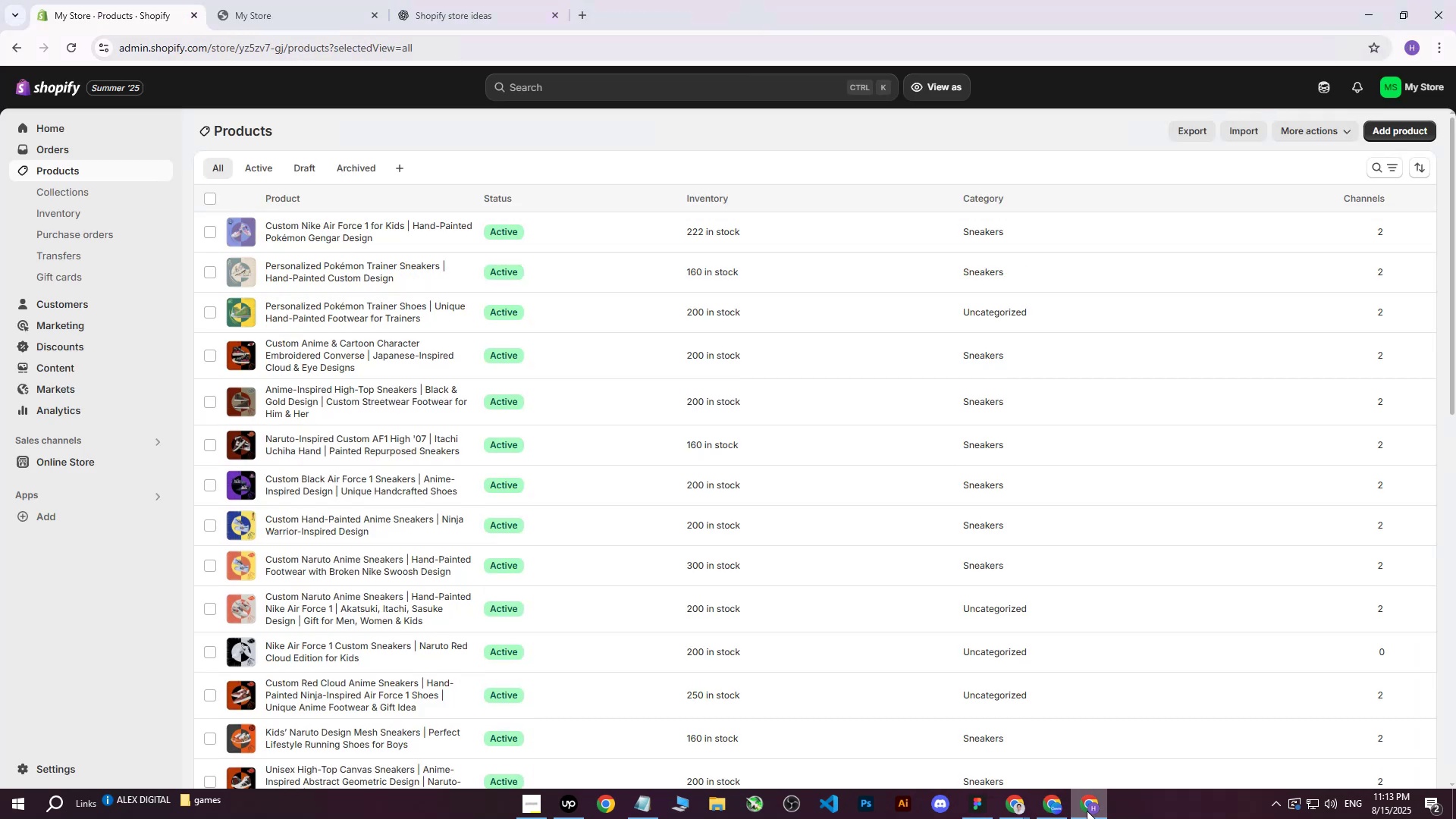 
left_click([1047, 807])
 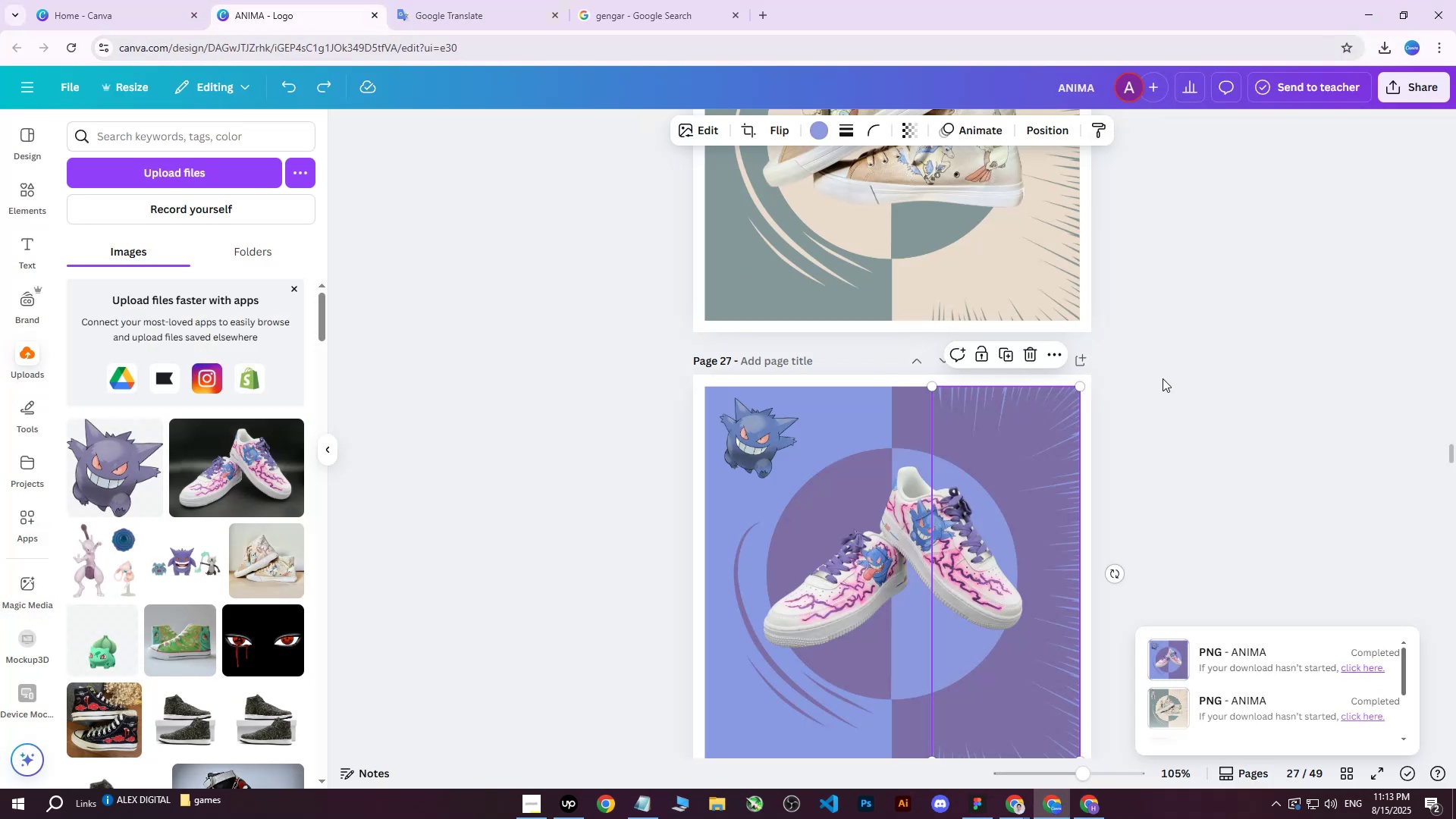 
left_click([1220, 360])
 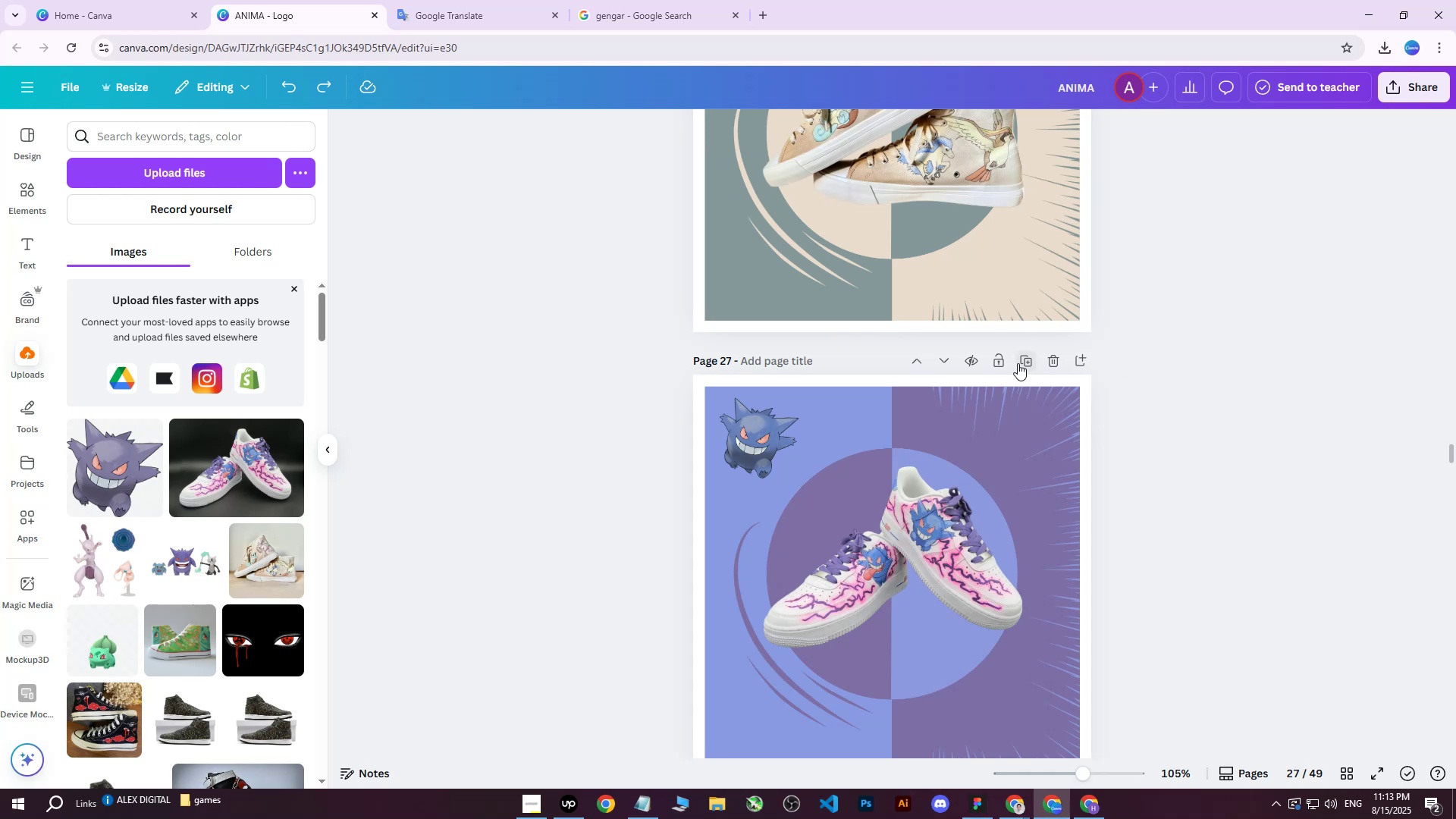 
left_click([1024, 362])
 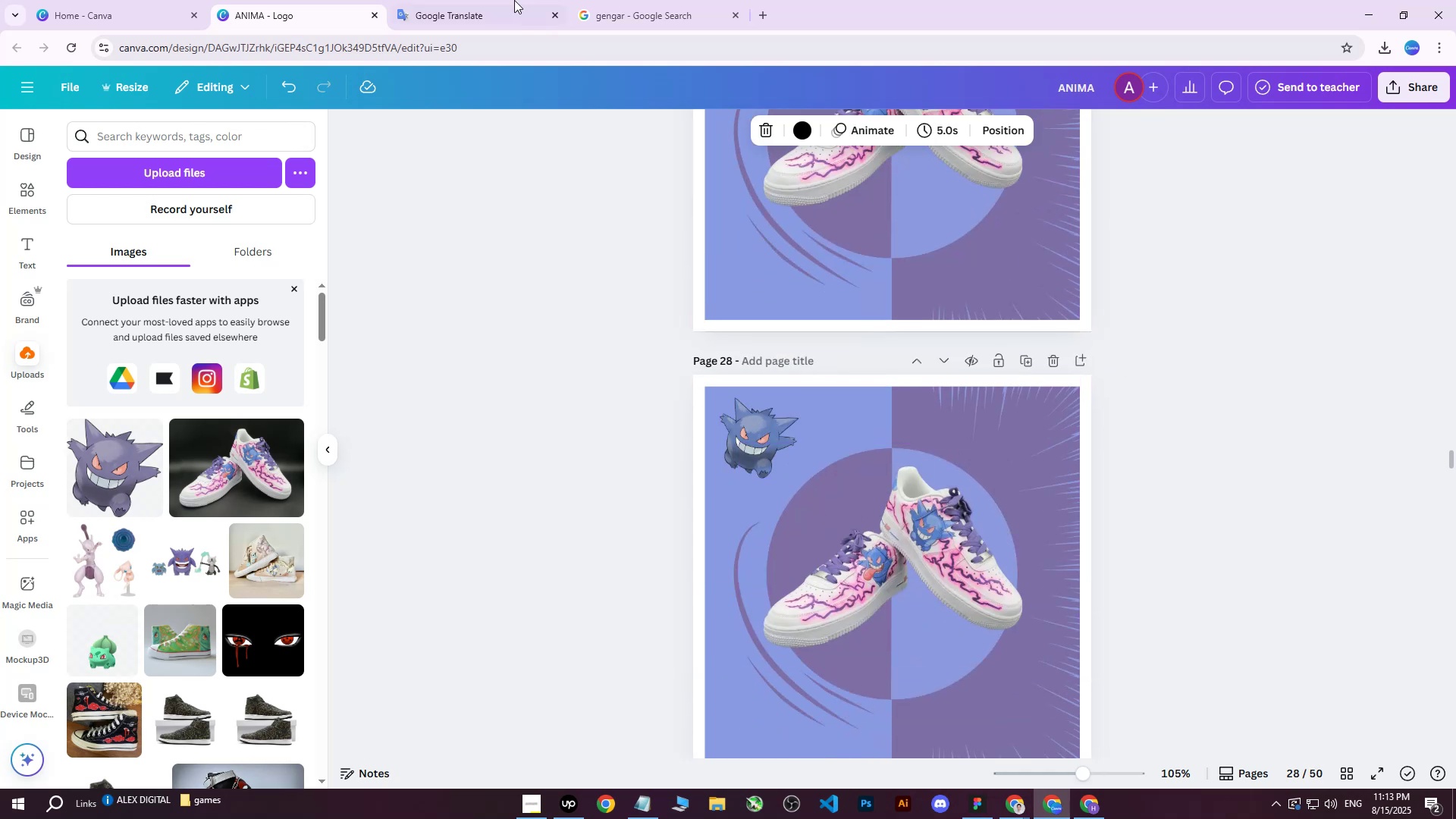 
double_click([645, 0])
 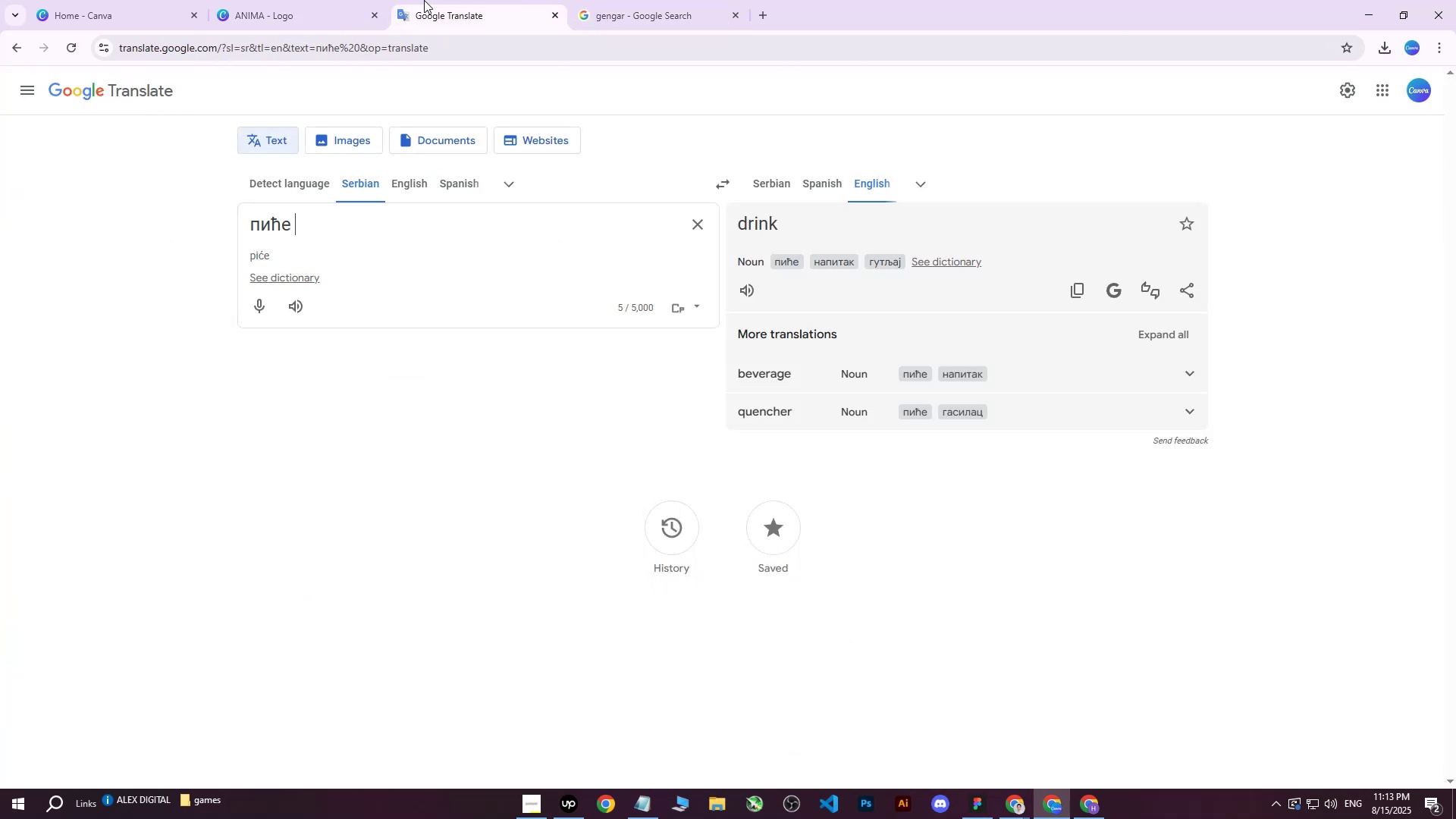 
double_click([284, 0])
 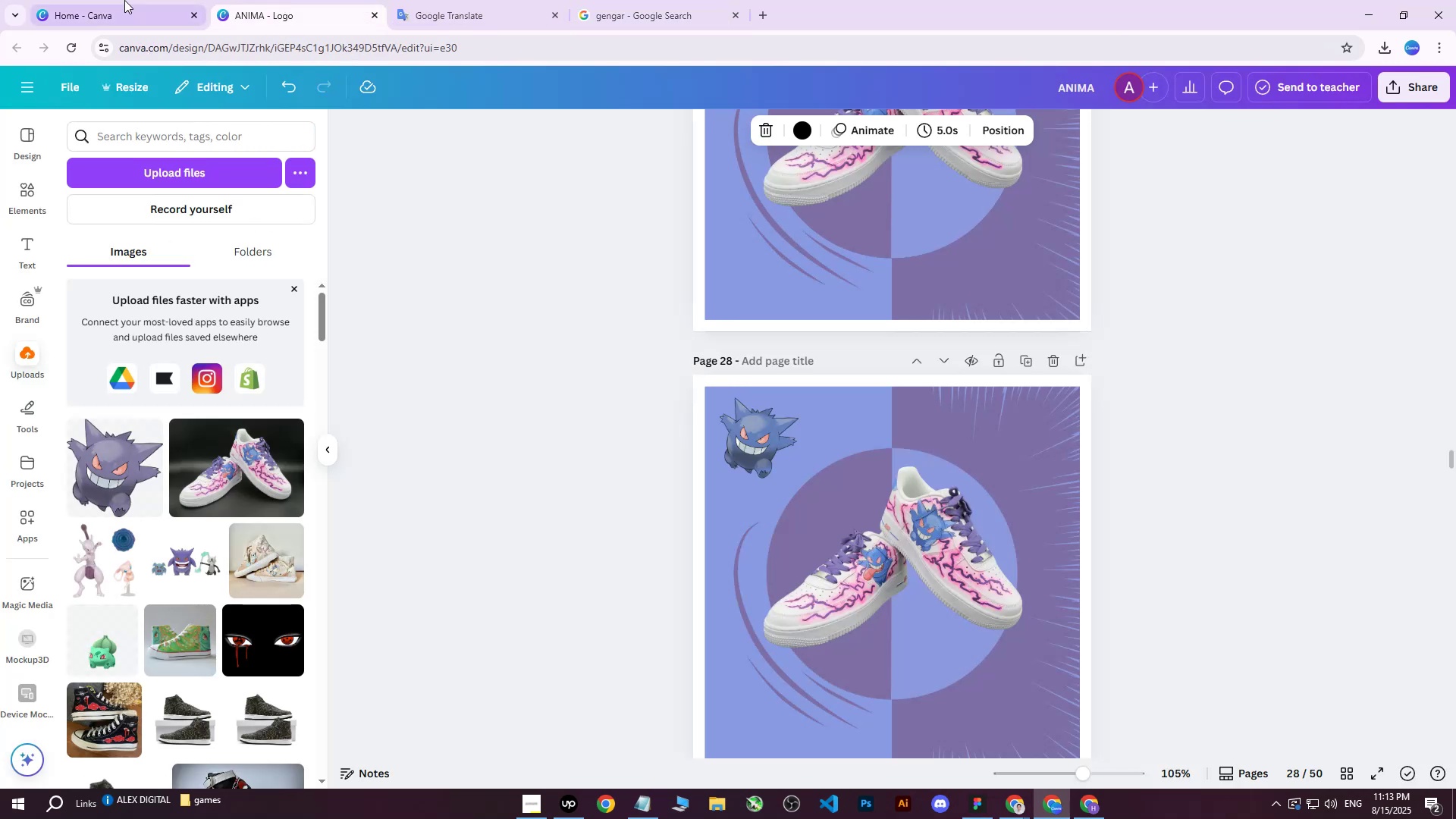 
triple_click([124, 0])
 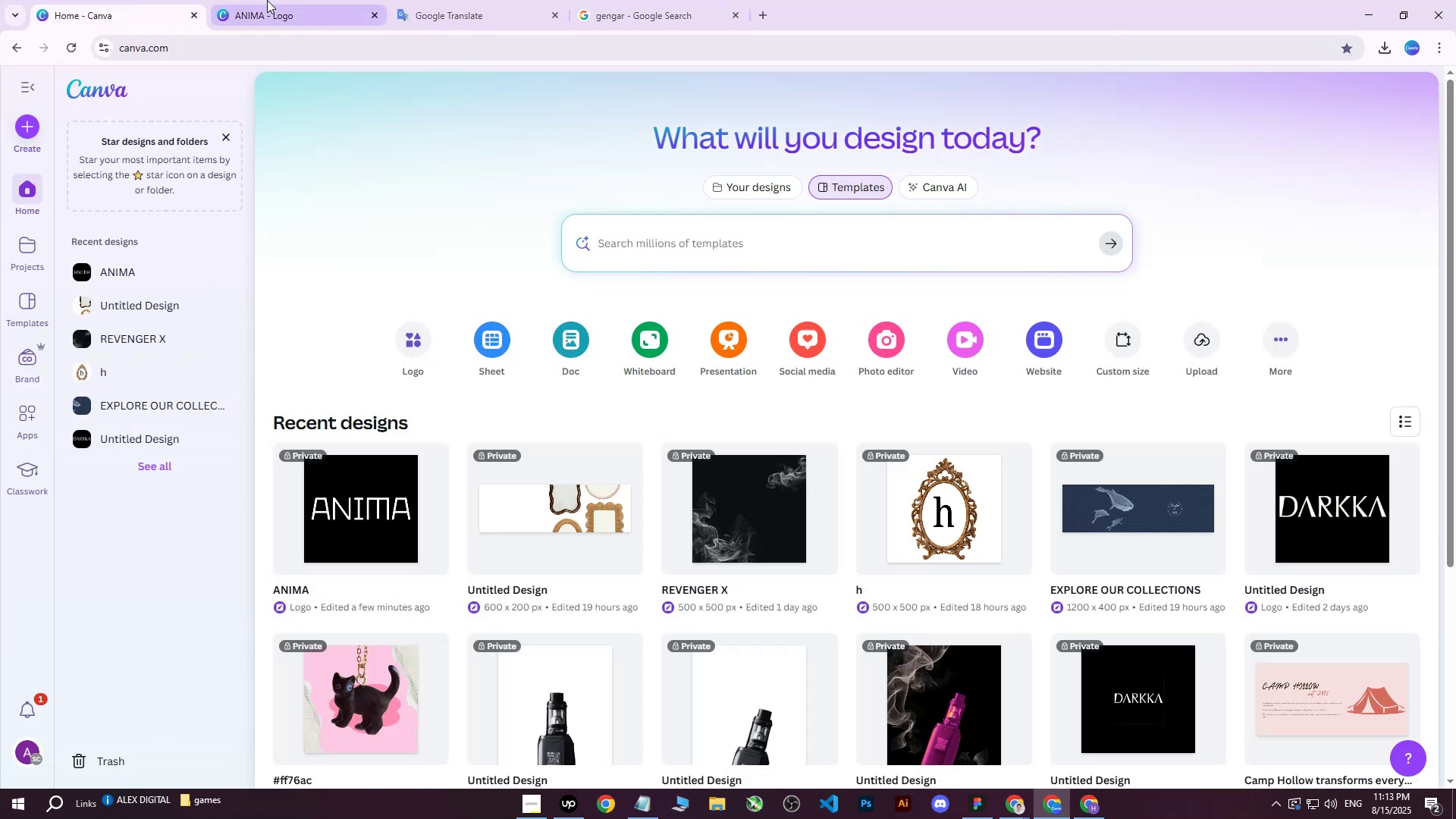 
left_click([267, 0])
 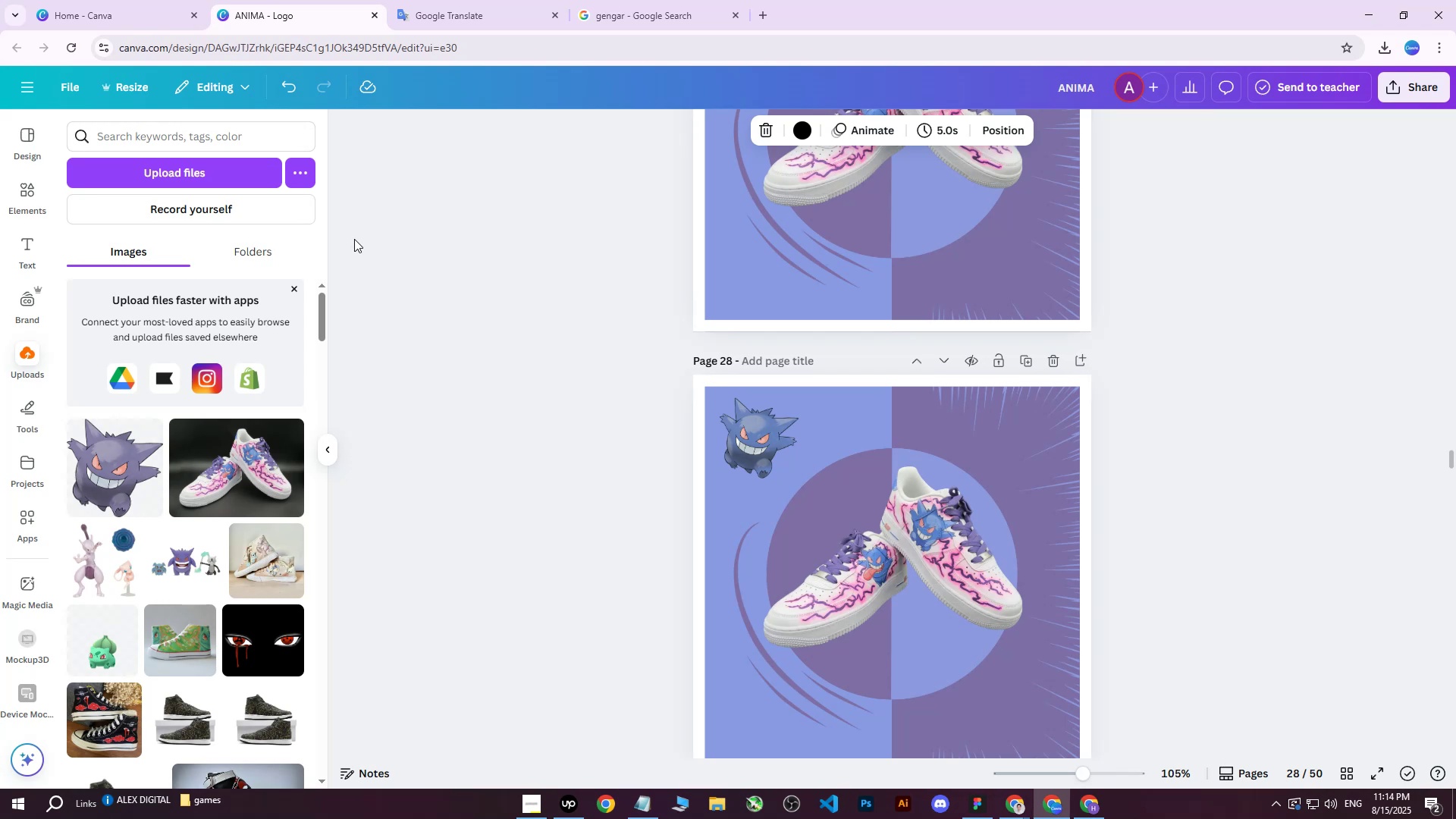 
wait(13.65)
 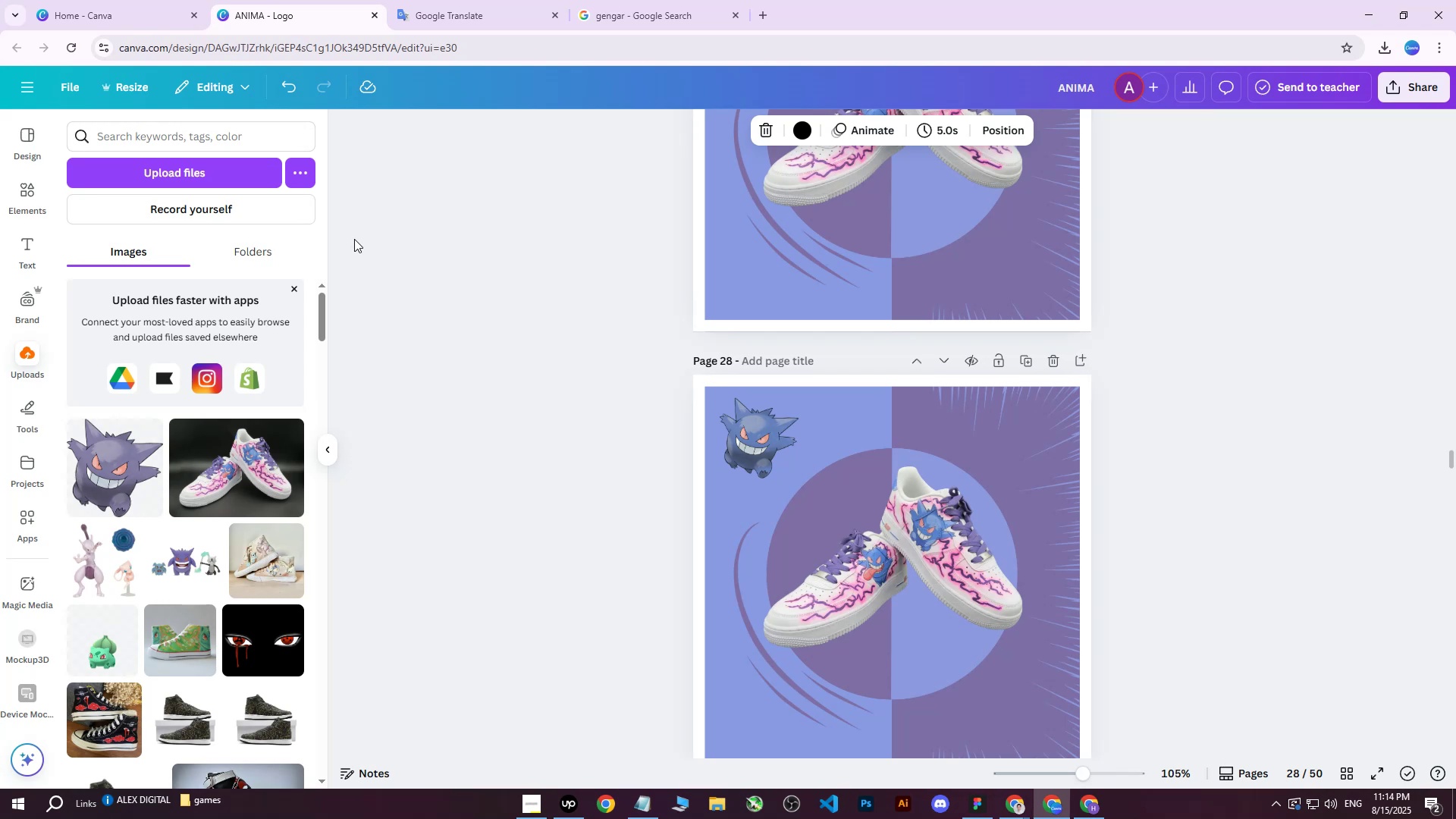 
double_click([935, 734])
 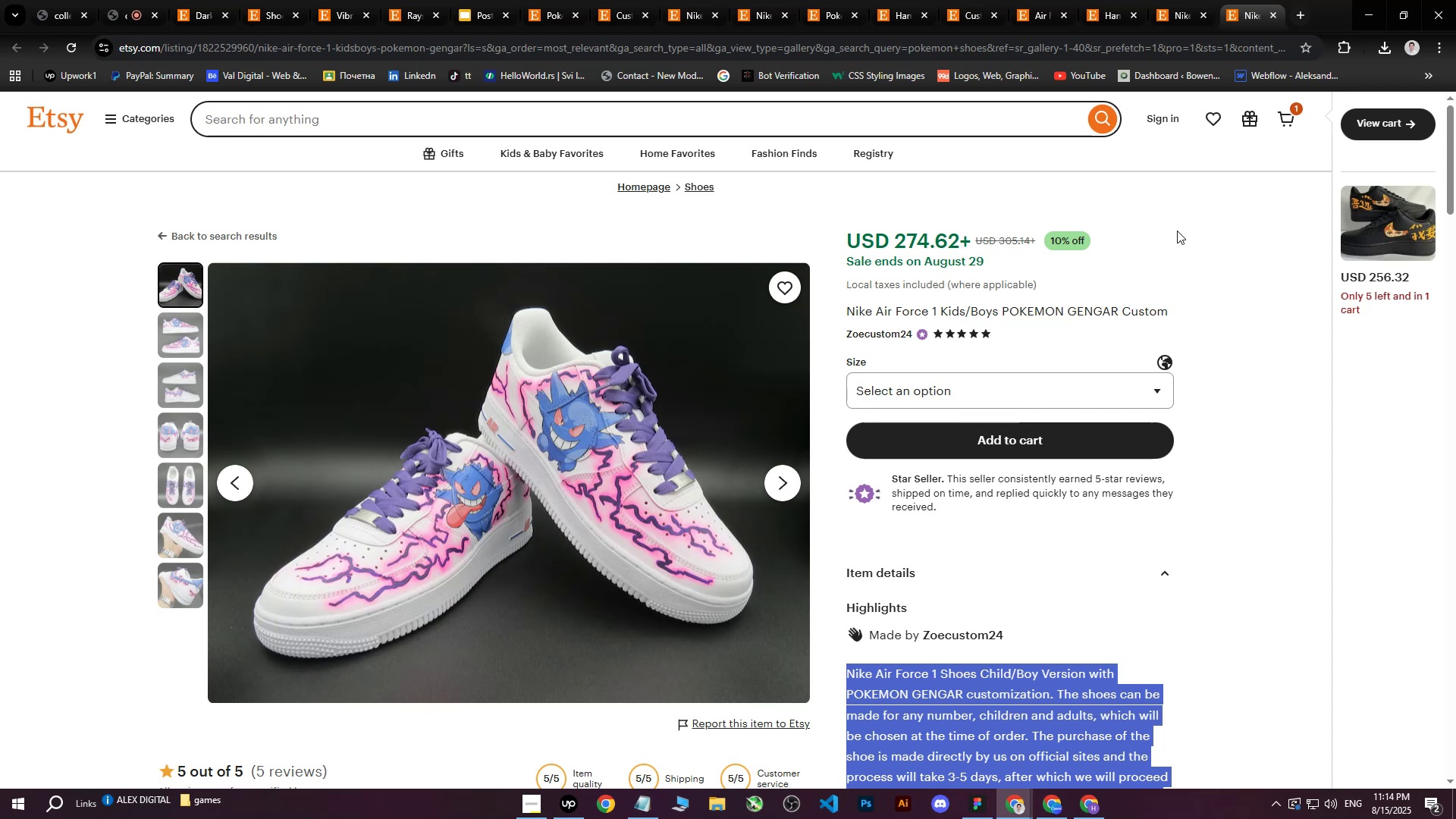 
left_click([1248, 235])
 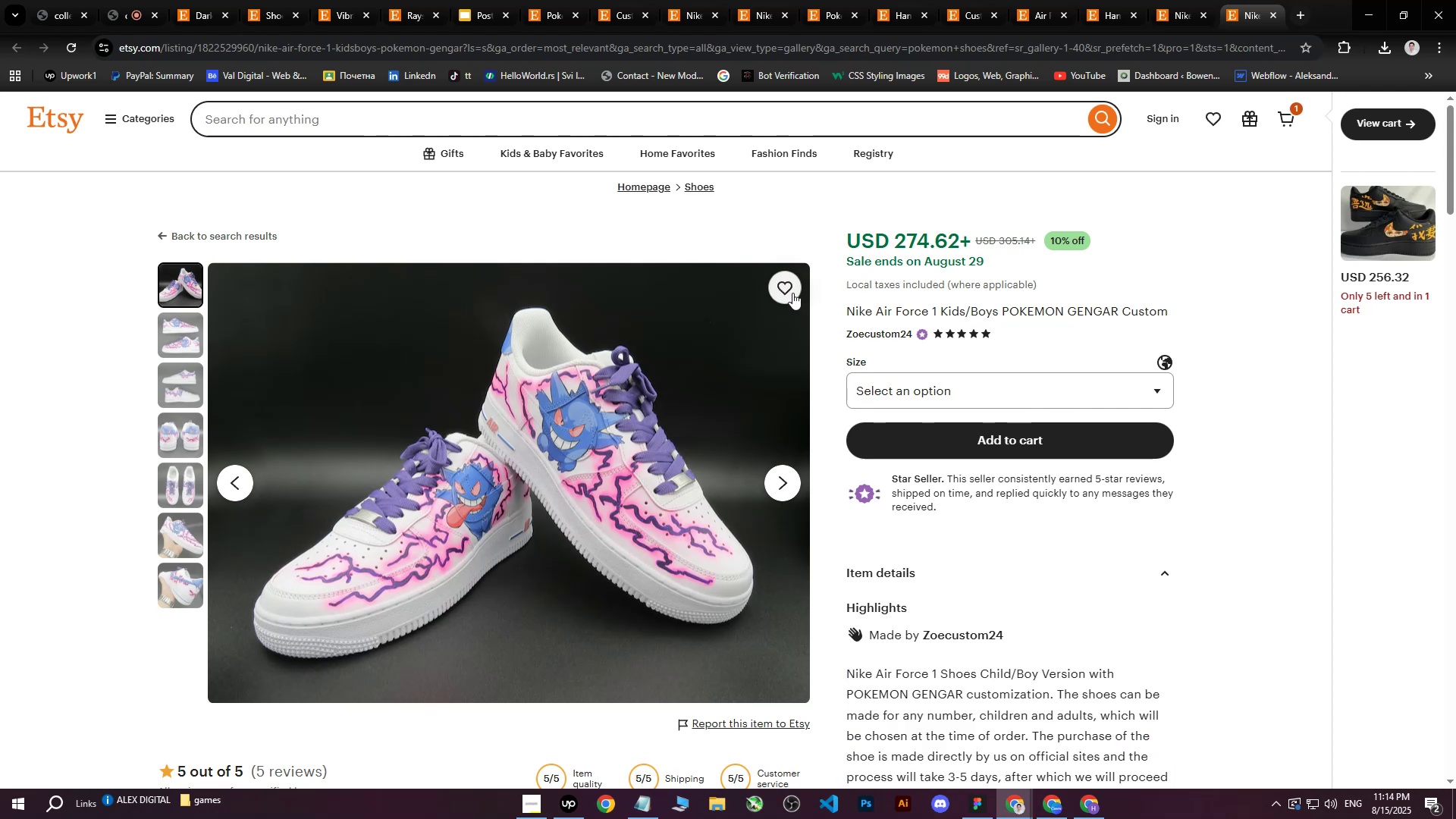 
scroll: coordinate [852, 306], scroll_direction: up, amount: 3.0
 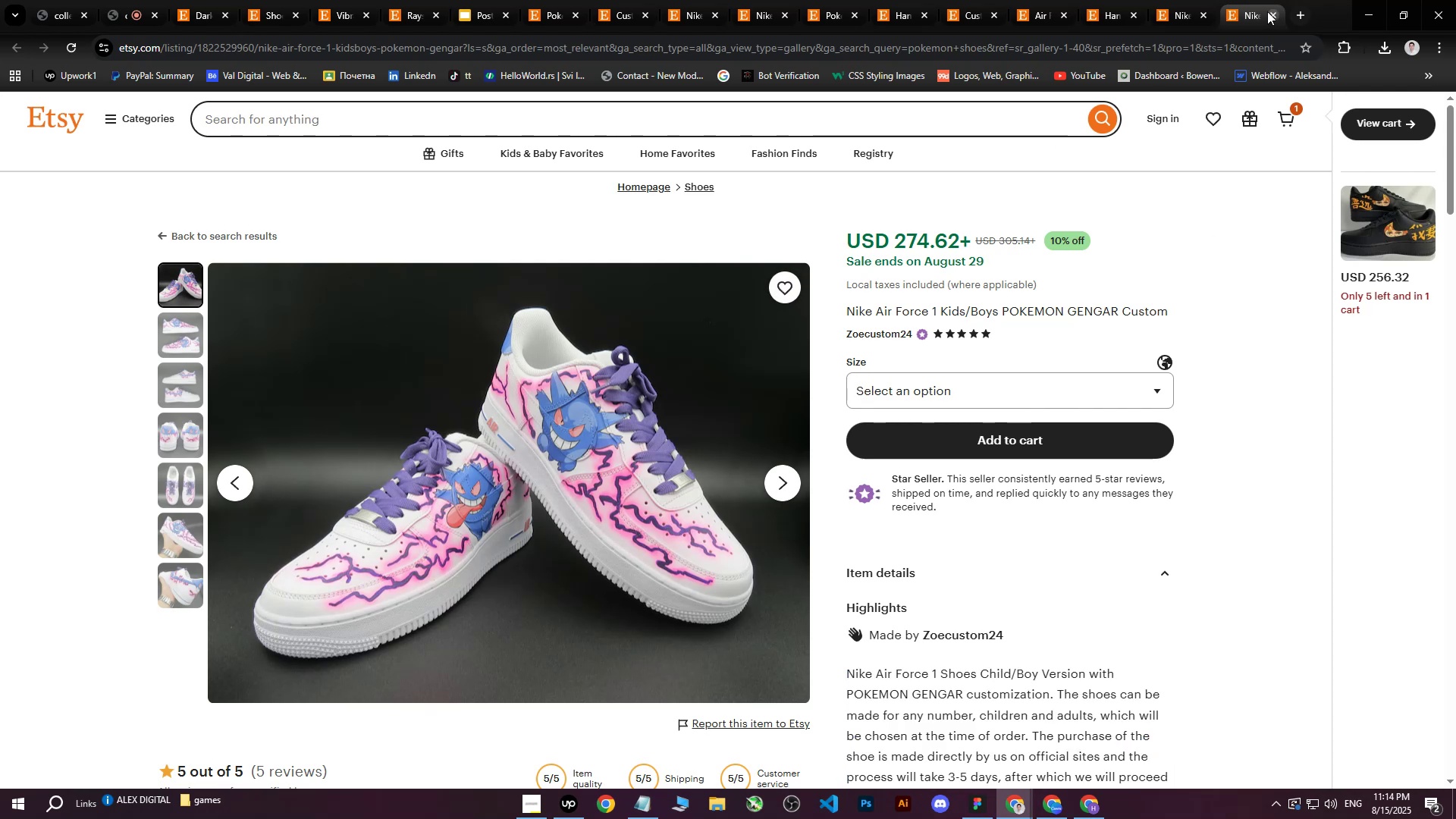 
left_click([1275, 12])
 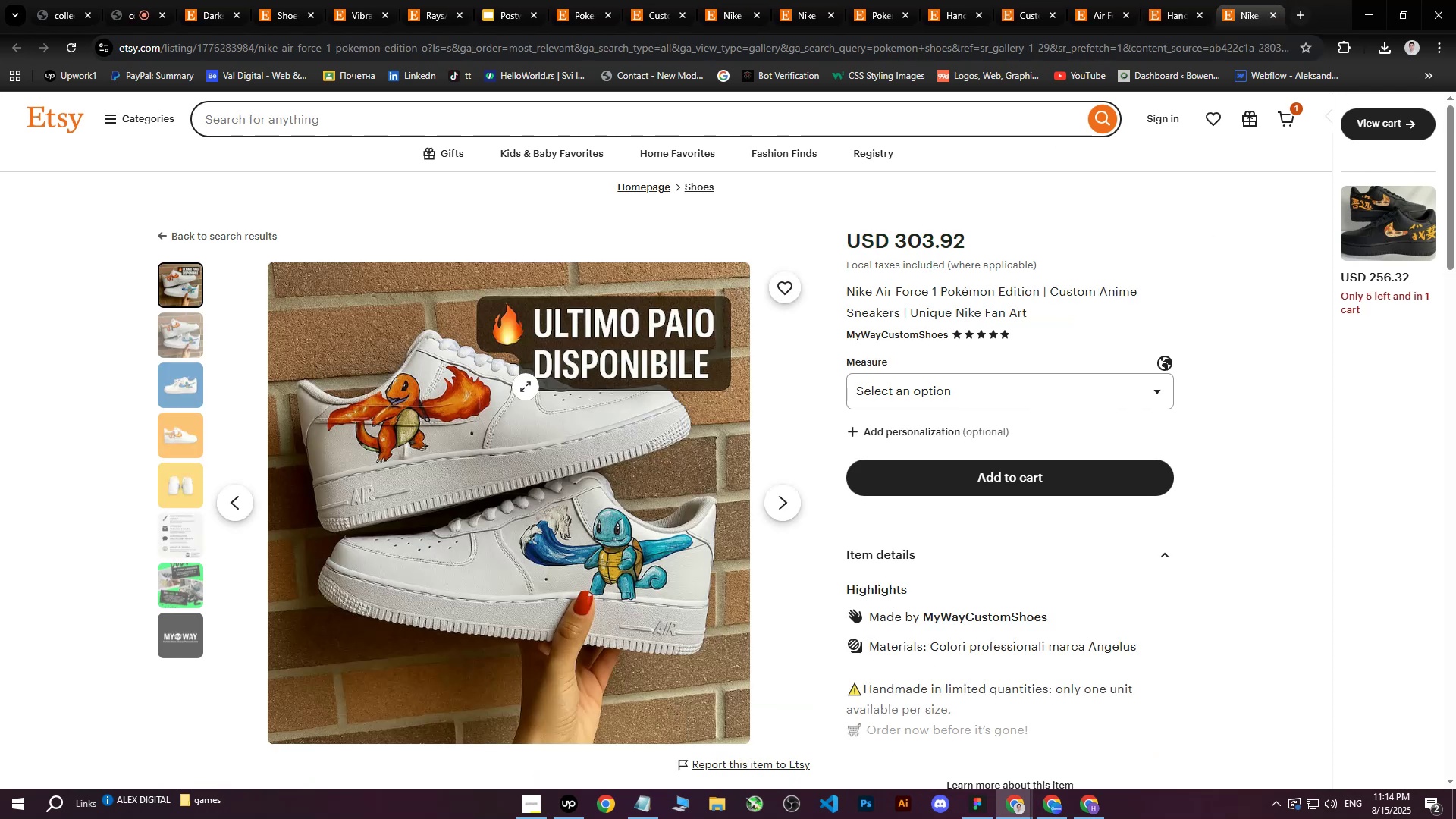 
right_click([523, 388])
 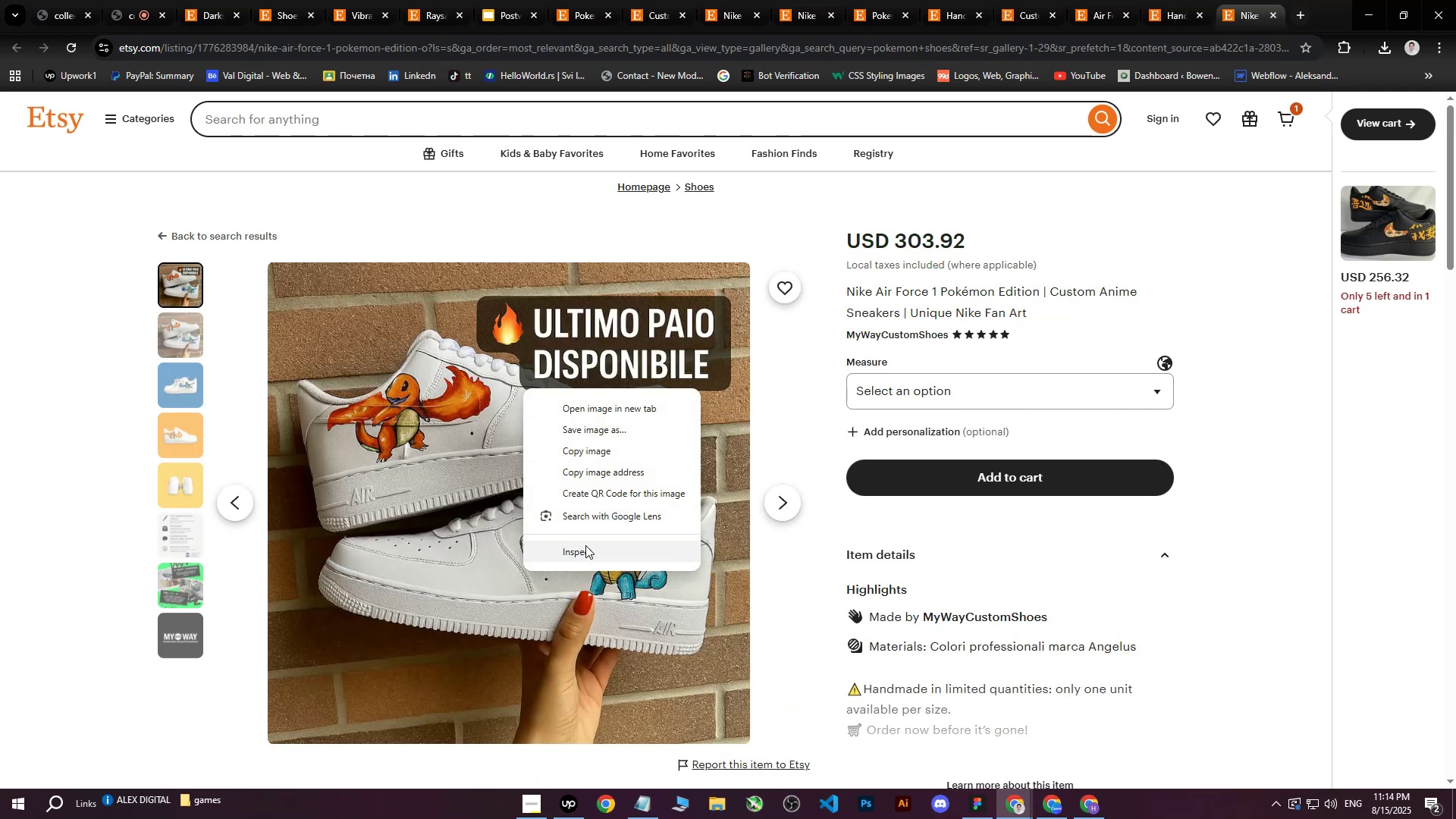 
left_click([585, 554])
 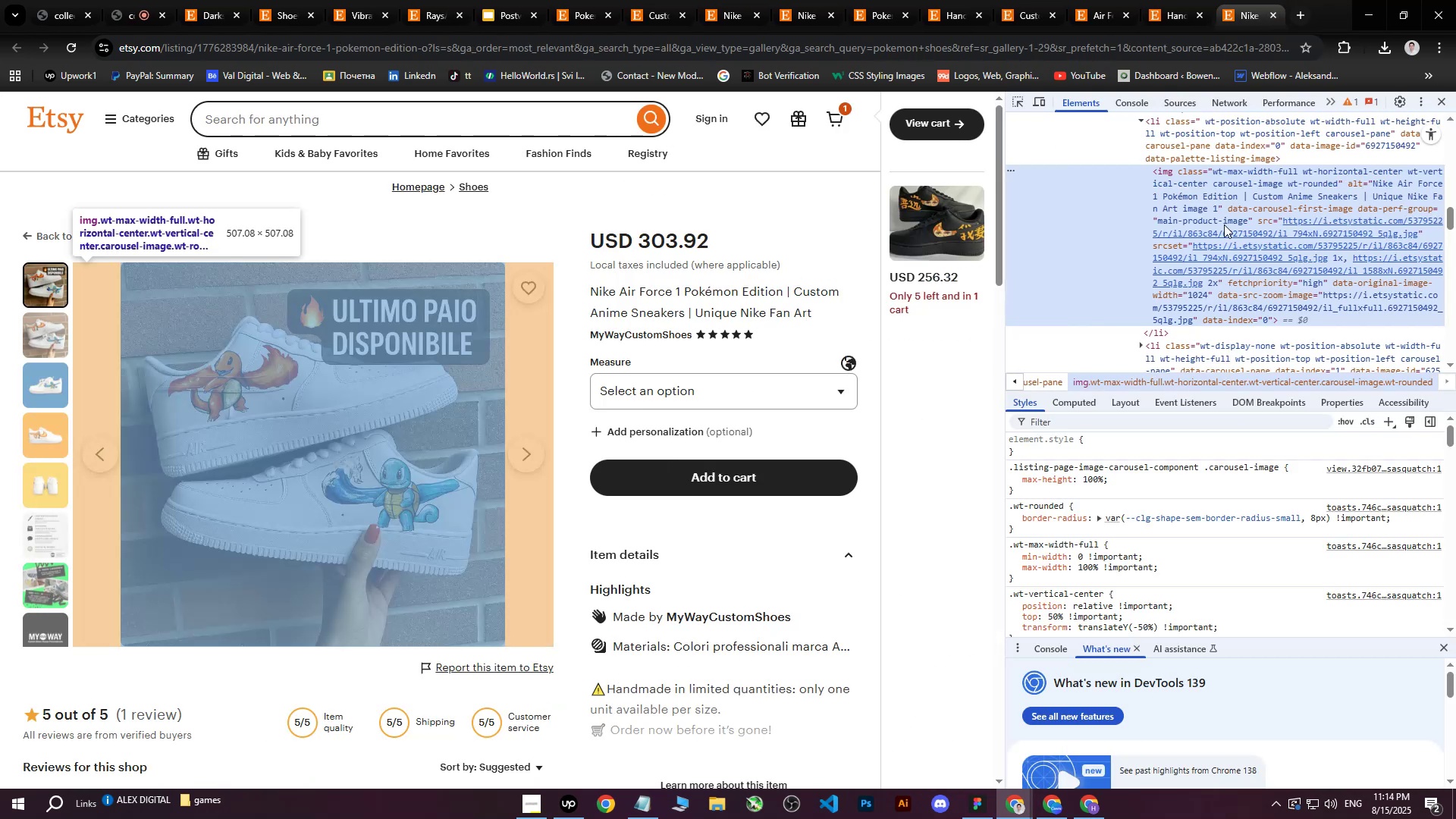 
left_click([1242, 234])
 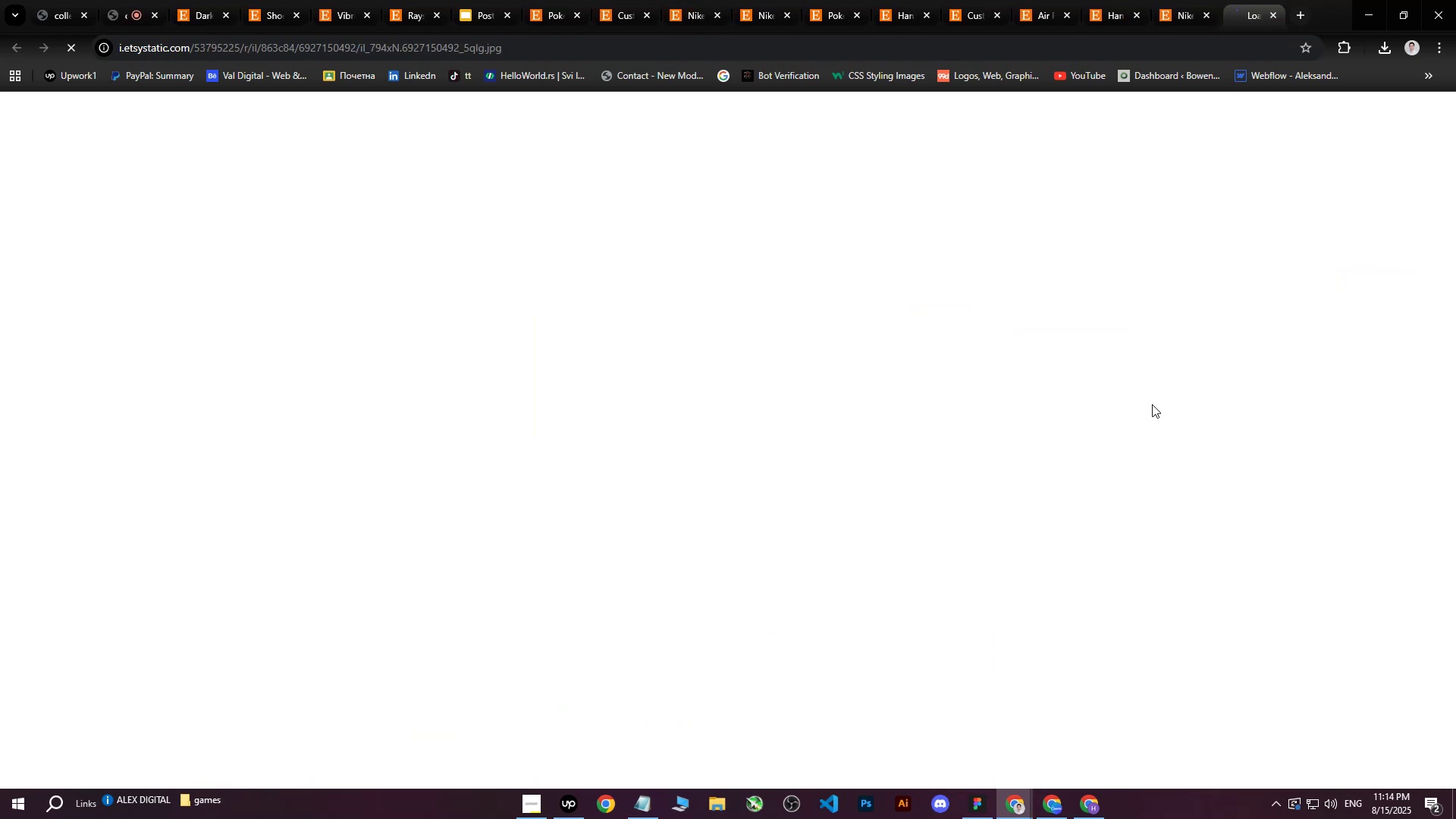 
right_click([739, 340])
 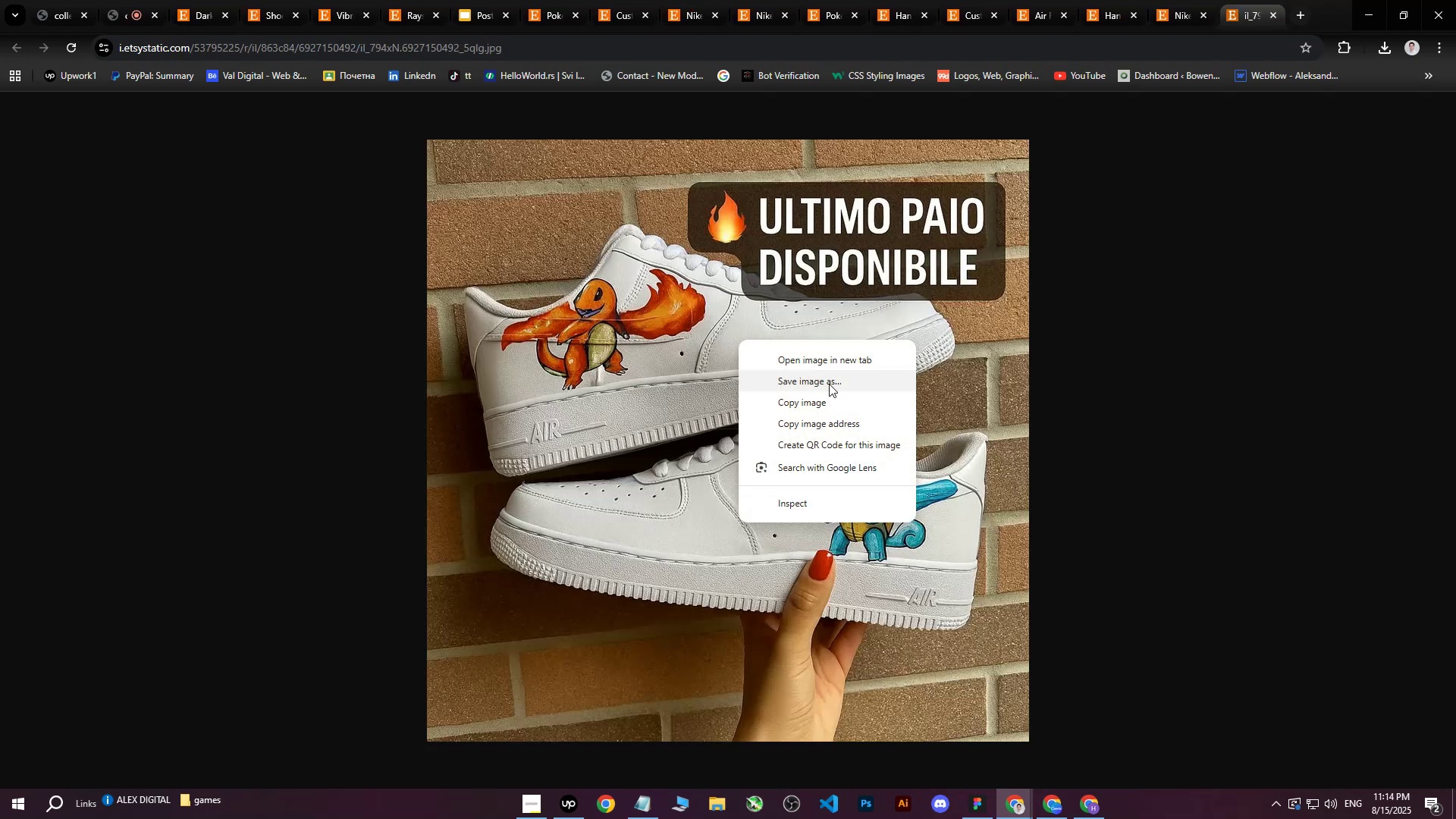 
left_click([829, 384])
 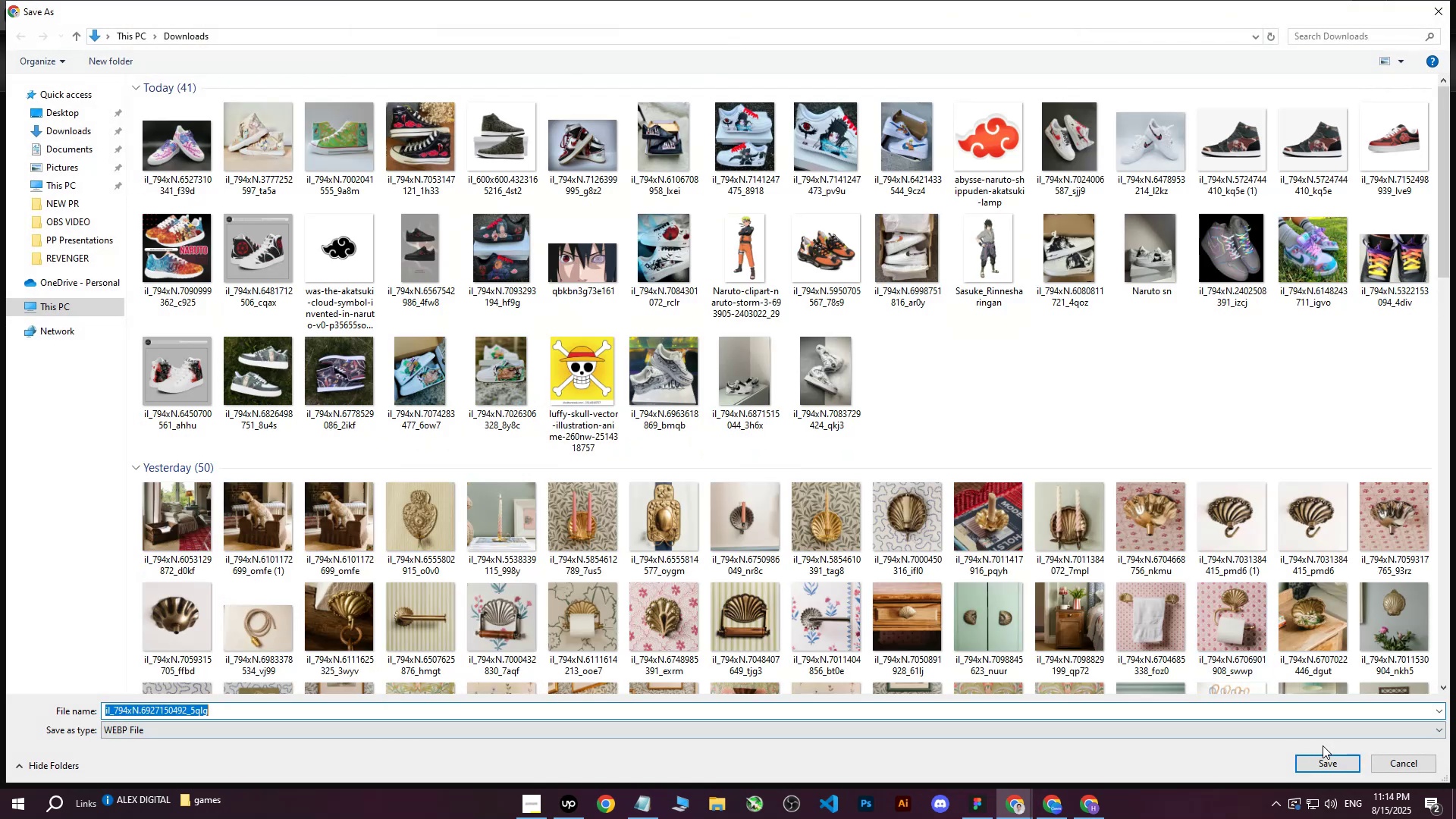 
left_click([1326, 760])
 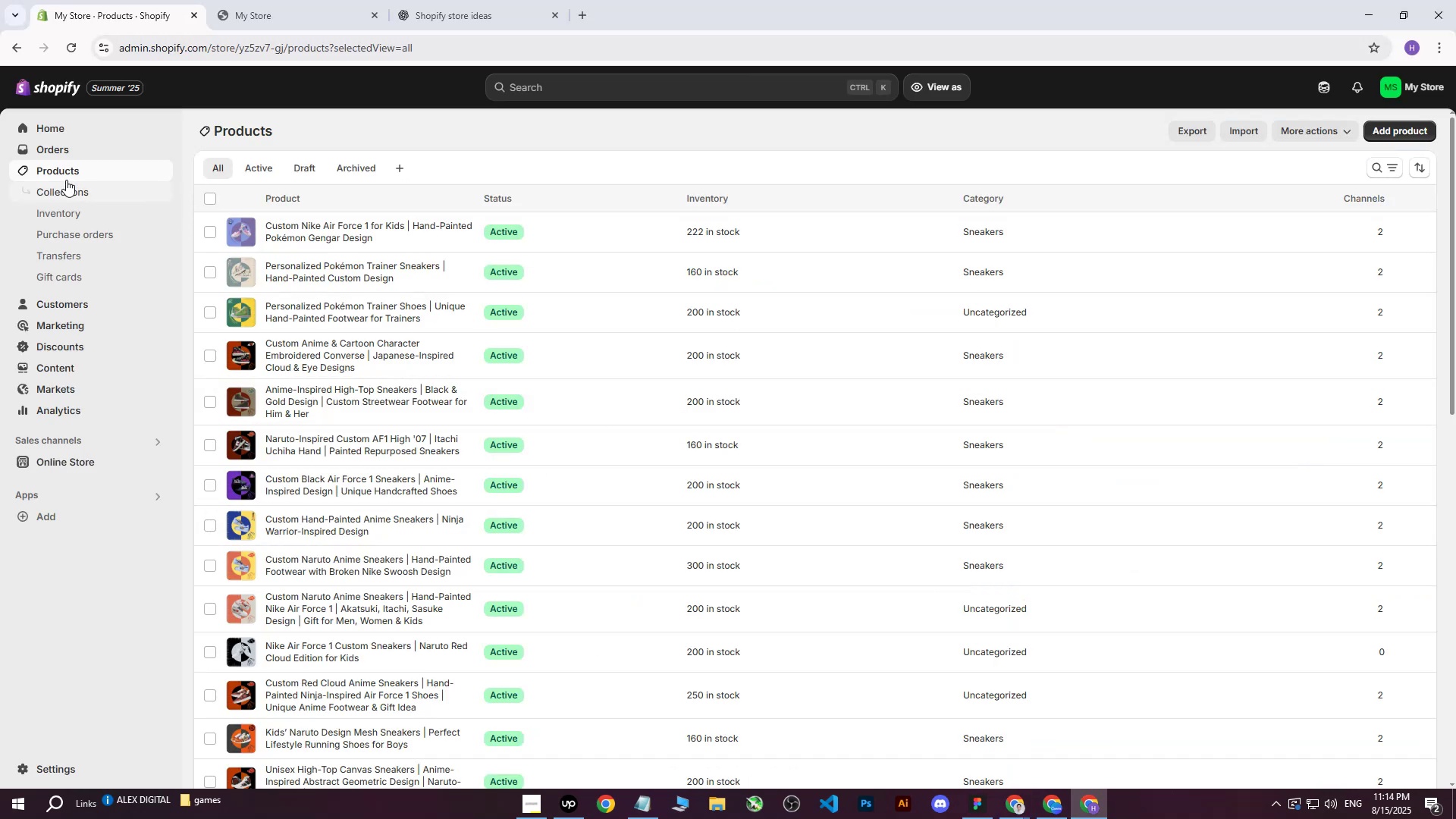 
left_click([1371, 136])
 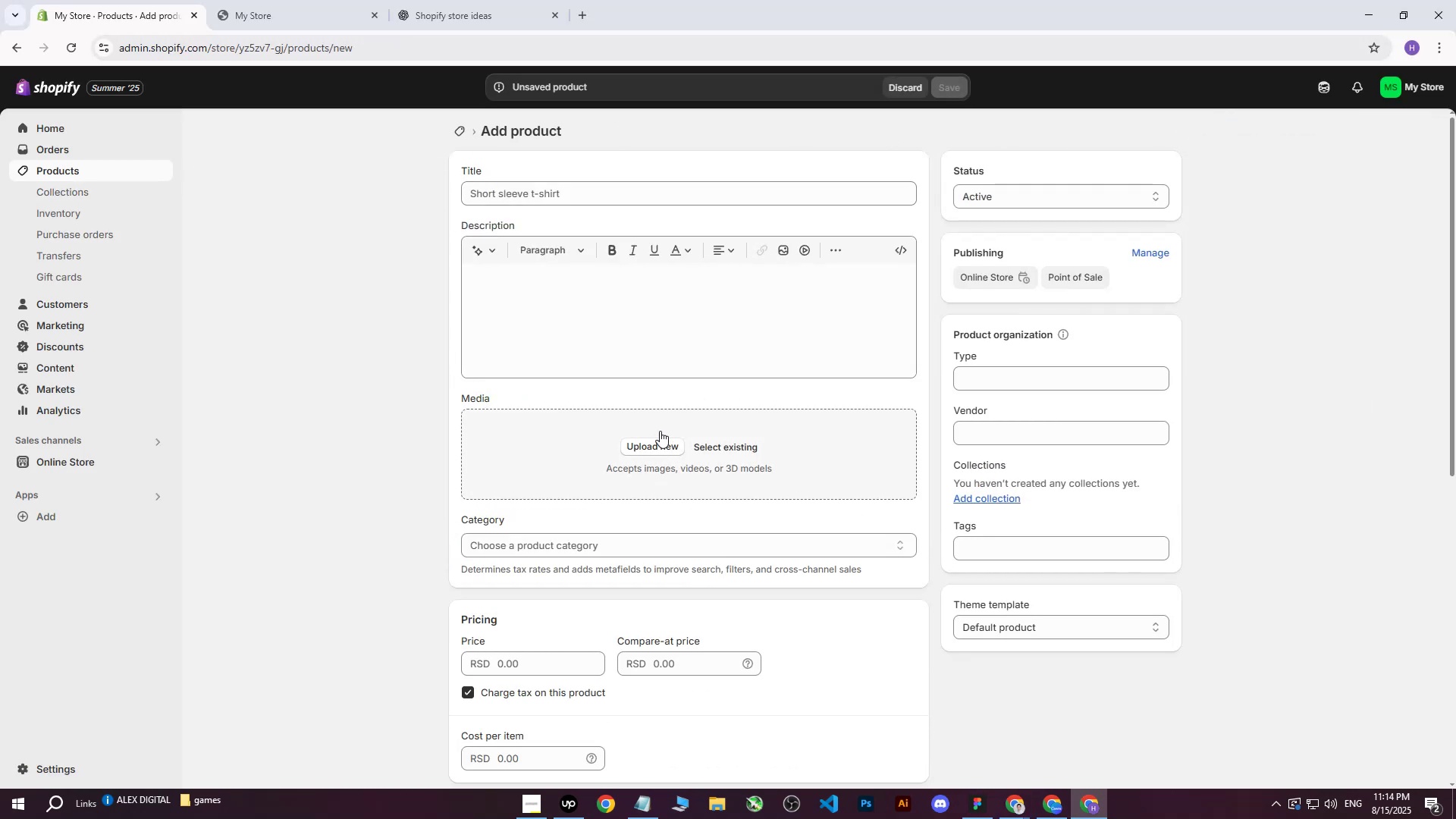 
wait(10.3)
 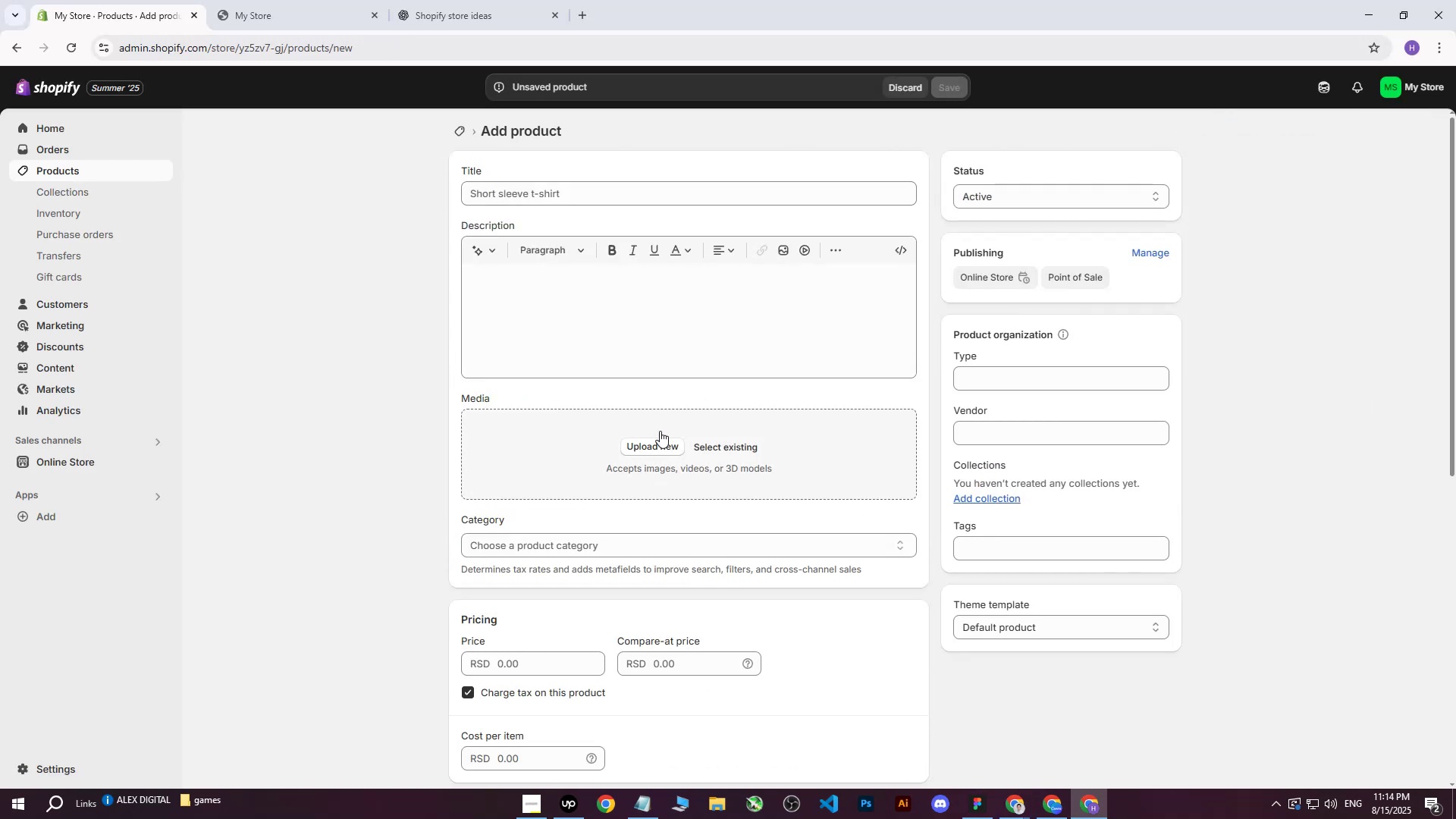 
scroll: coordinate [934, 426], scroll_direction: down, amount: 1.0
 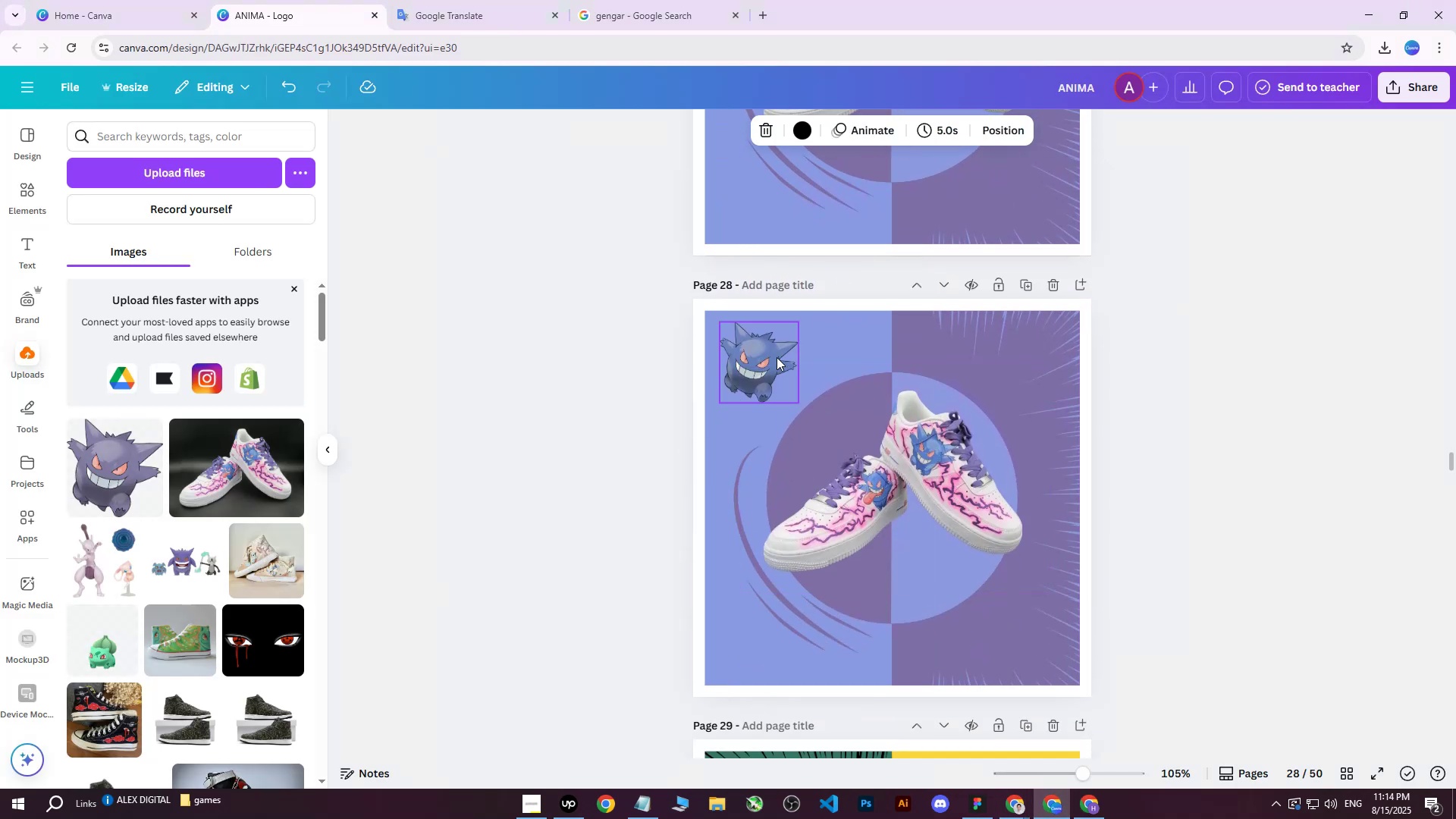 
left_click([777, 357])
 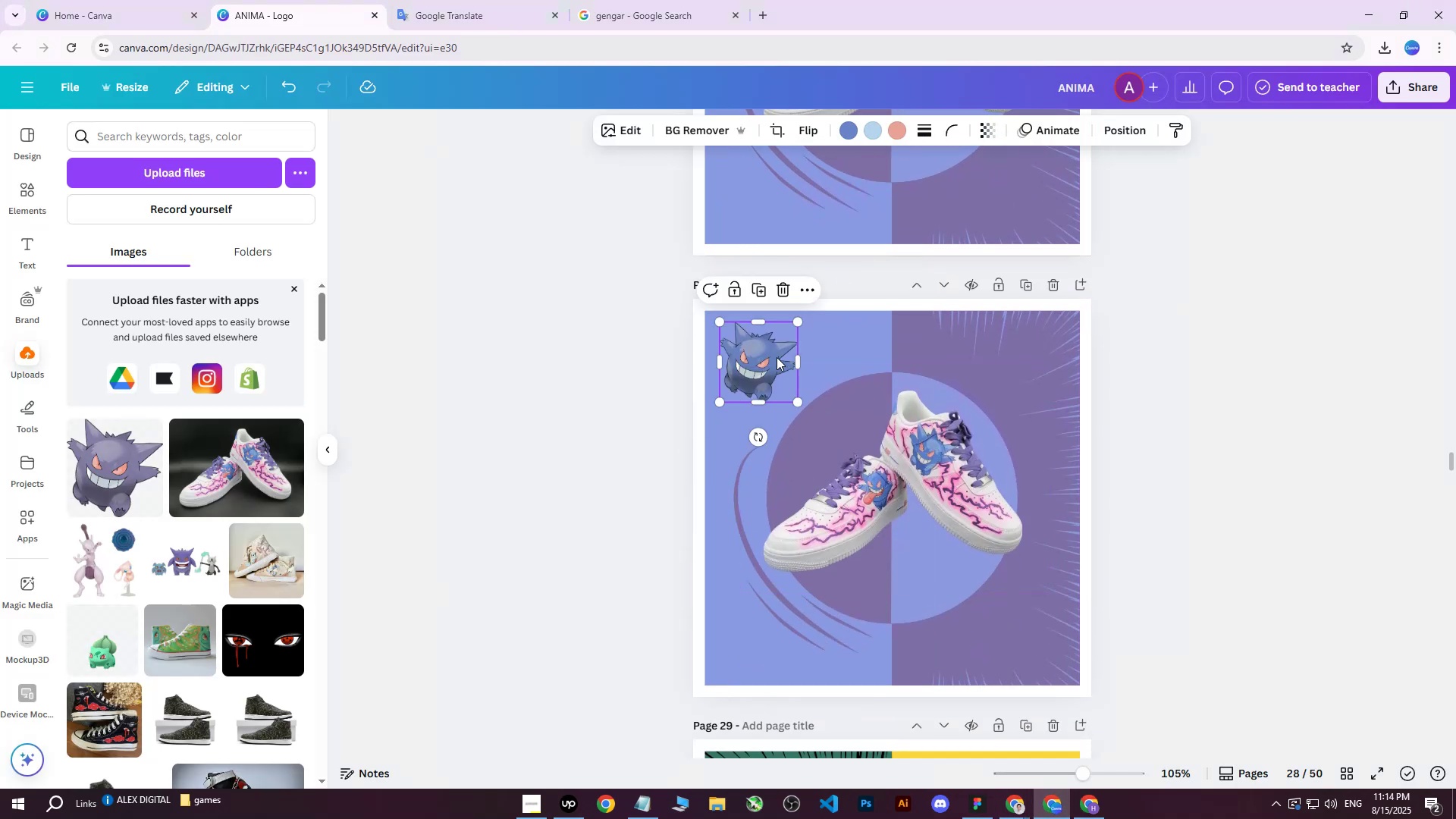 
key(Delete)
 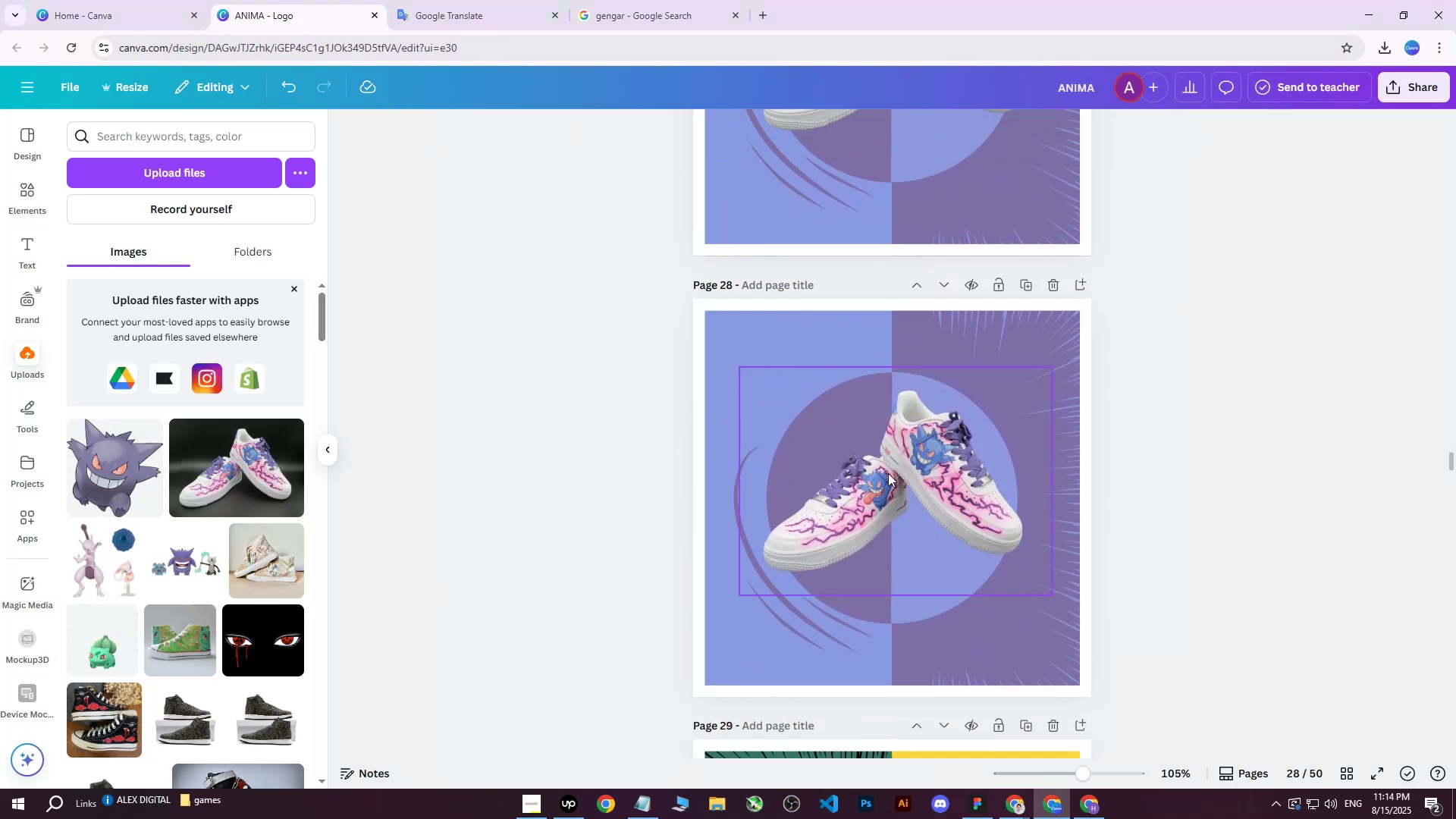 
left_click([888, 474])
 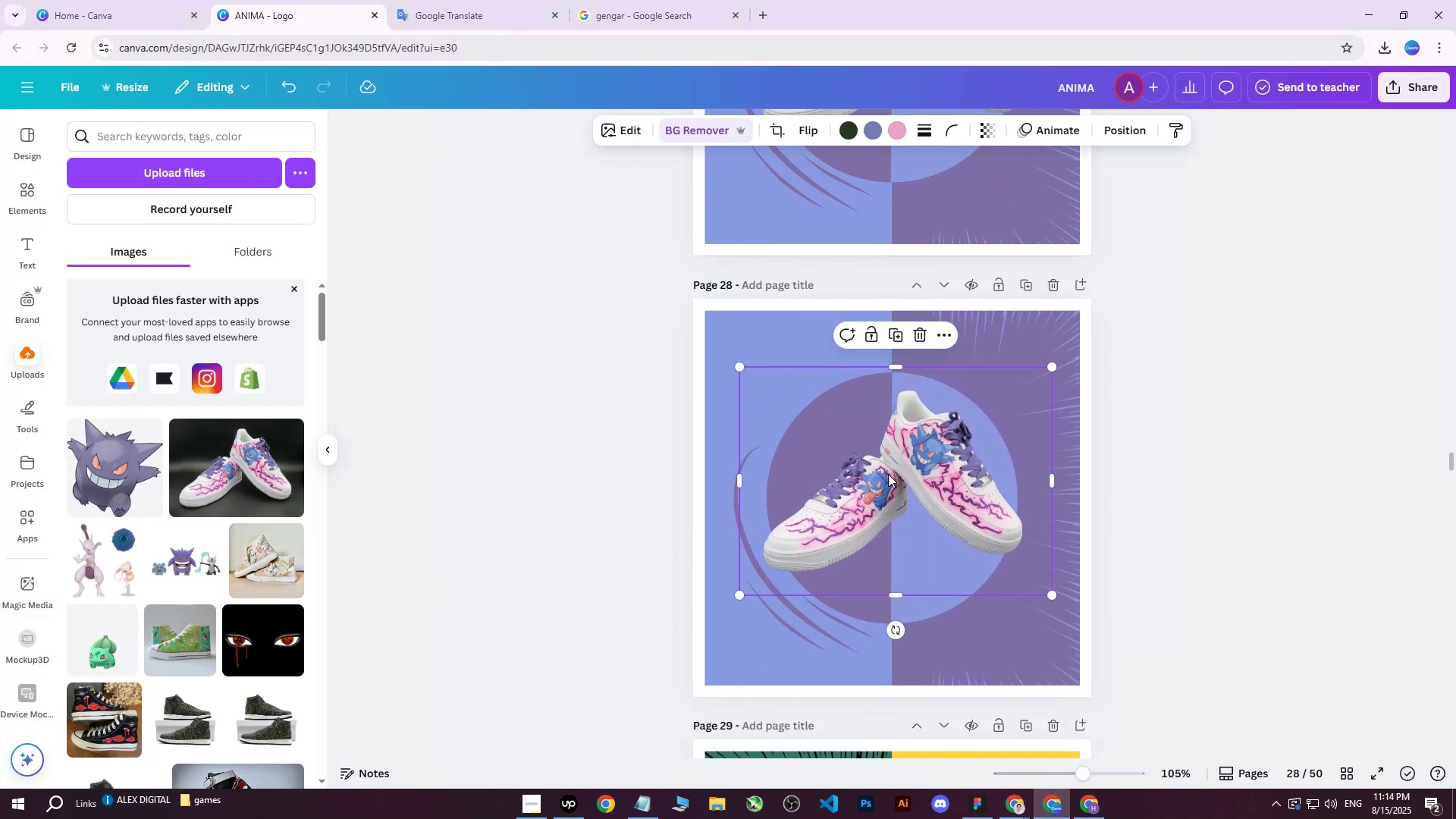 
key(Delete)
 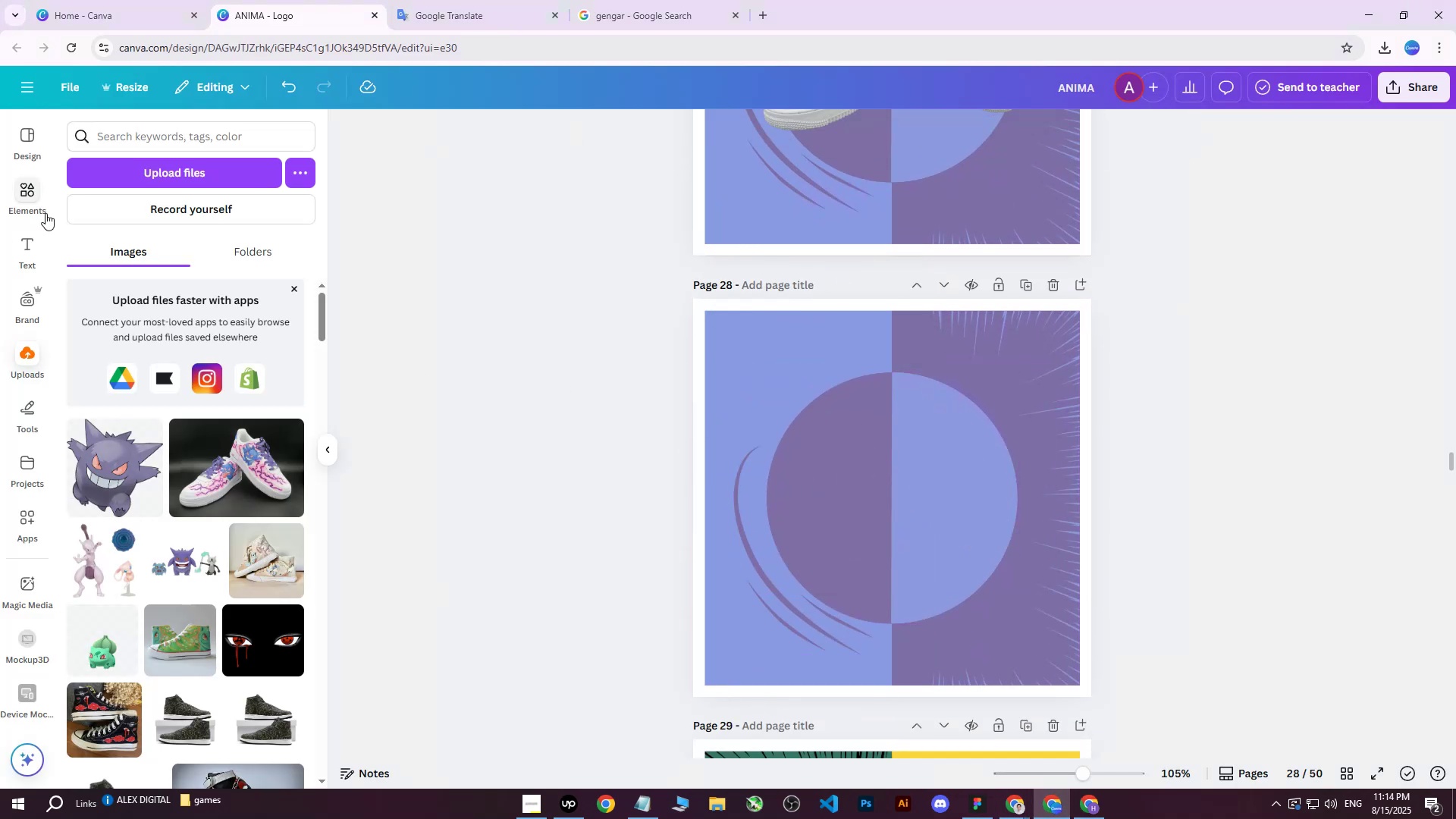 
left_click([149, 169])
 